 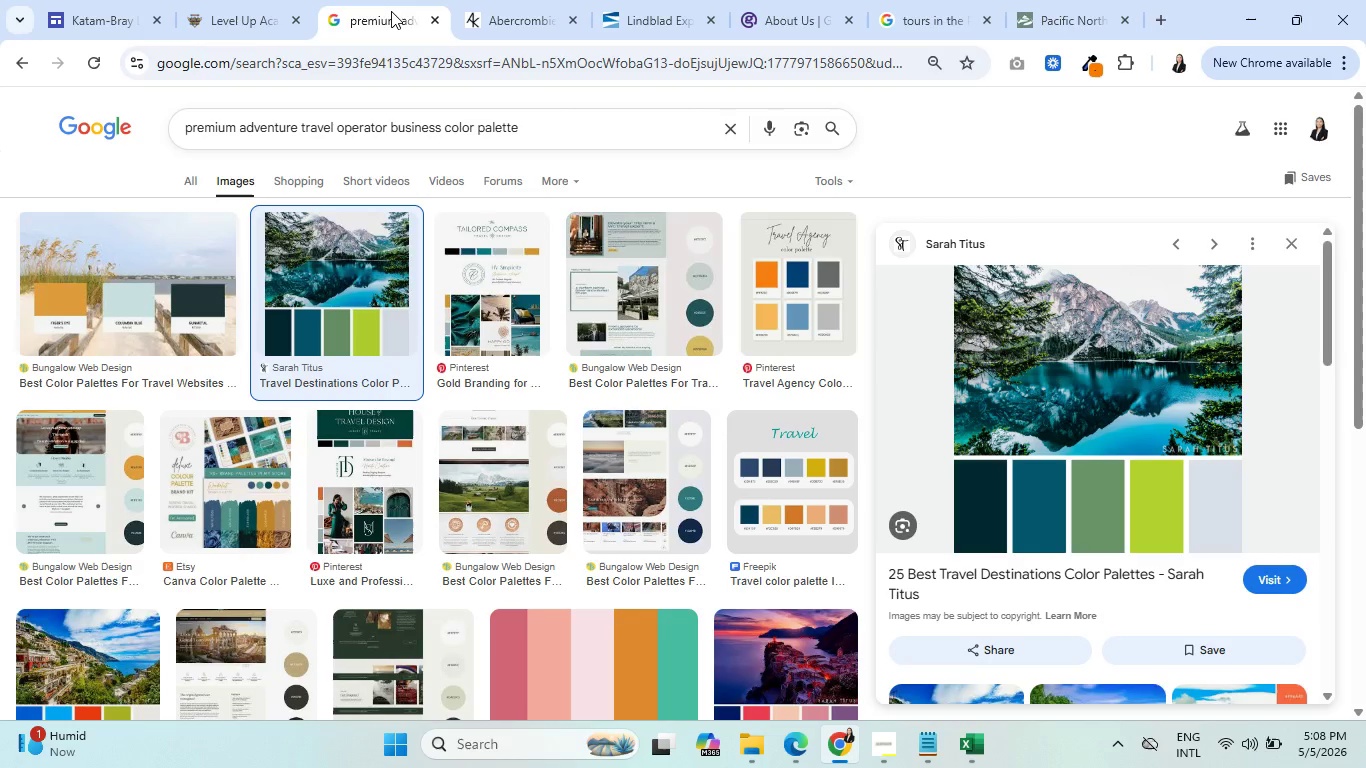 
scroll: coordinate [1016, 438], scroll_direction: down, amount: 2.0
 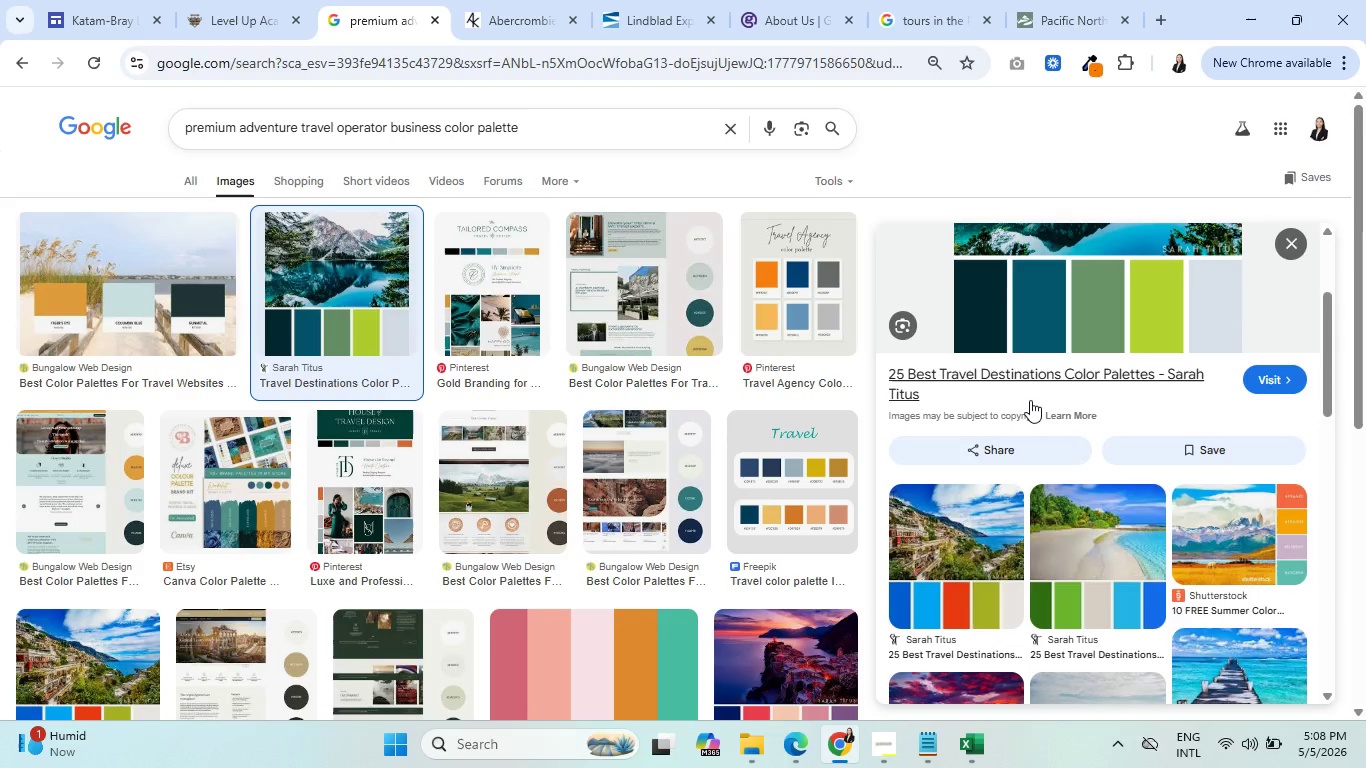 
scroll: coordinate [1028, 400], scroll_direction: up, amount: 2.0
 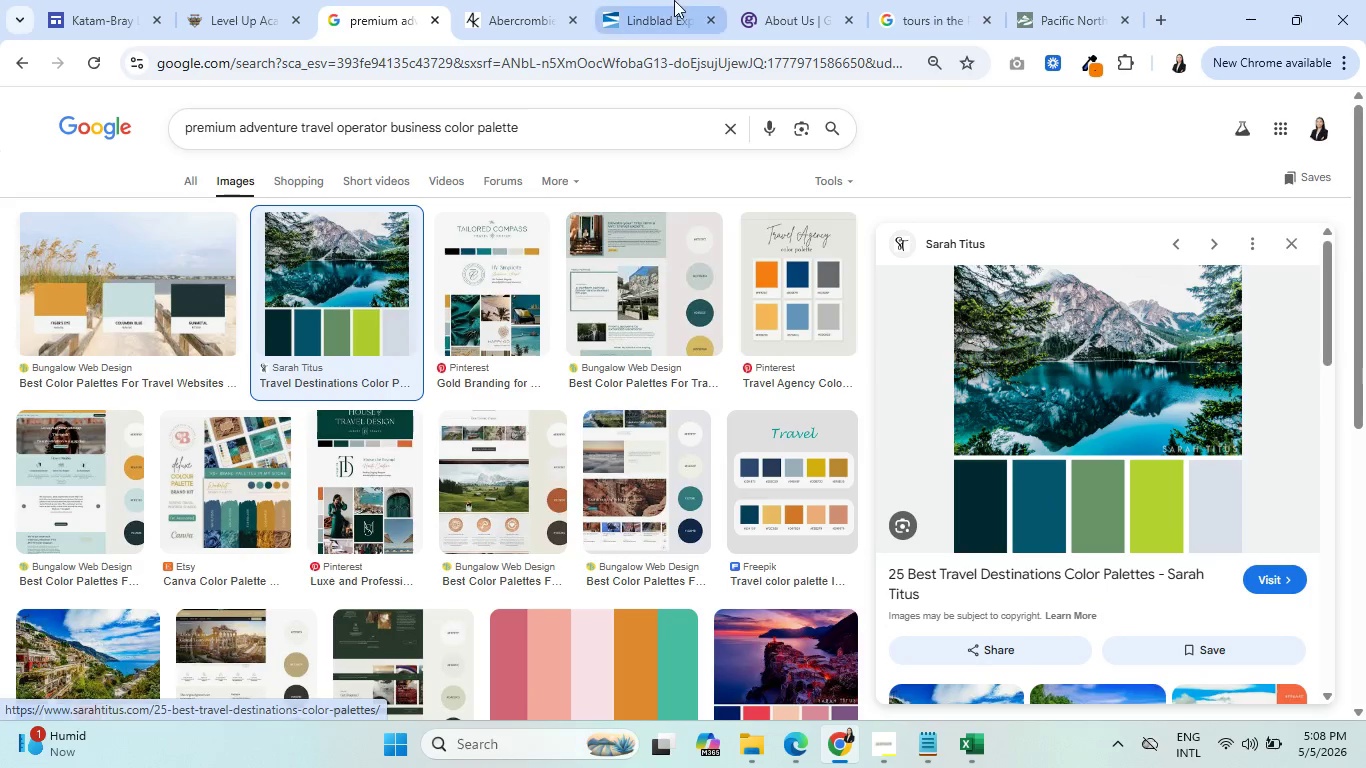 
left_click([674, 0])
 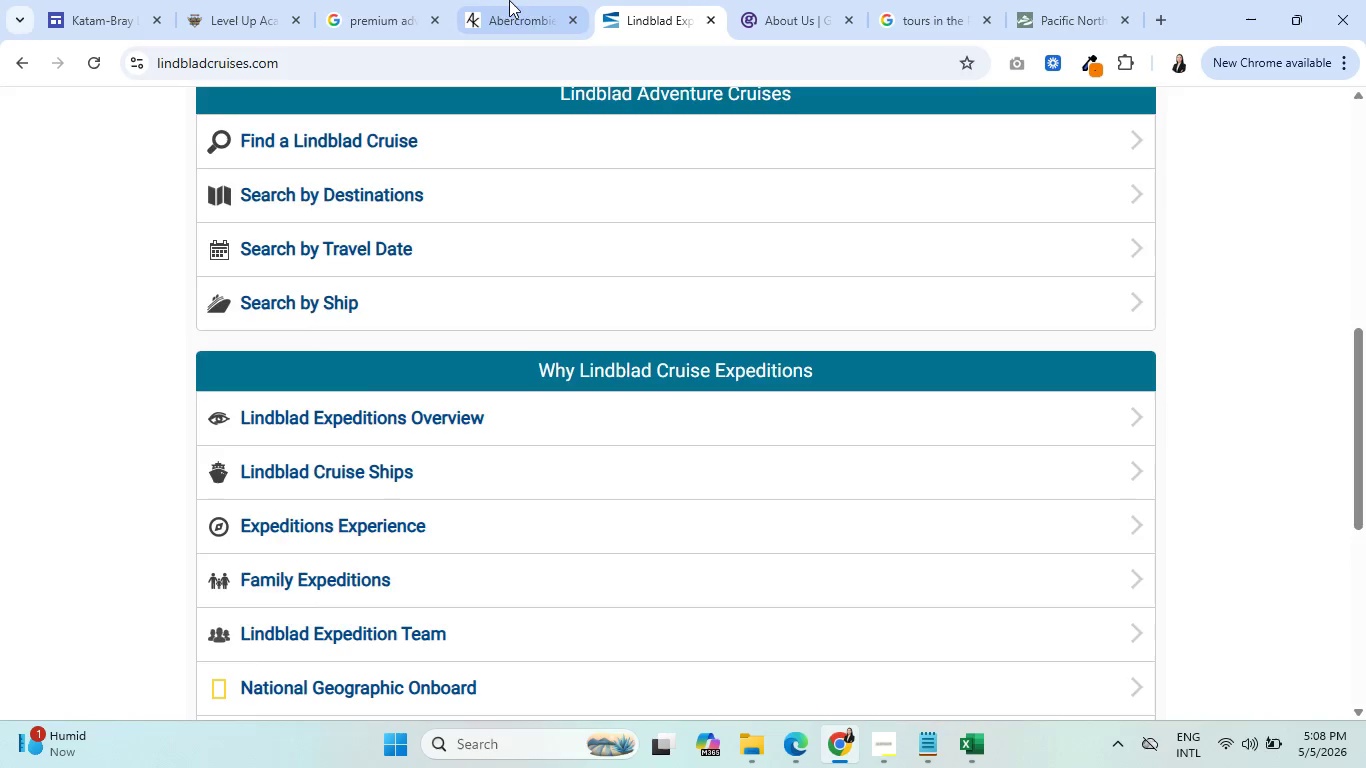 
left_click([506, 0])
 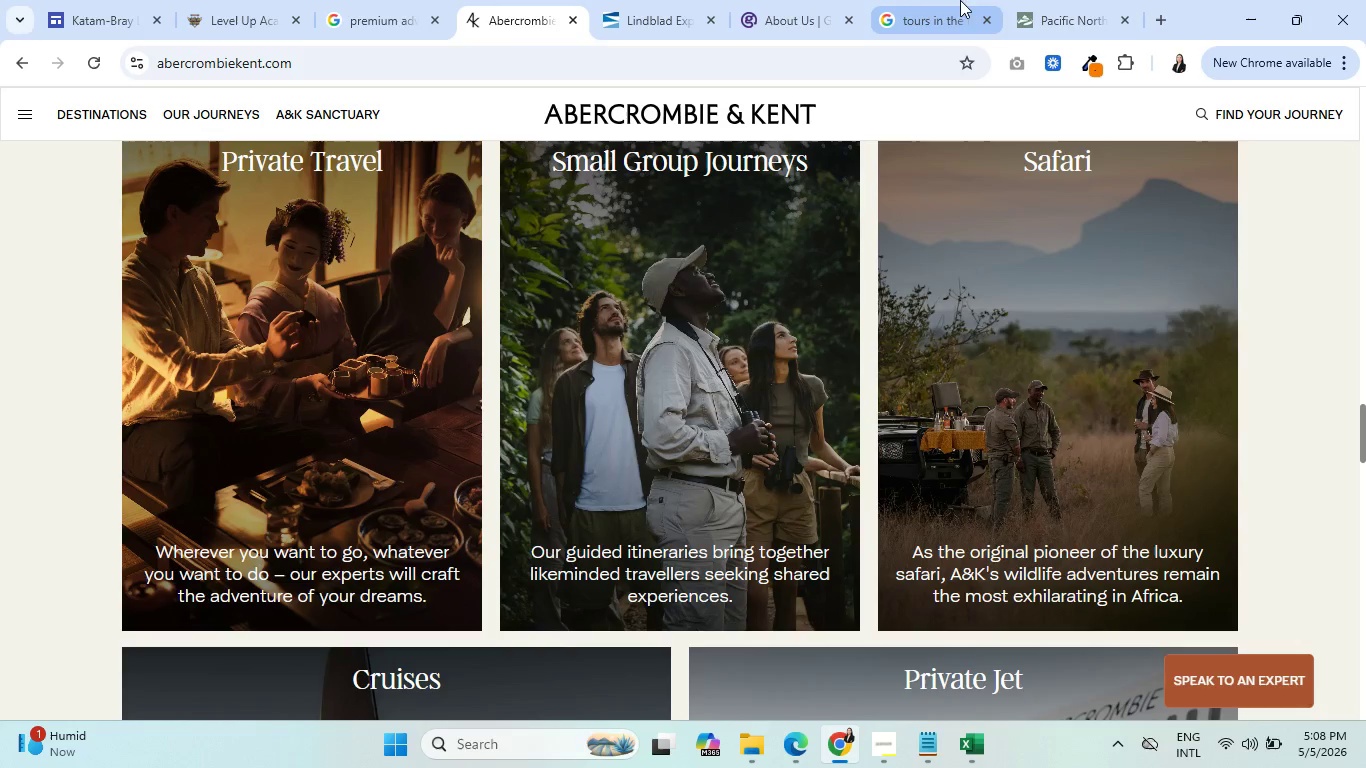 
left_click([1070, 0])
 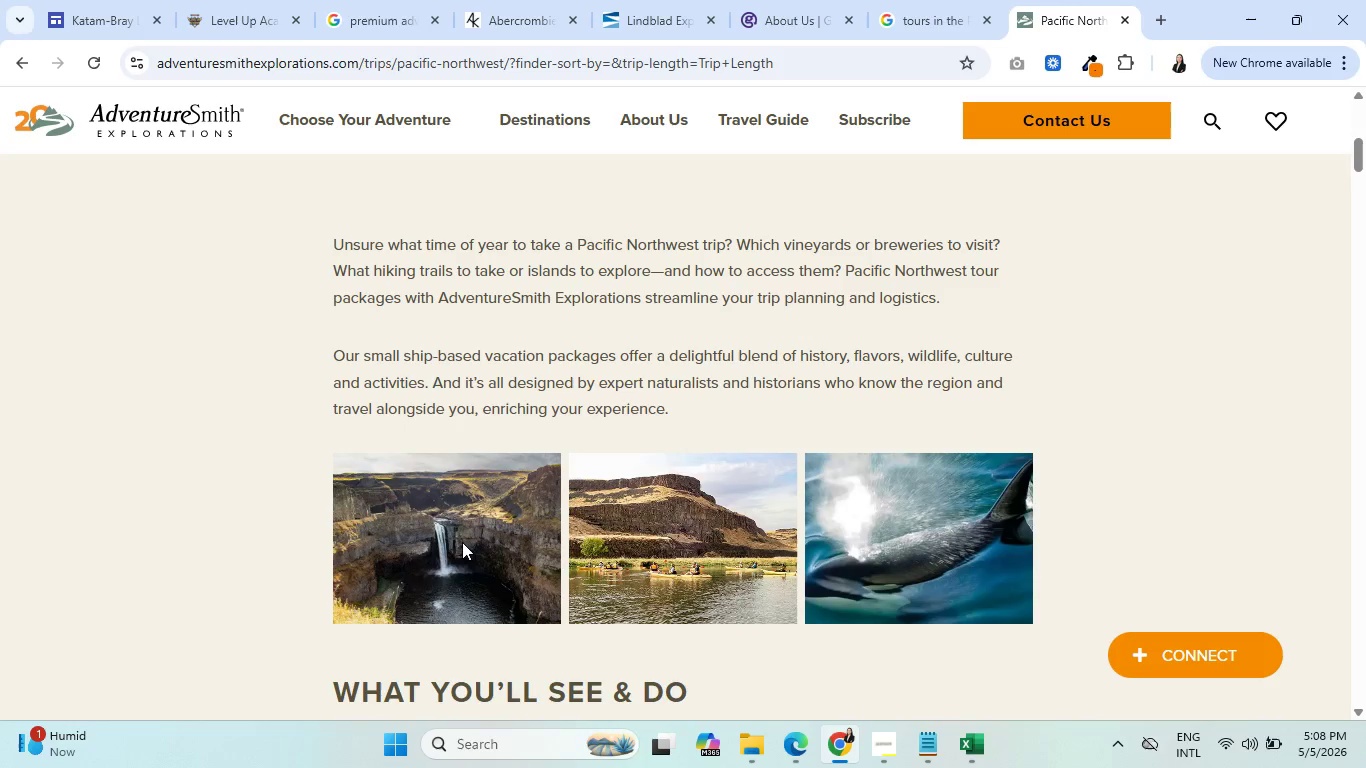 
scroll: coordinate [917, 473], scroll_direction: down, amount: 20.0
 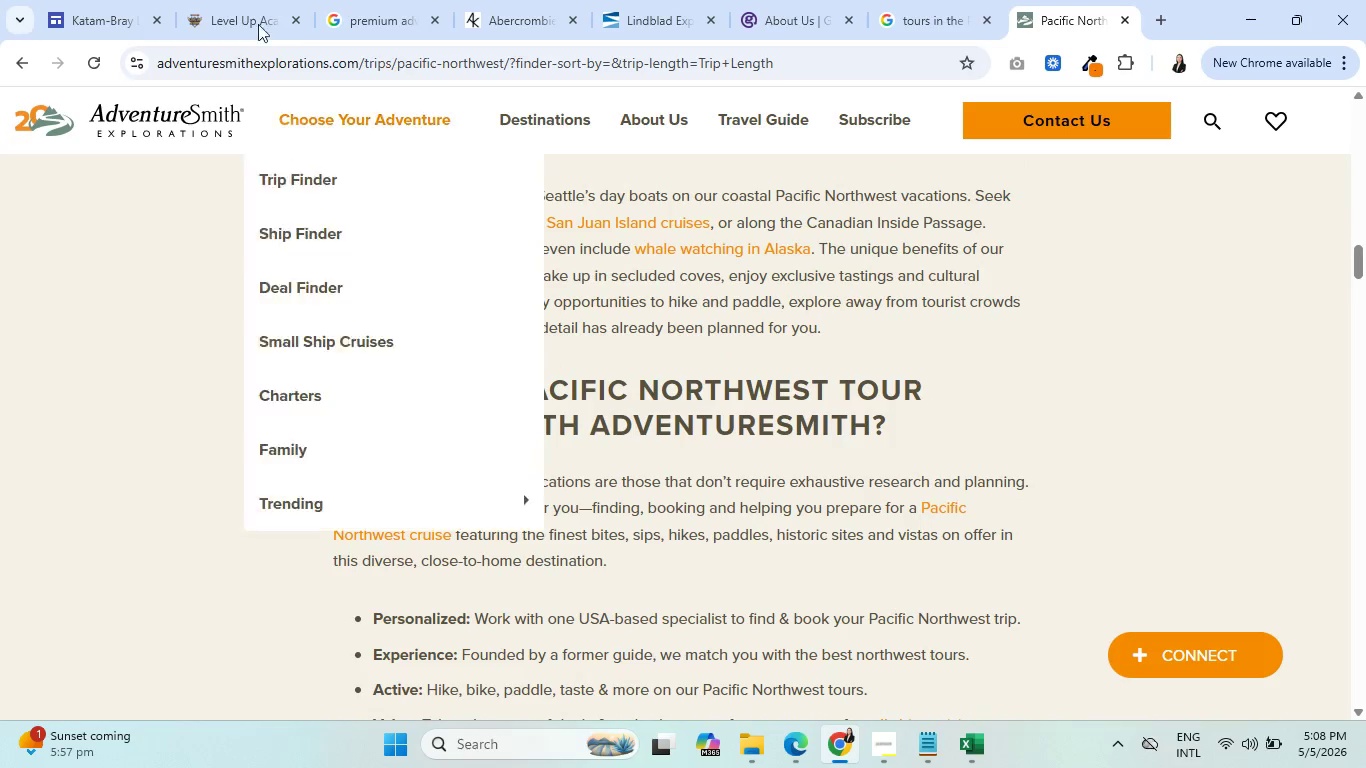 
left_click([234, 0])
 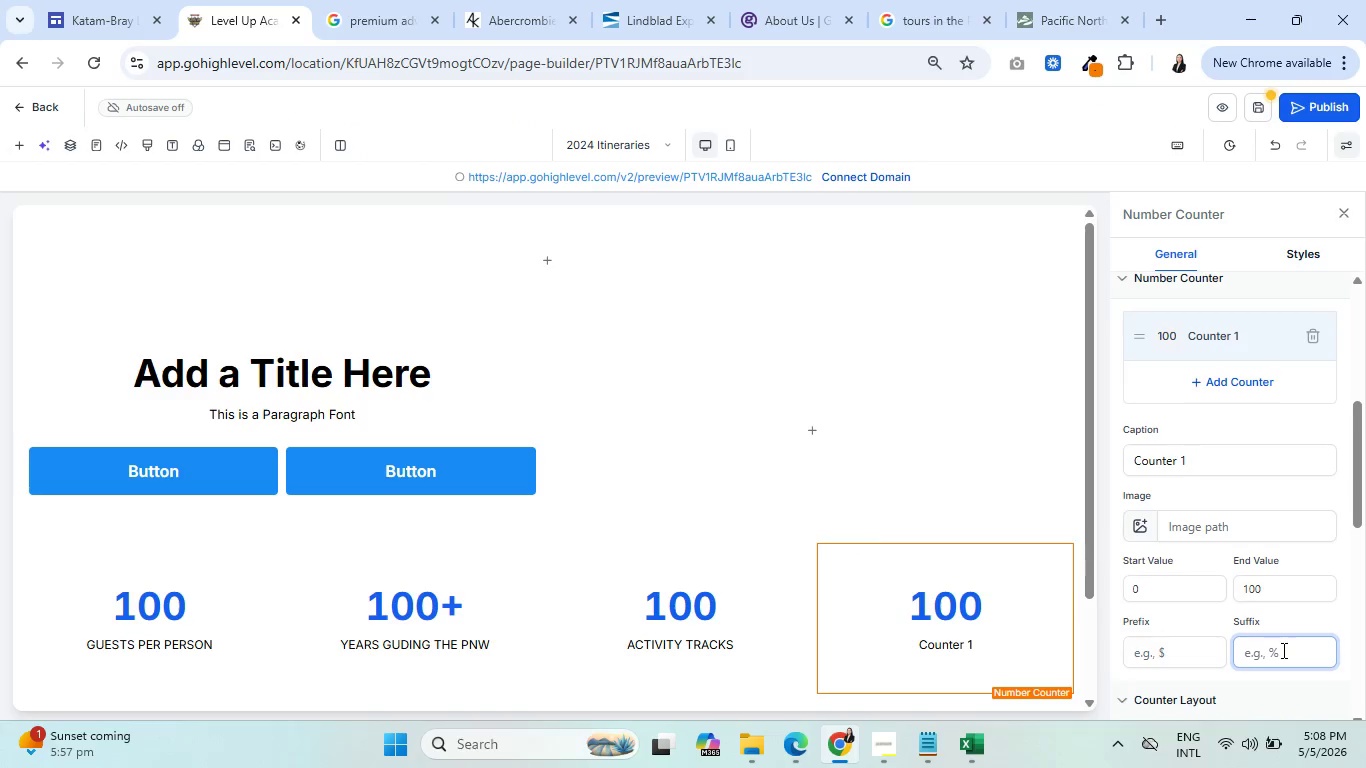 
key(Shift+5)
 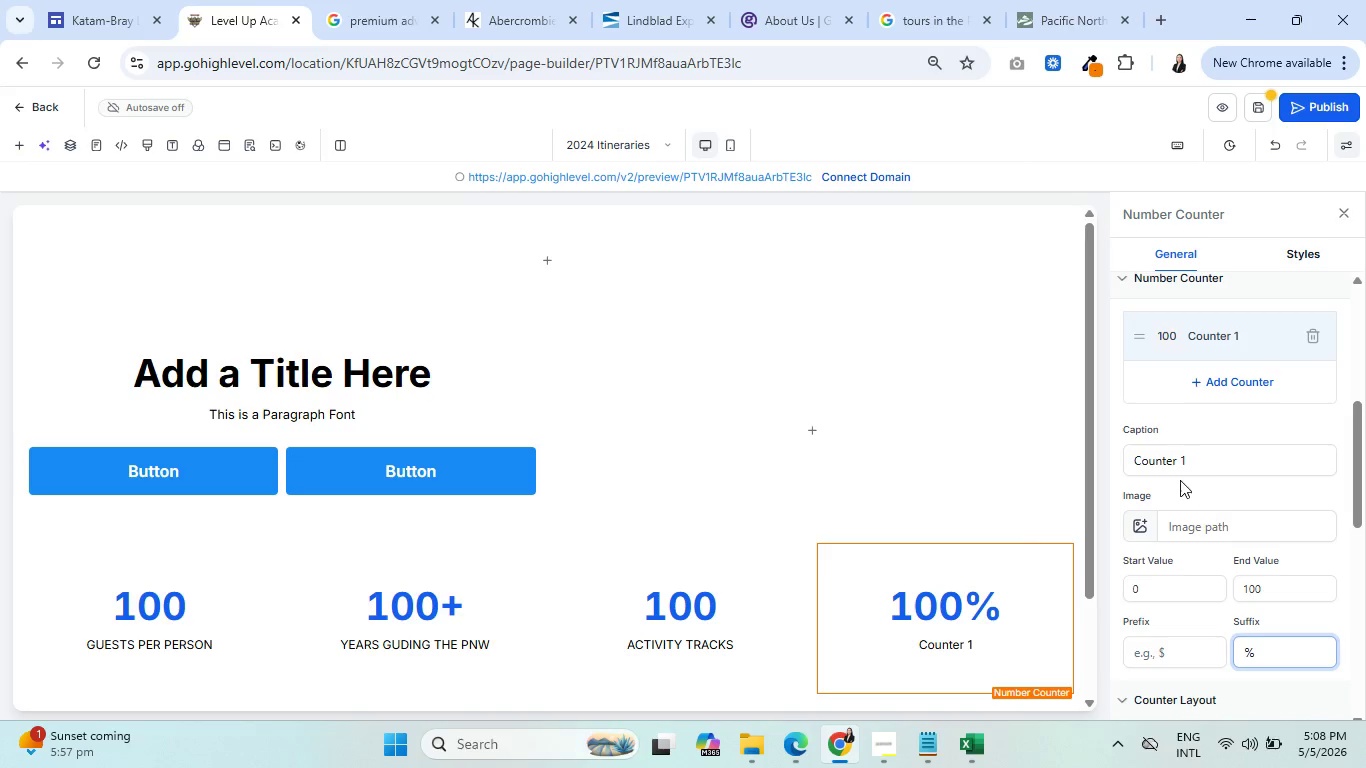 
left_click_drag(start_coordinate=[1189, 448], to_coordinate=[1124, 465])
 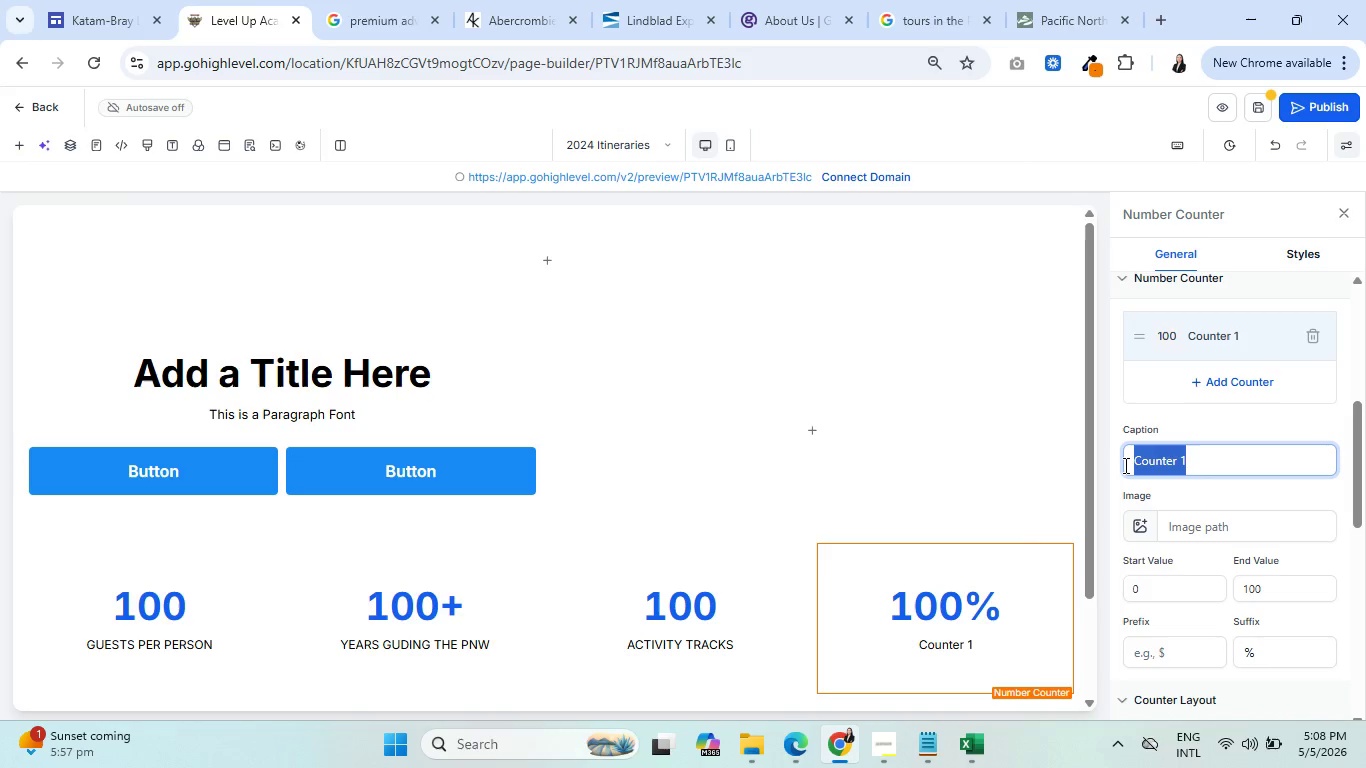 
type(PERMITS & LOGISTICS INLC)
key(Backspace)
key(Backspace)
type(CLUDED)
 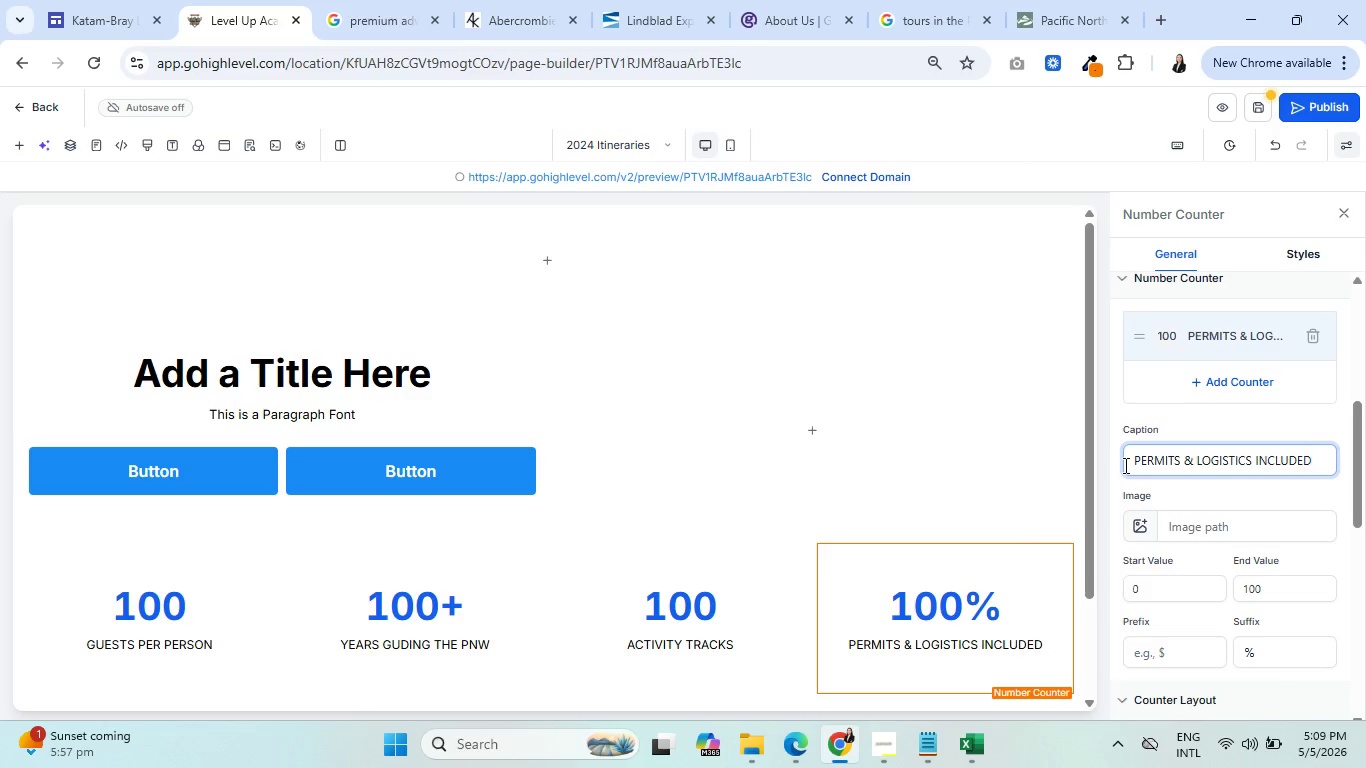 
scroll: coordinate [701, 492], scroll_direction: down, amount: 2.0
 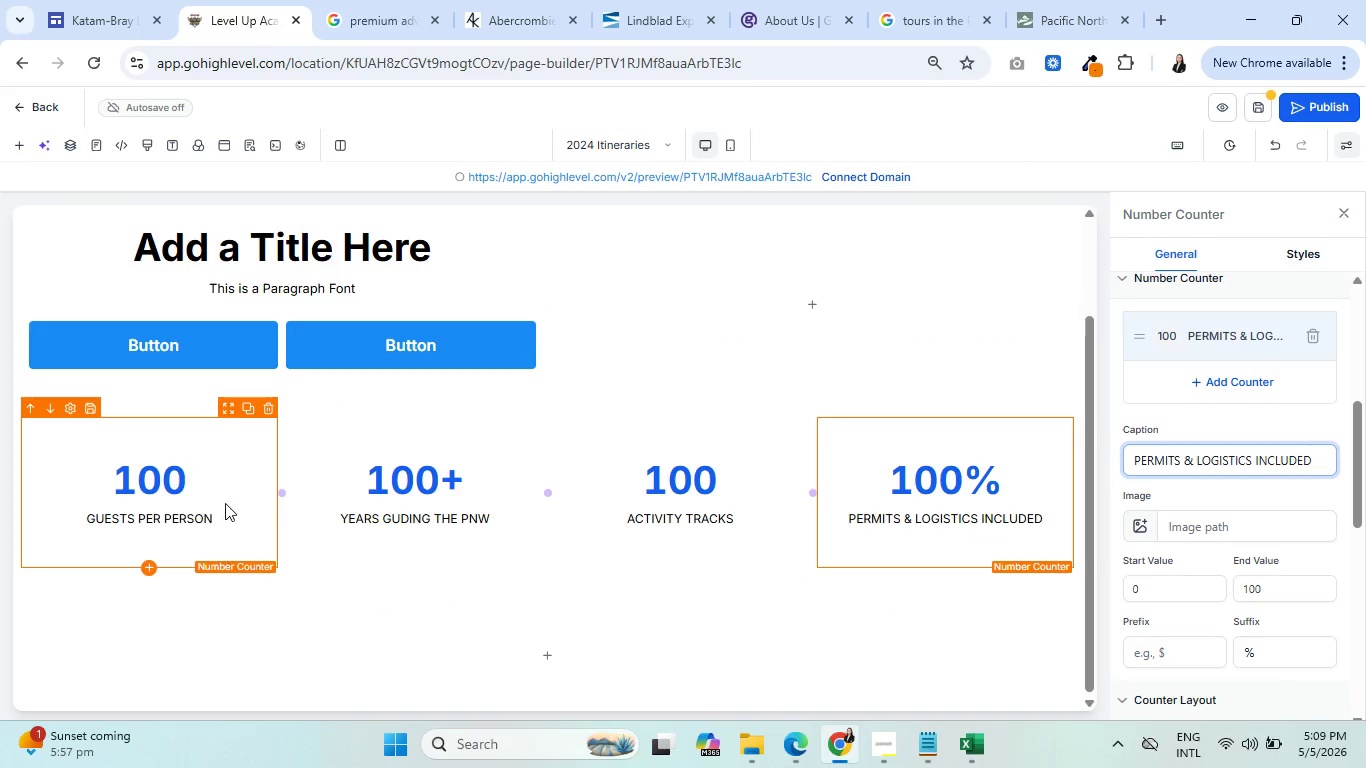 
left_click([224, 500])
 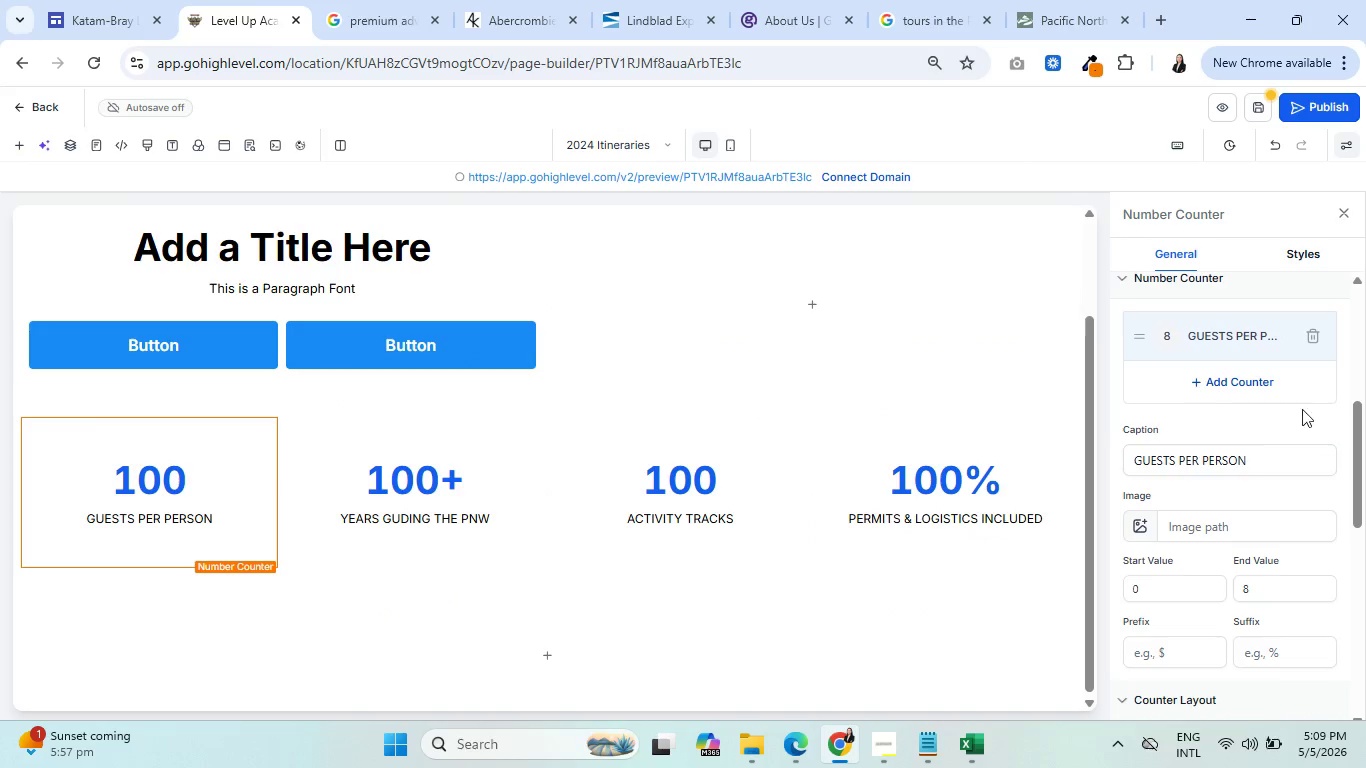 
scroll: coordinate [1313, 413], scroll_direction: up, amount: 1.0
 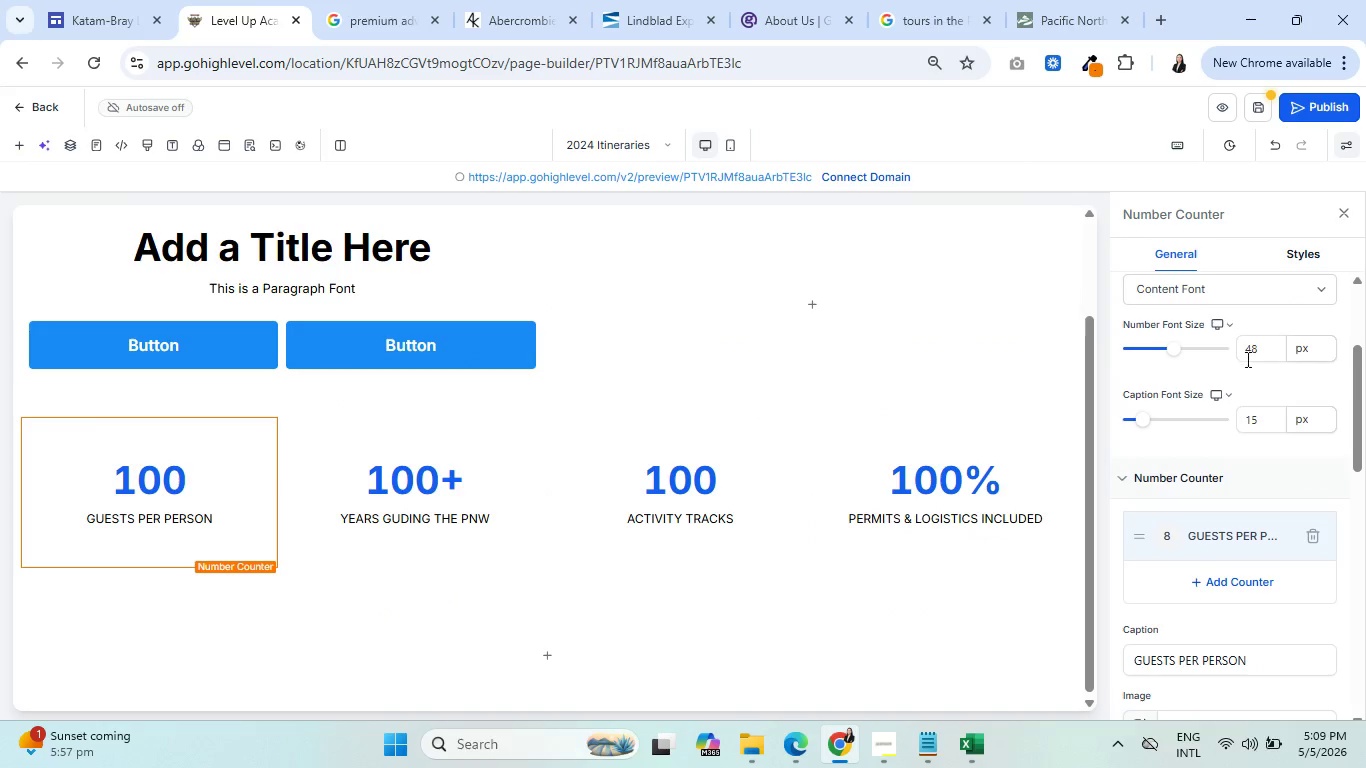 
left_click_drag(start_coordinate=[1258, 350], to_coordinate=[1250, 348])
 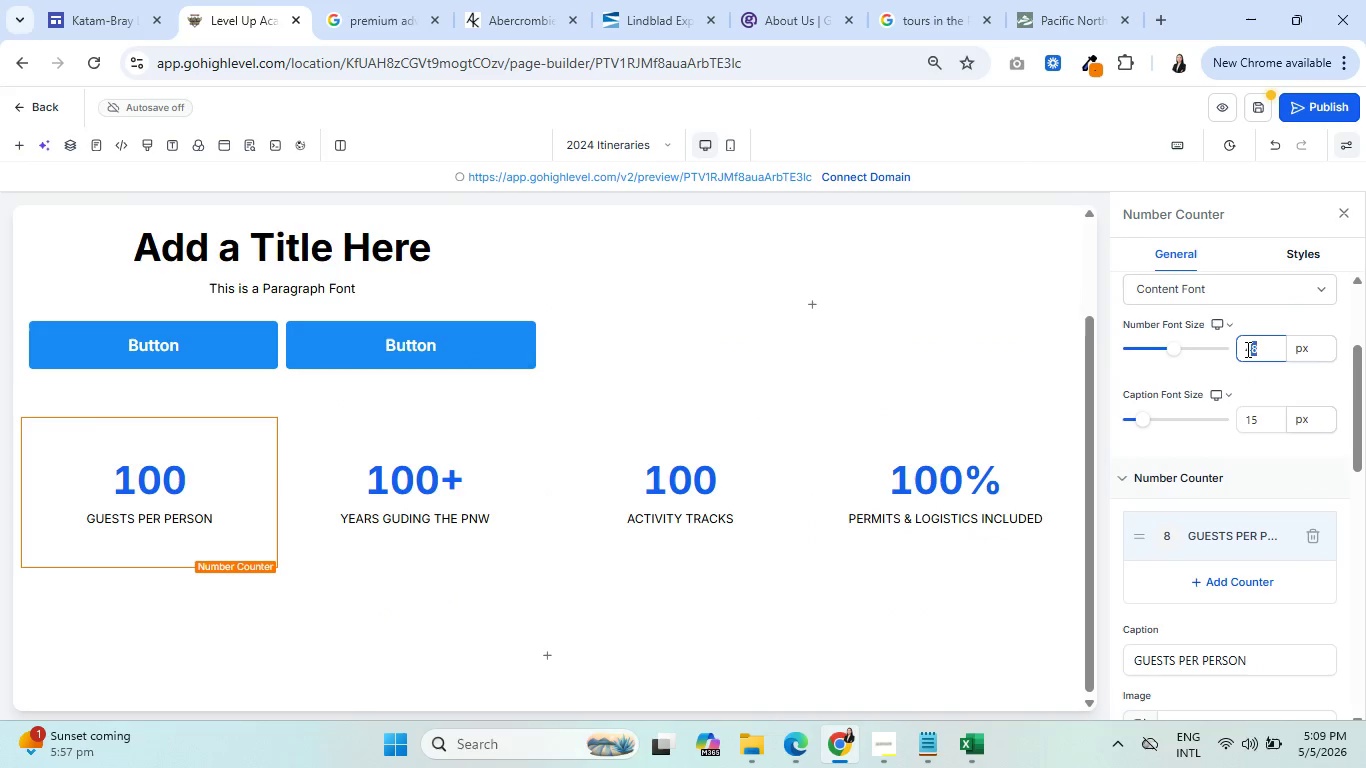 
key(0)
 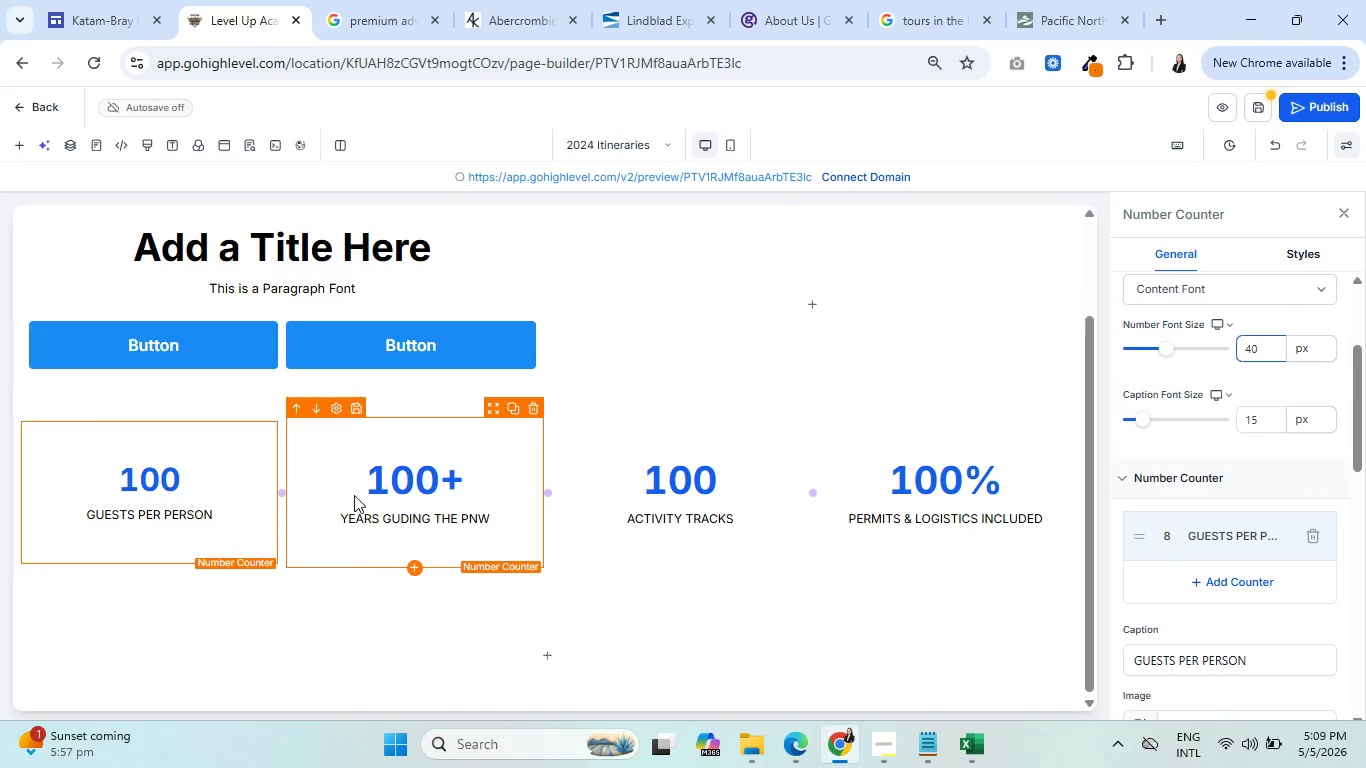 
left_click([373, 483])
 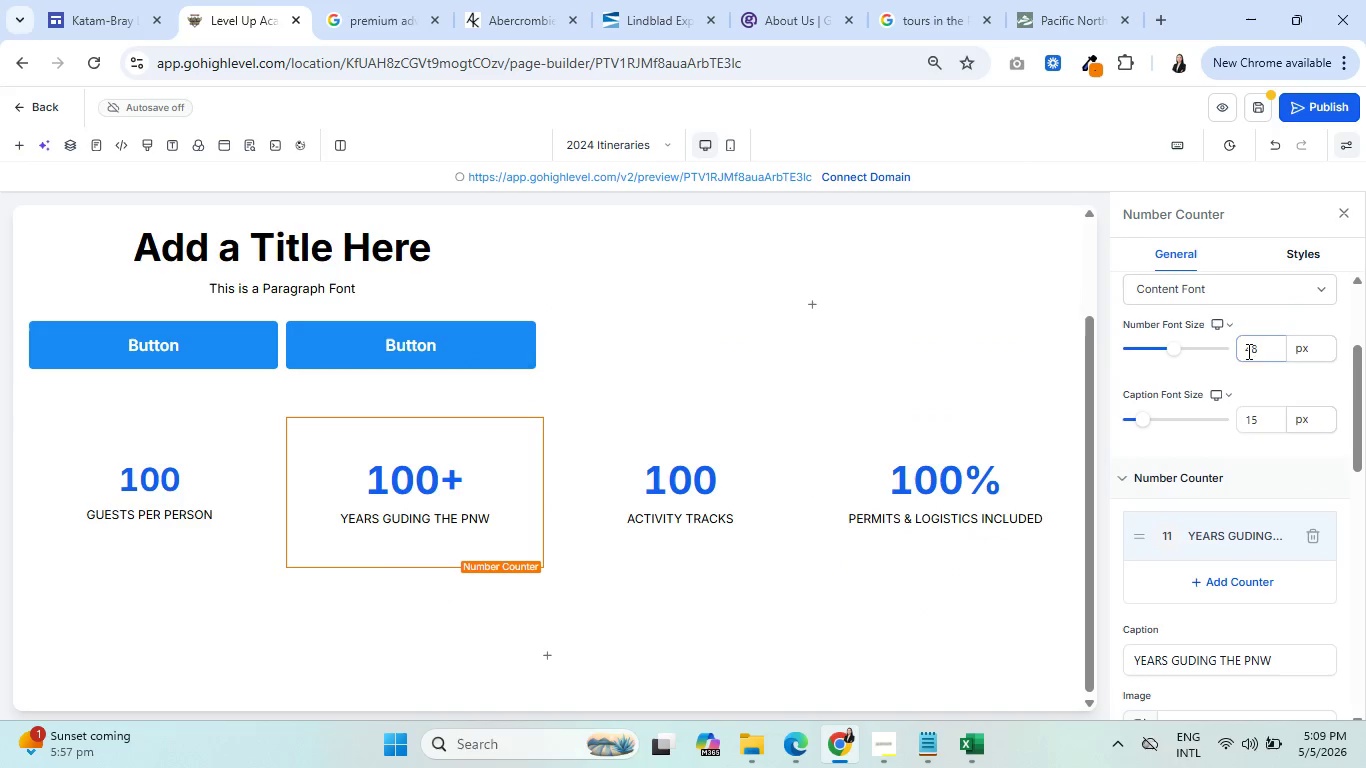 
left_click_drag(start_coordinate=[1255, 345], to_coordinate=[1250, 346])
 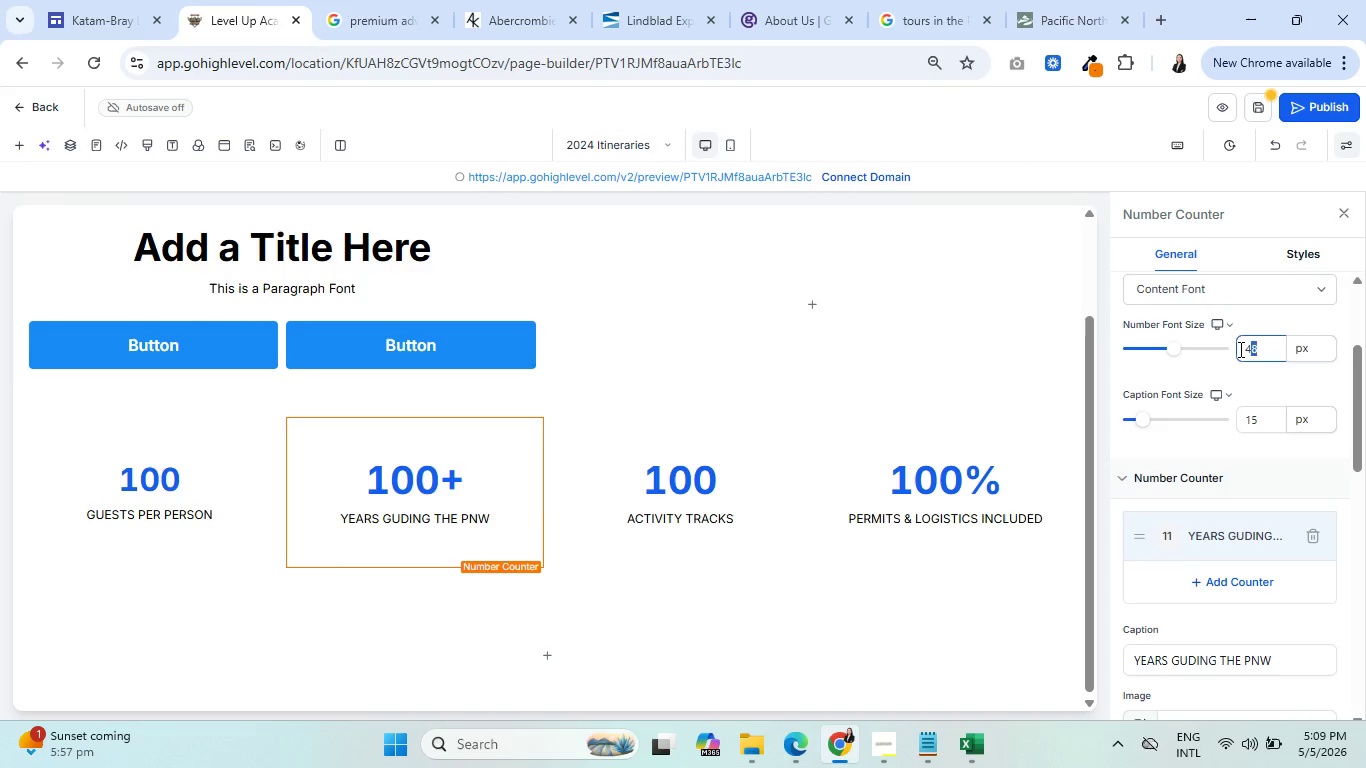 
key(0)
 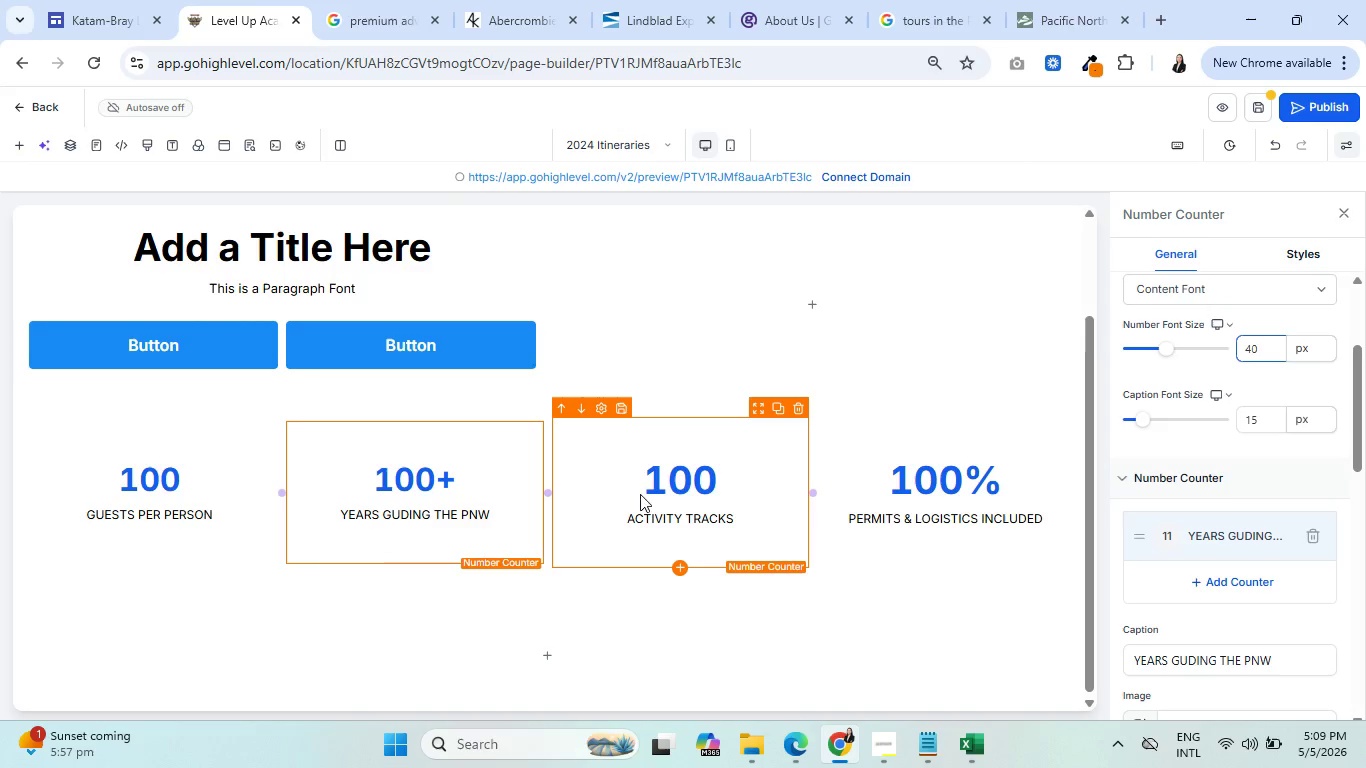 
left_click([642, 493])
 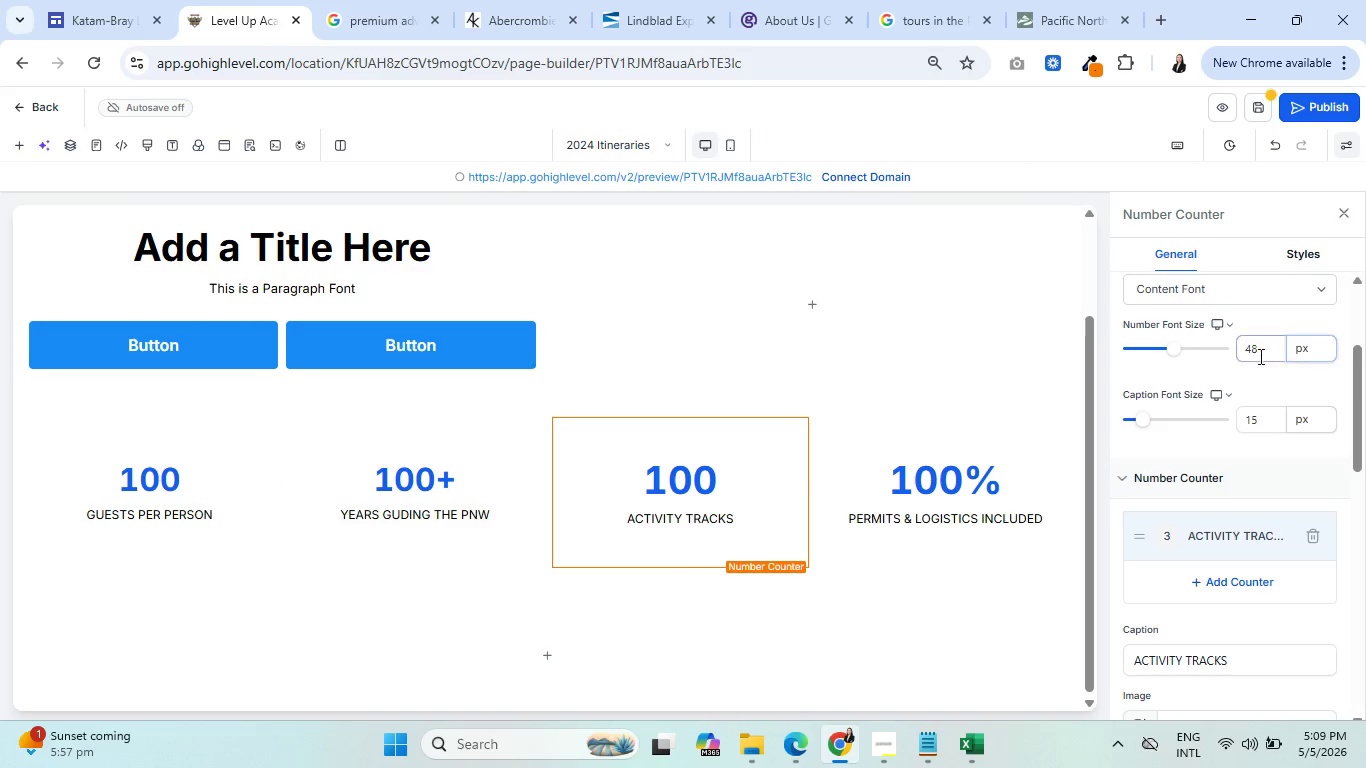 
left_click_drag(start_coordinate=[1257, 356], to_coordinate=[1250, 356])
 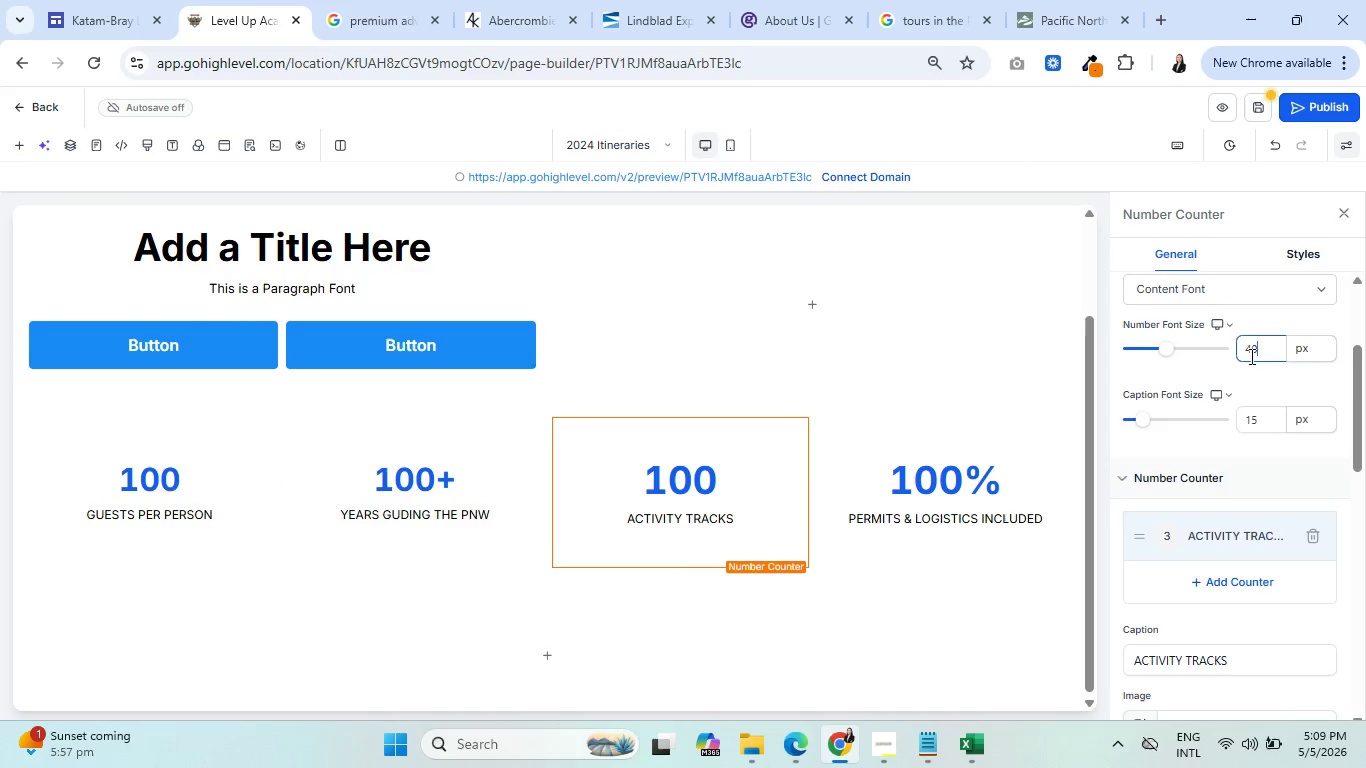 
key(0)
 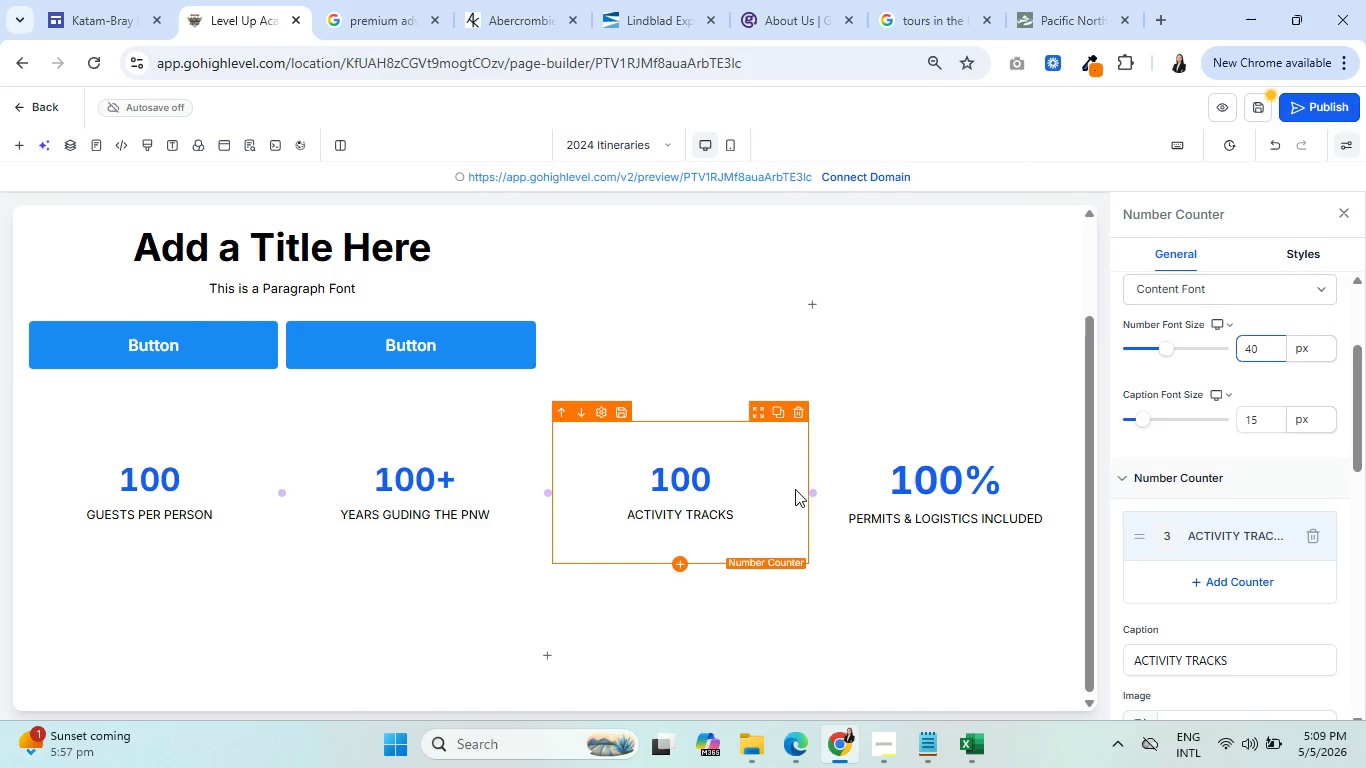 
left_click([908, 488])
 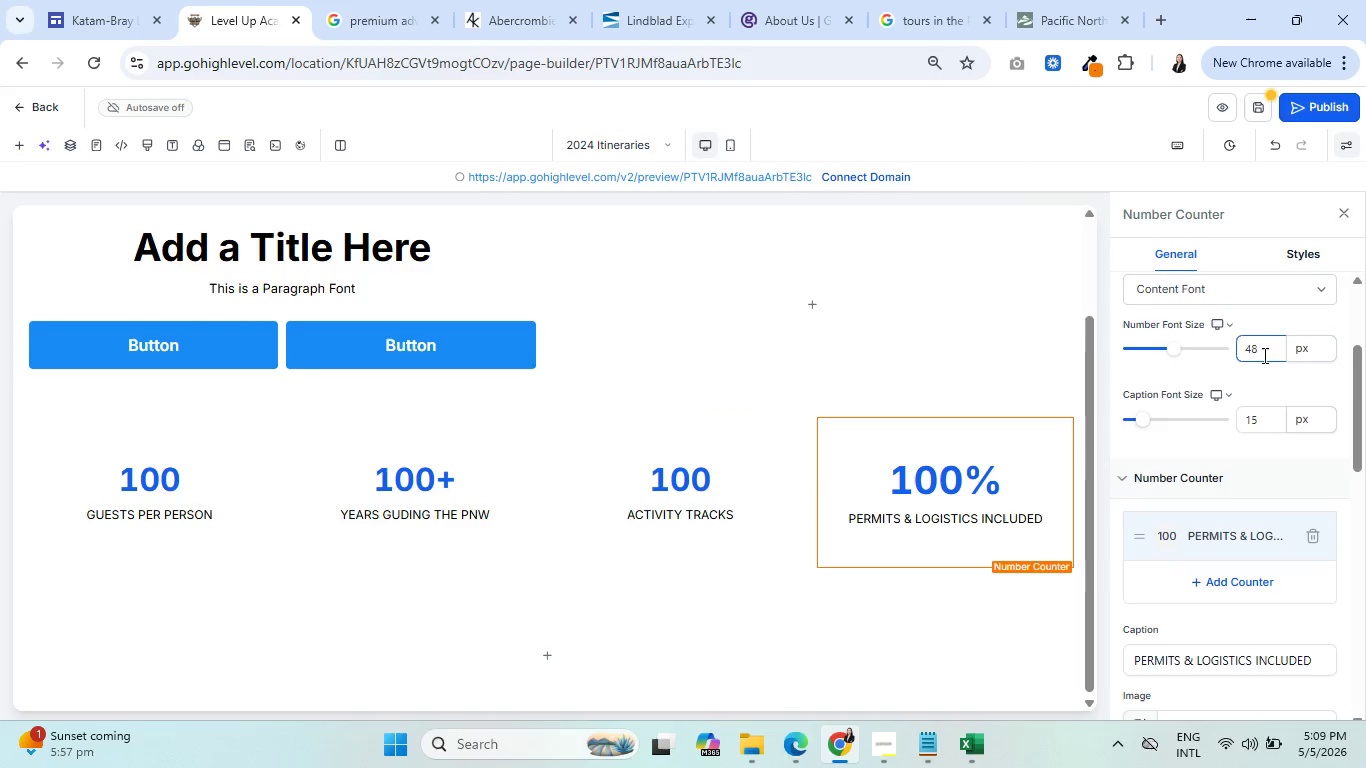 
left_click_drag(start_coordinate=[1262, 355], to_coordinate=[1250, 358])
 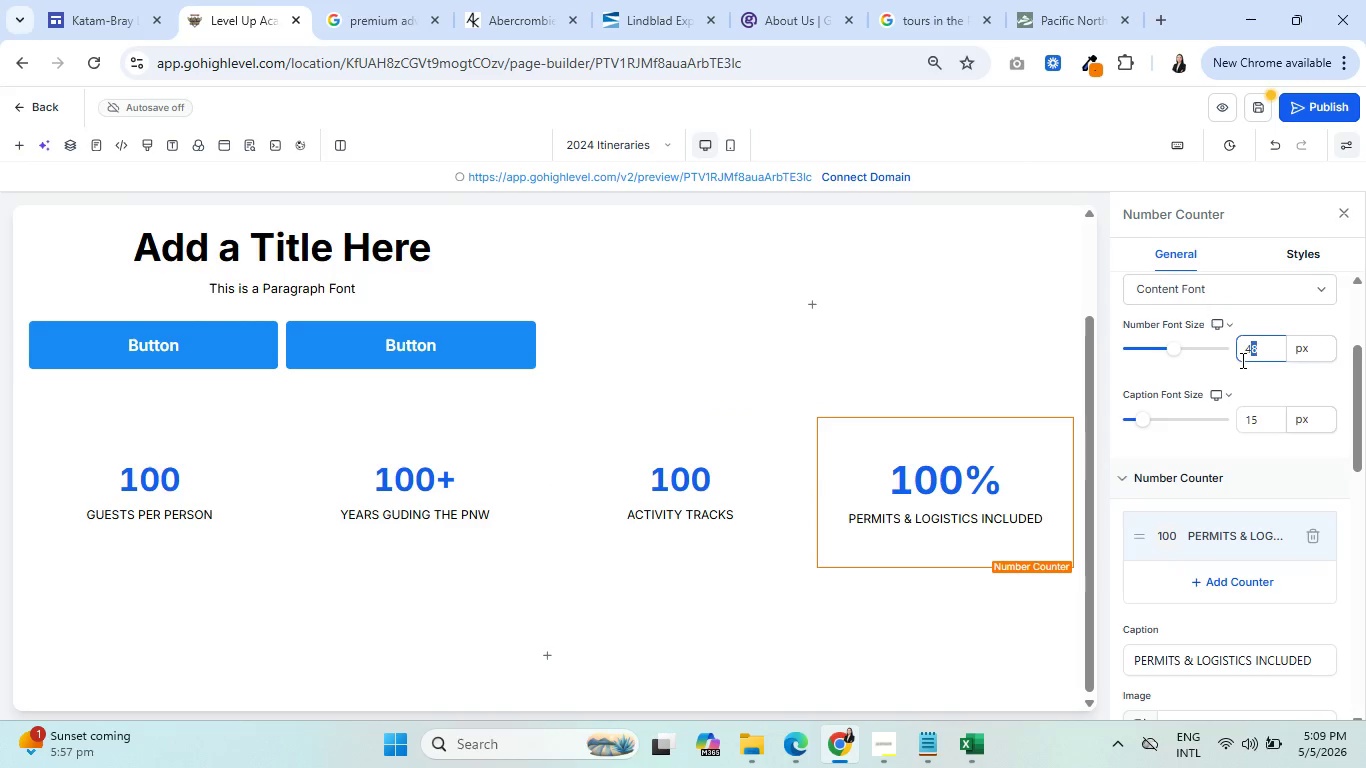 
key(0)
 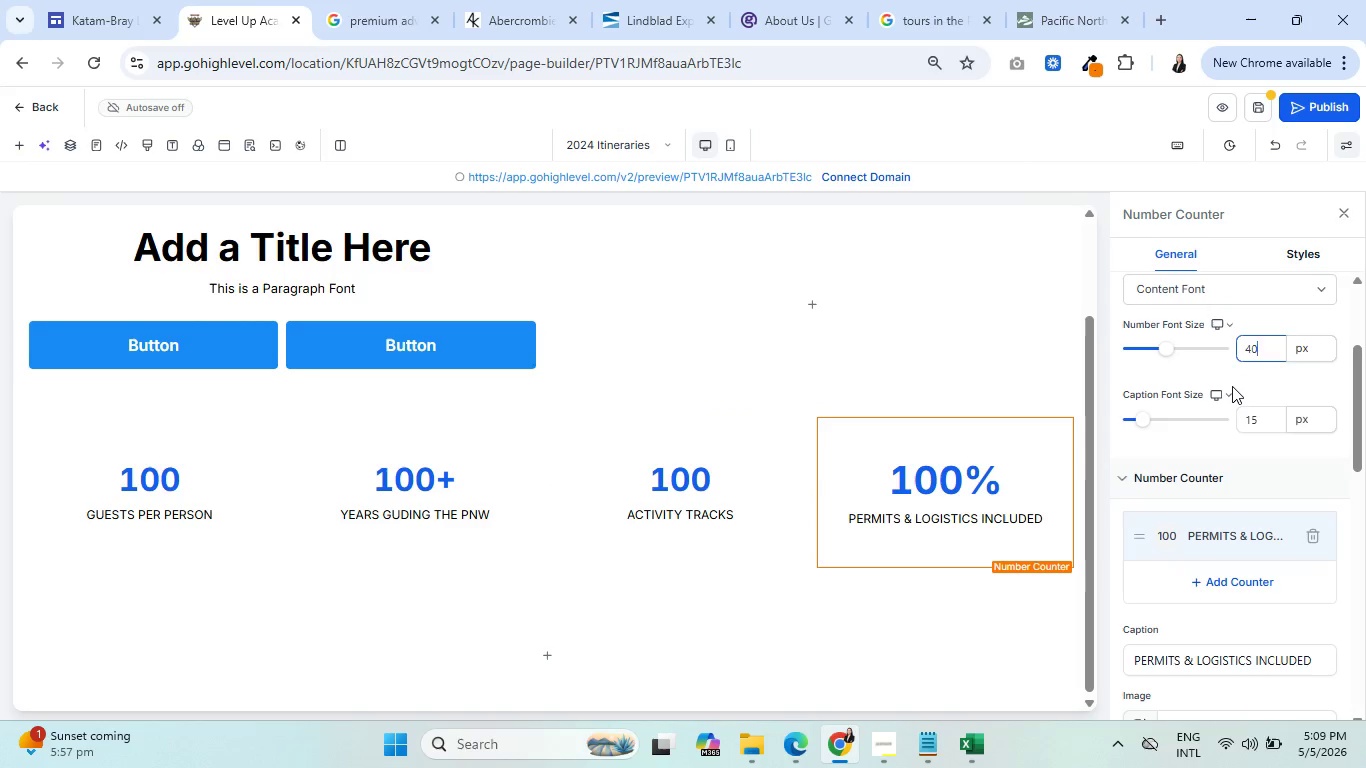 
left_click([1232, 386])
 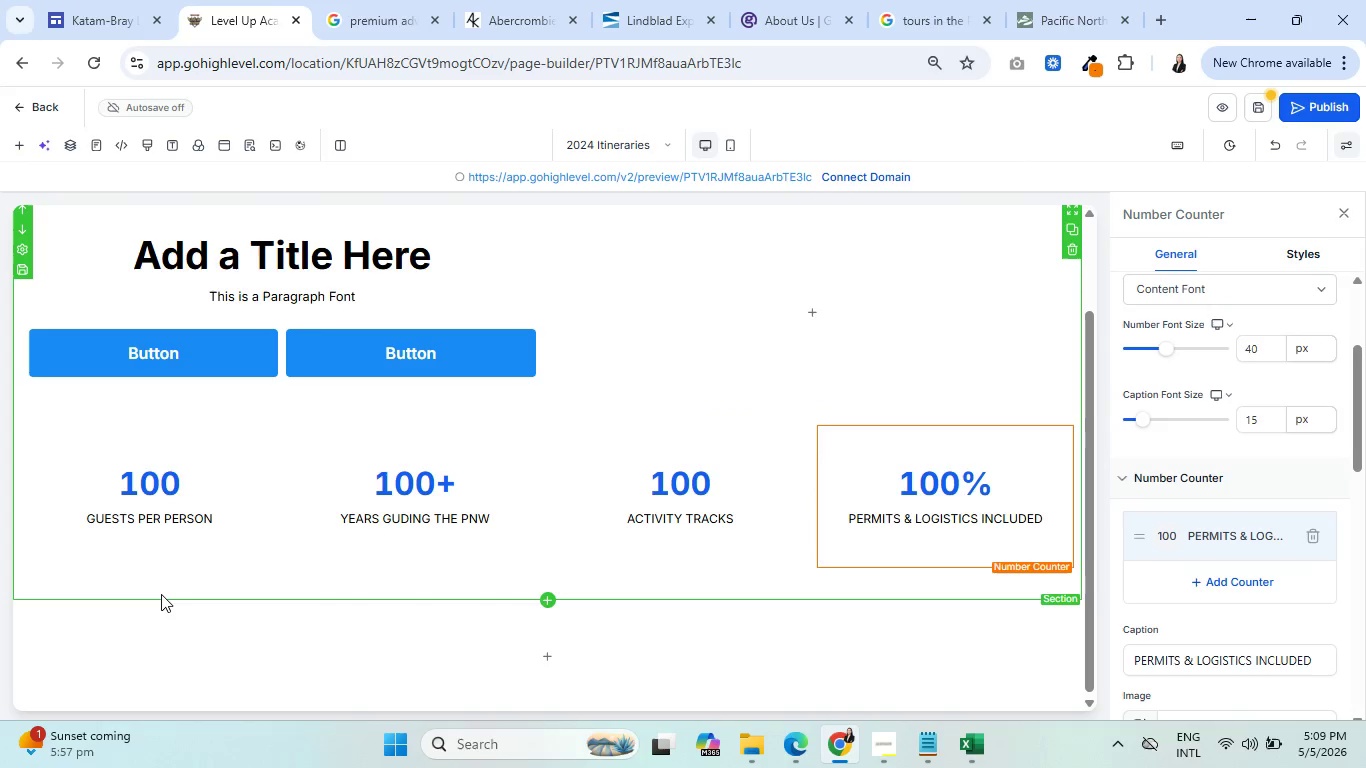 
scroll: coordinate [160, 595], scroll_direction: down, amount: 1.0
 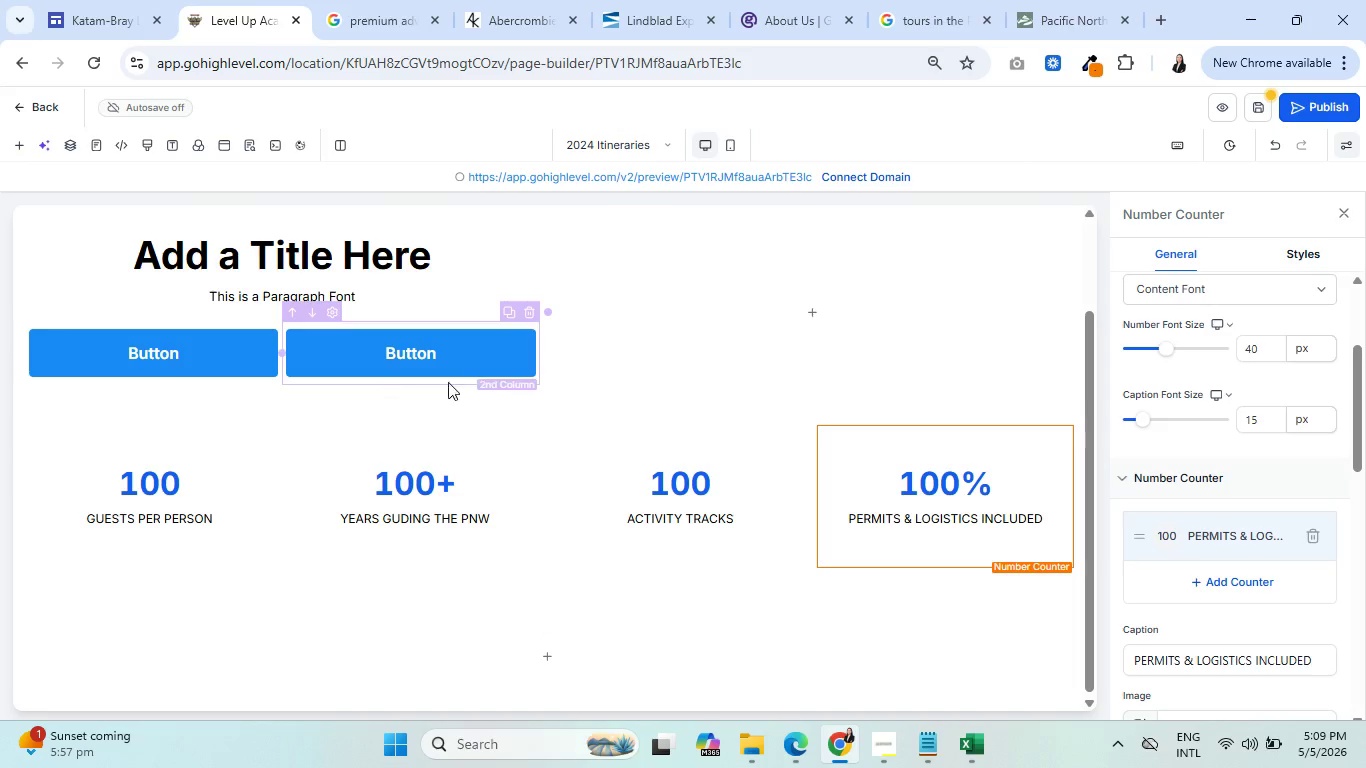 
scroll: coordinate [806, 310], scroll_direction: up, amount: 2.0
 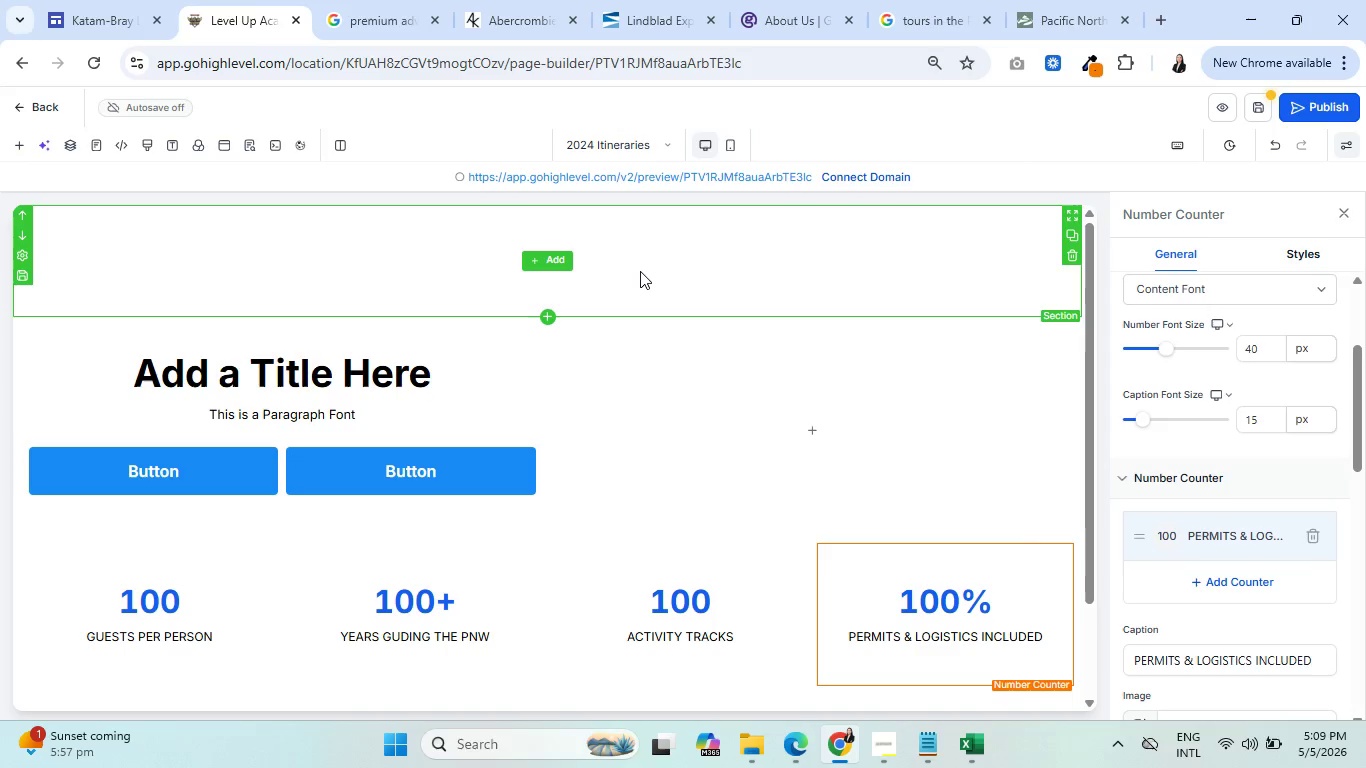 
wait(15.3)
 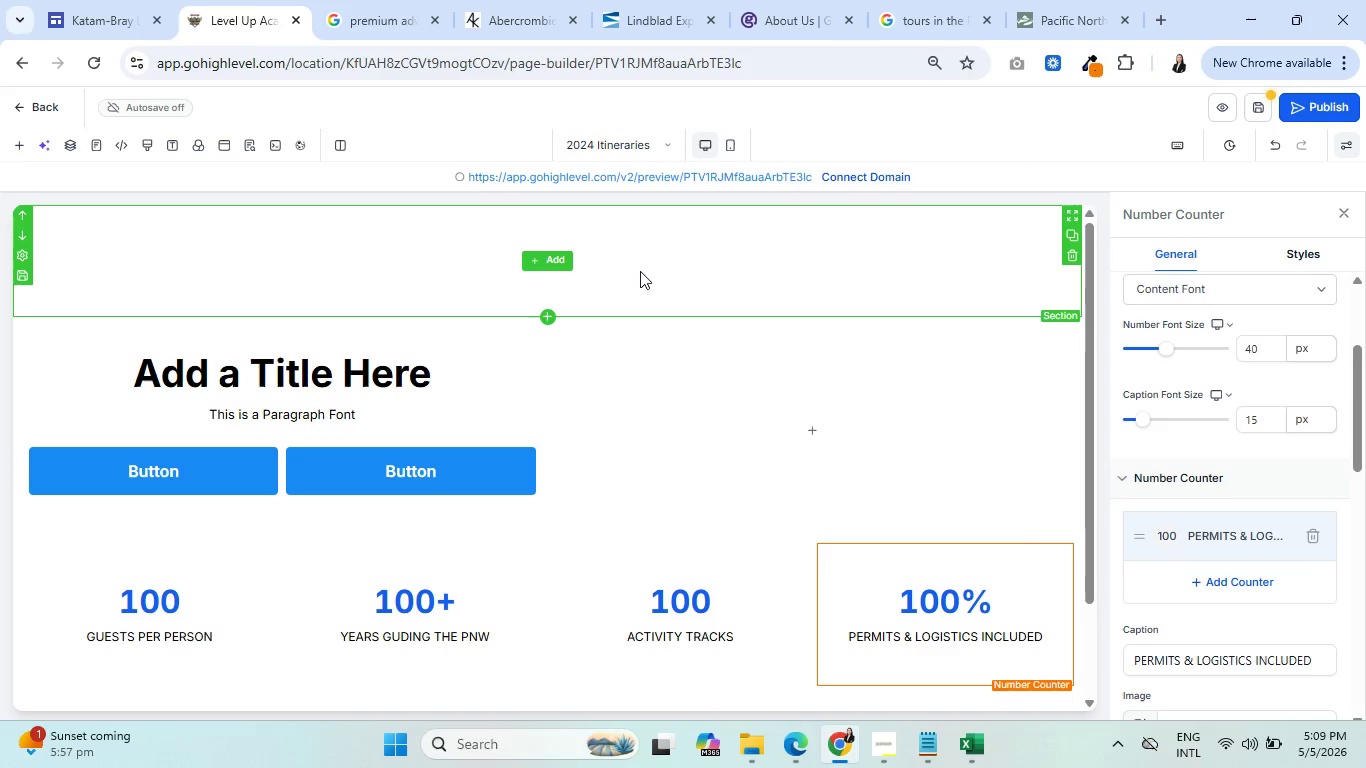 
scroll: coordinate [605, 553], scroll_direction: down, amount: 2.0
 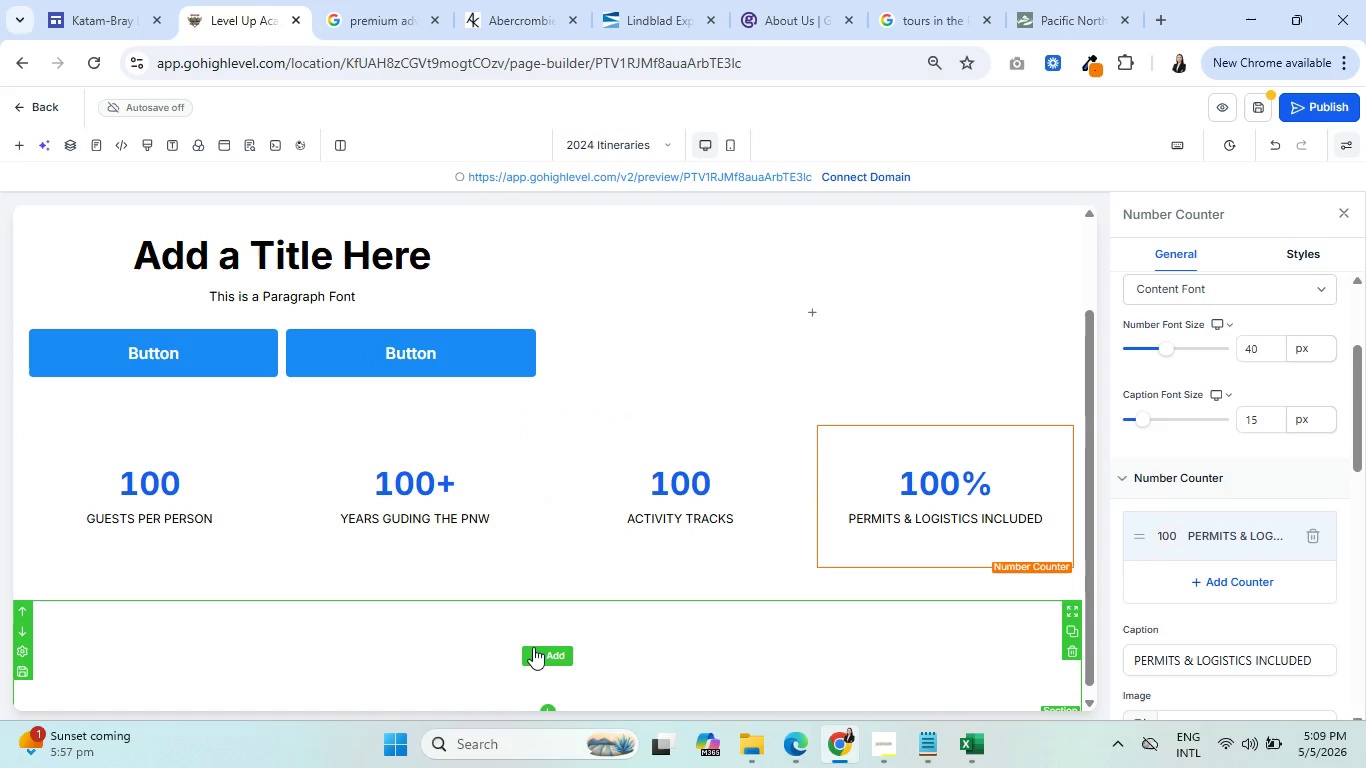 
left_click([537, 650])
 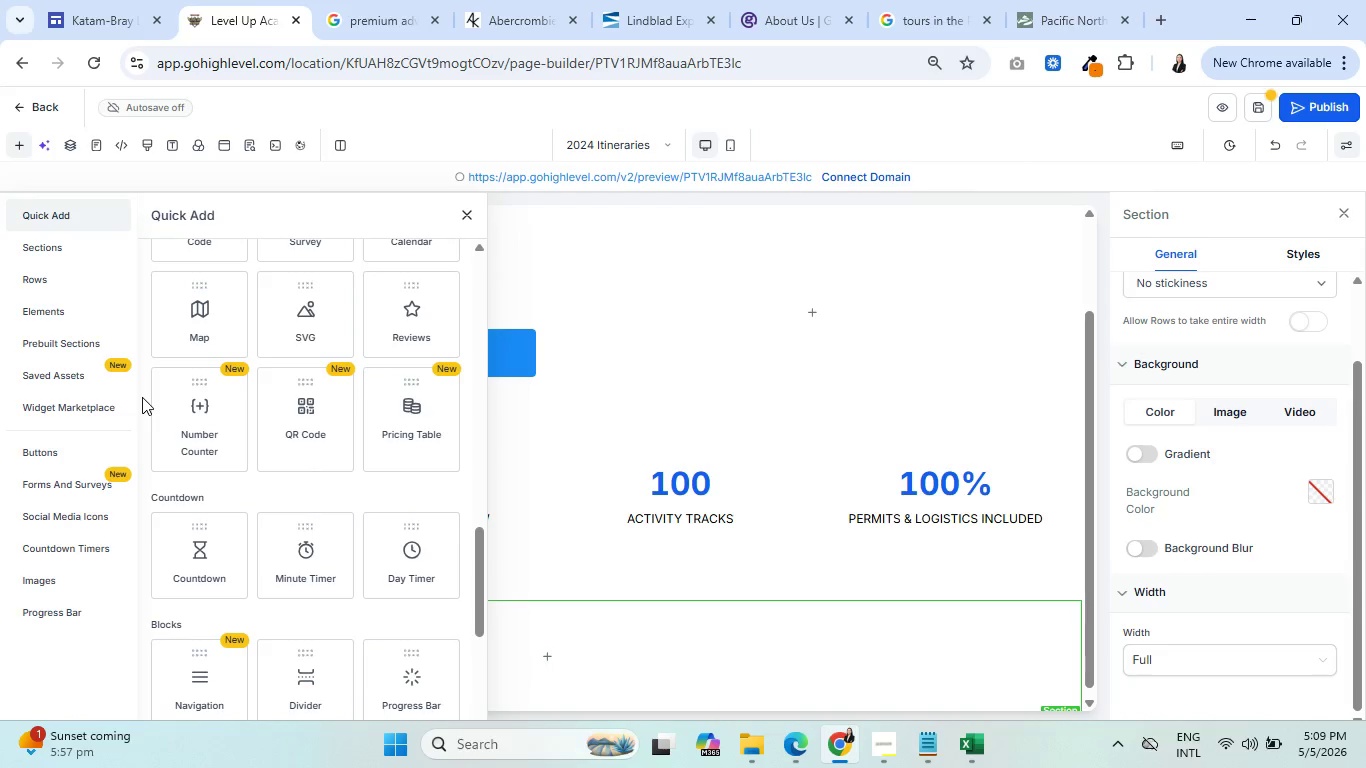 
wait(5.34)
 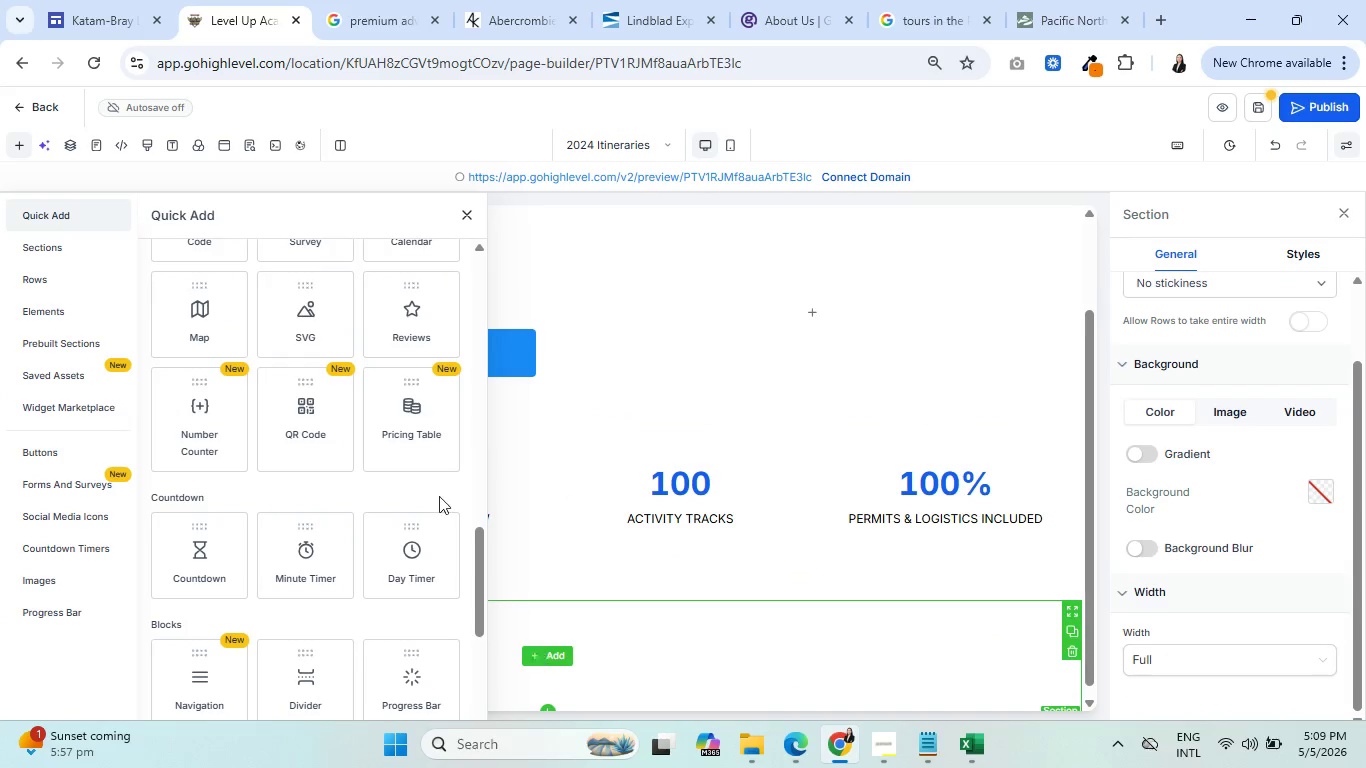 
scroll: coordinate [86, 440], scroll_direction: up, amount: 10.0
 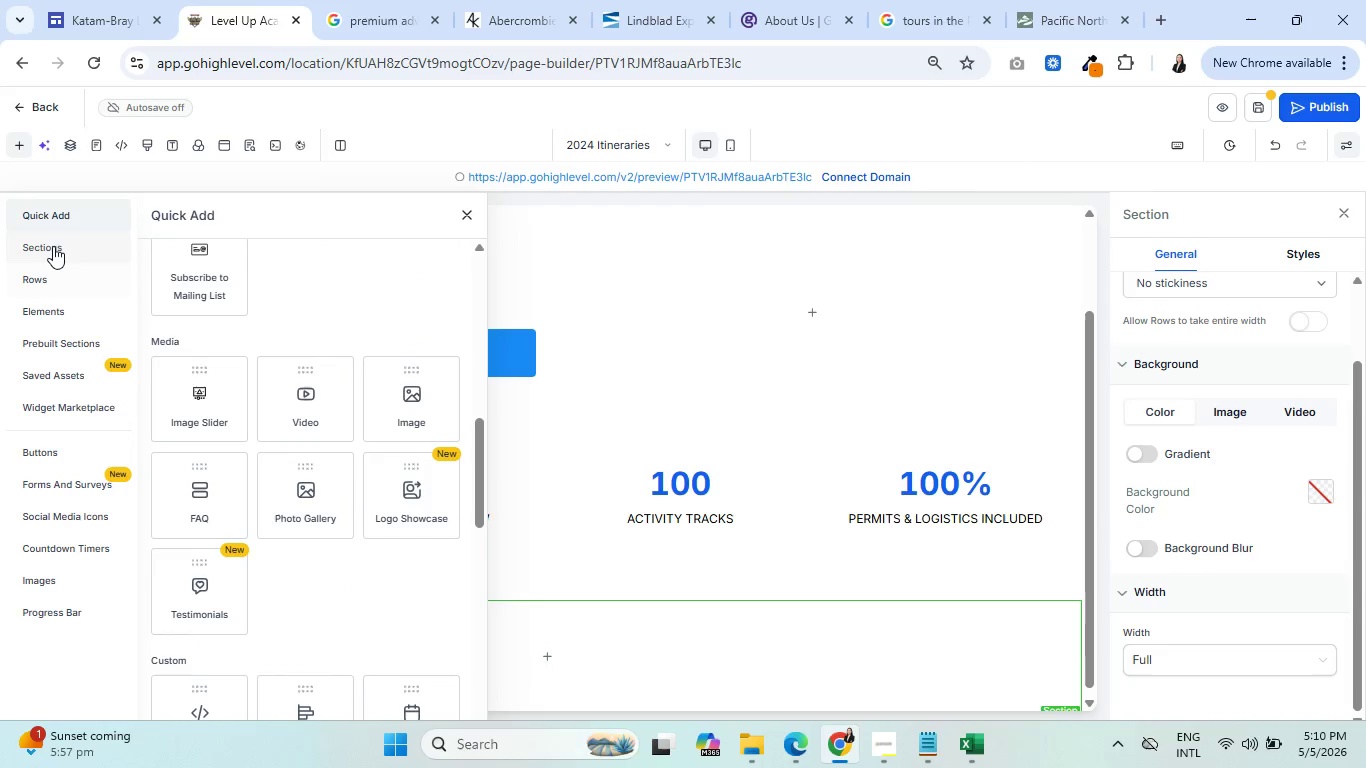 
left_click([54, 246])
 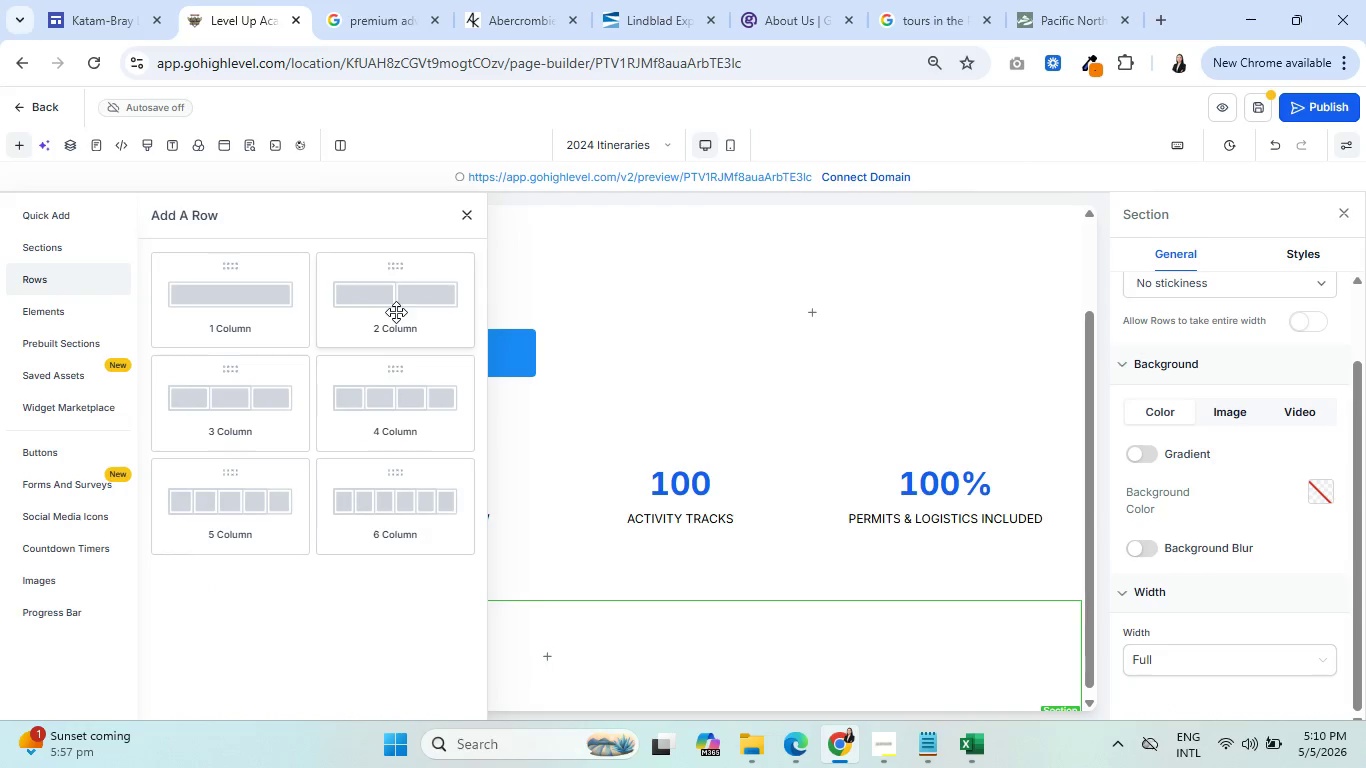 
left_click([396, 312])
 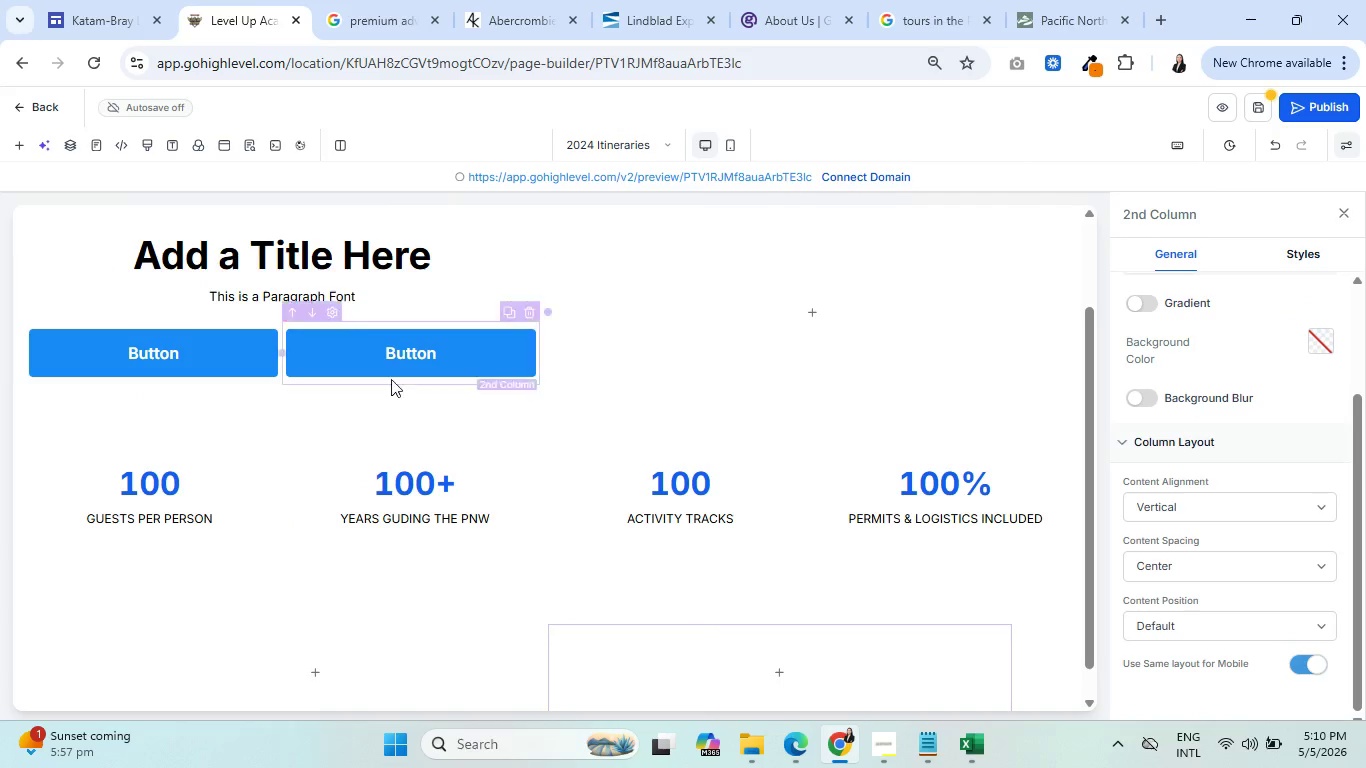 
scroll: coordinate [389, 567], scroll_direction: down, amount: 3.0
 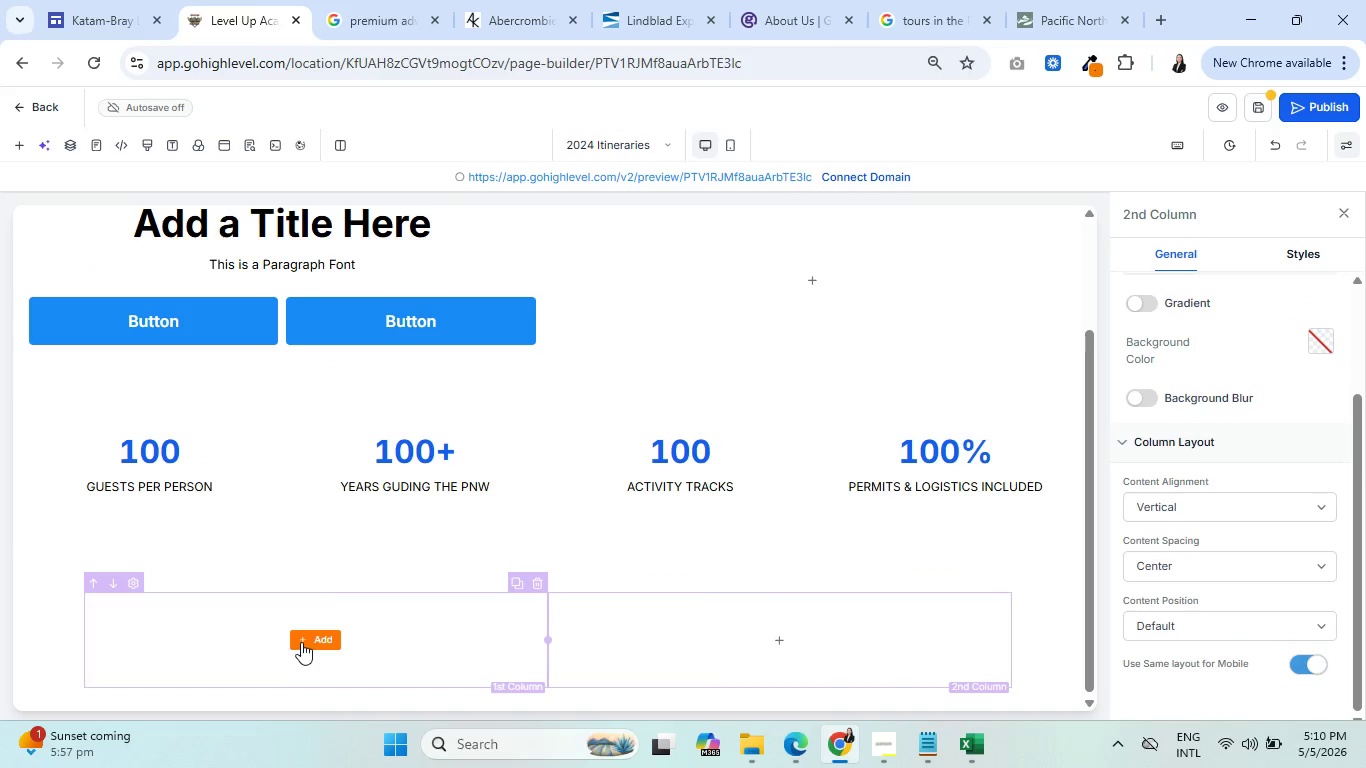 
left_click([301, 641])
 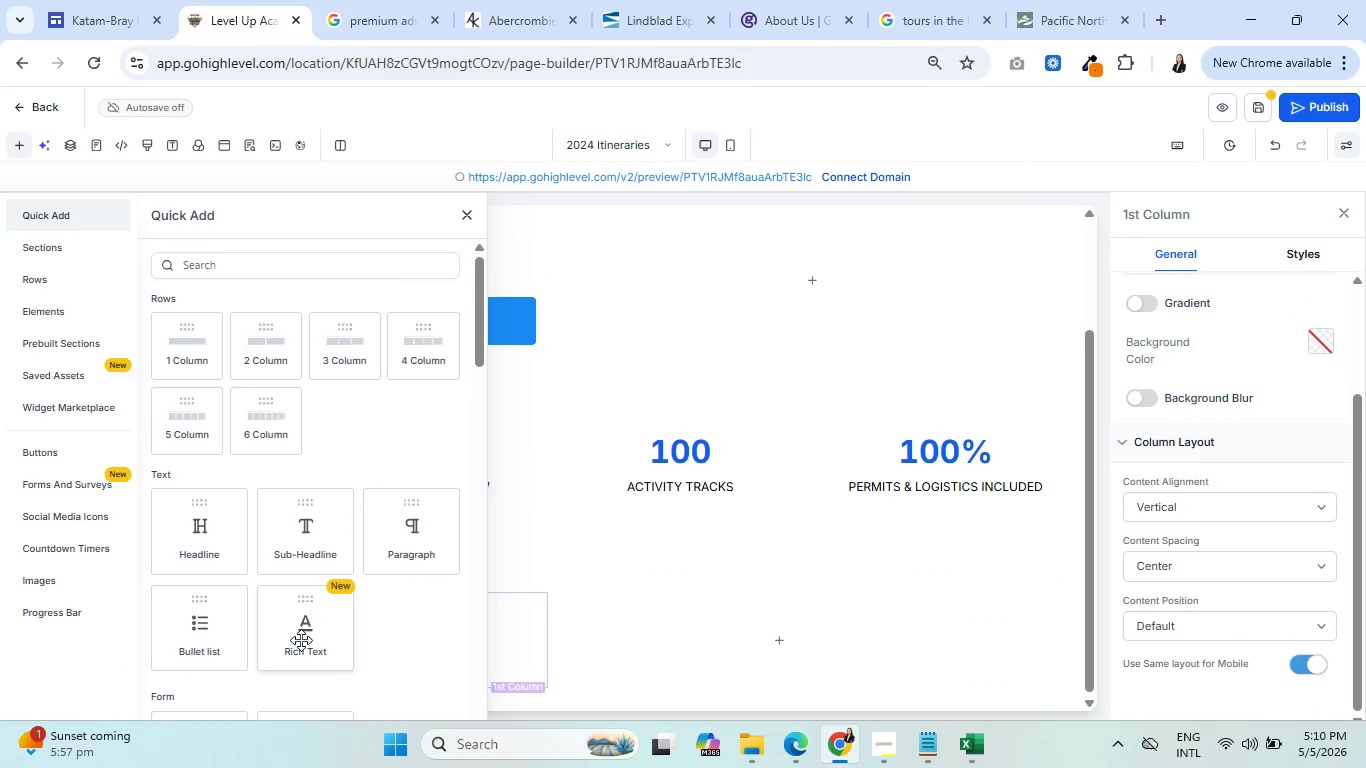 
left_click([402, 501])
 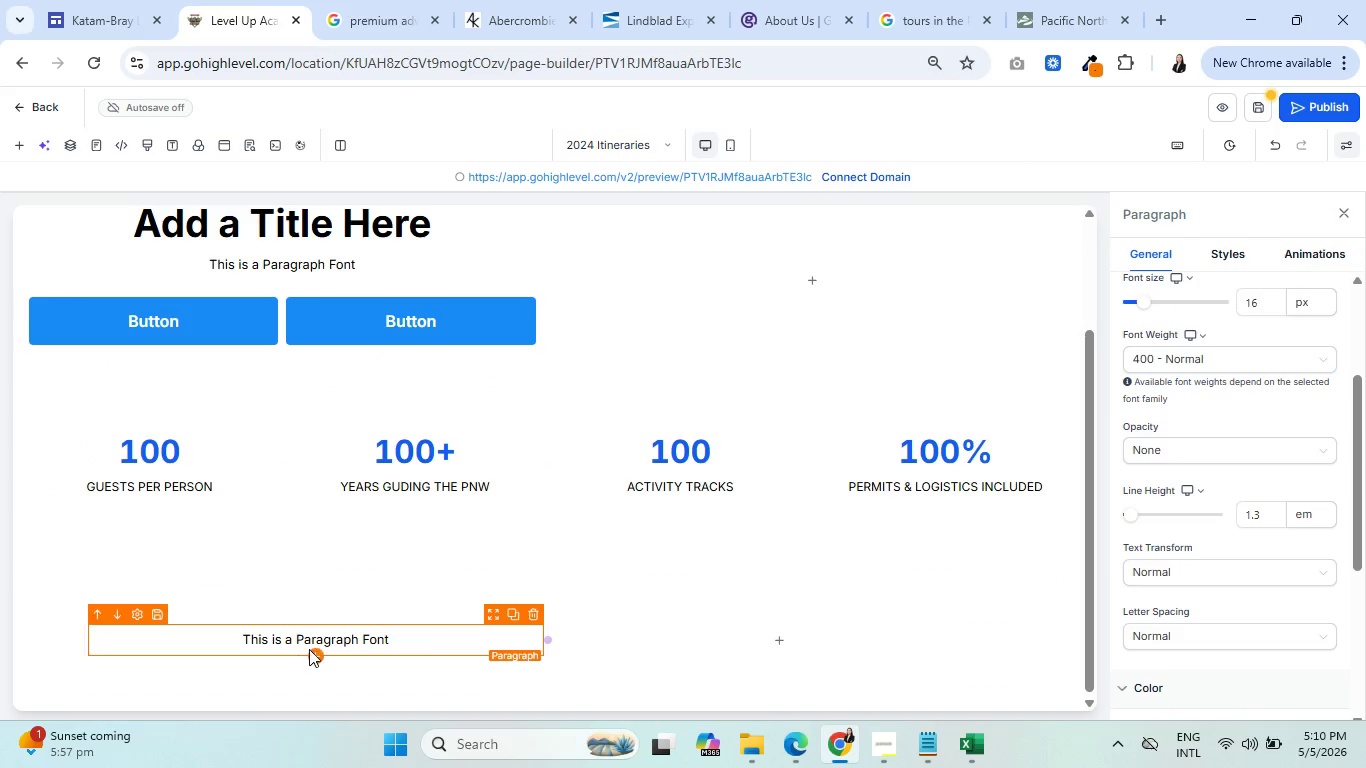 
left_click([317, 652])
 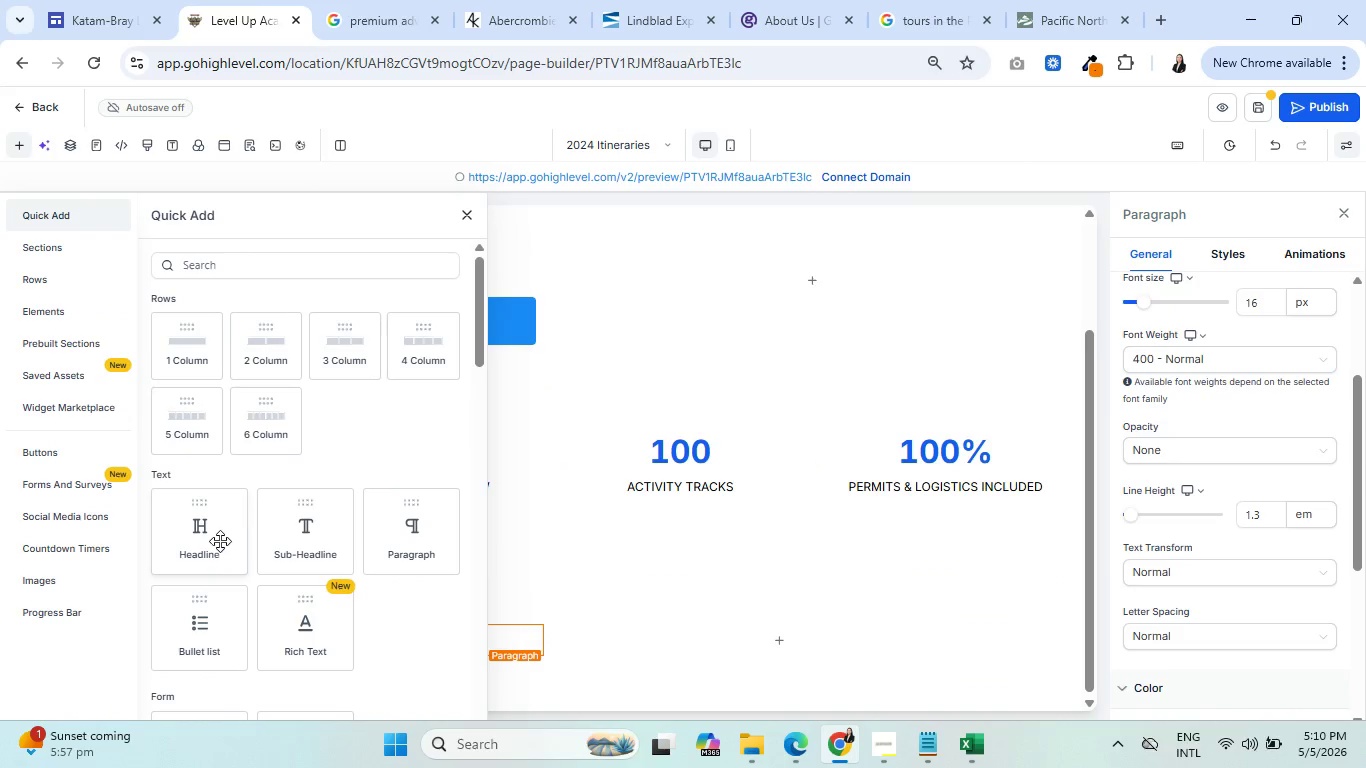 
left_click([220, 541])
 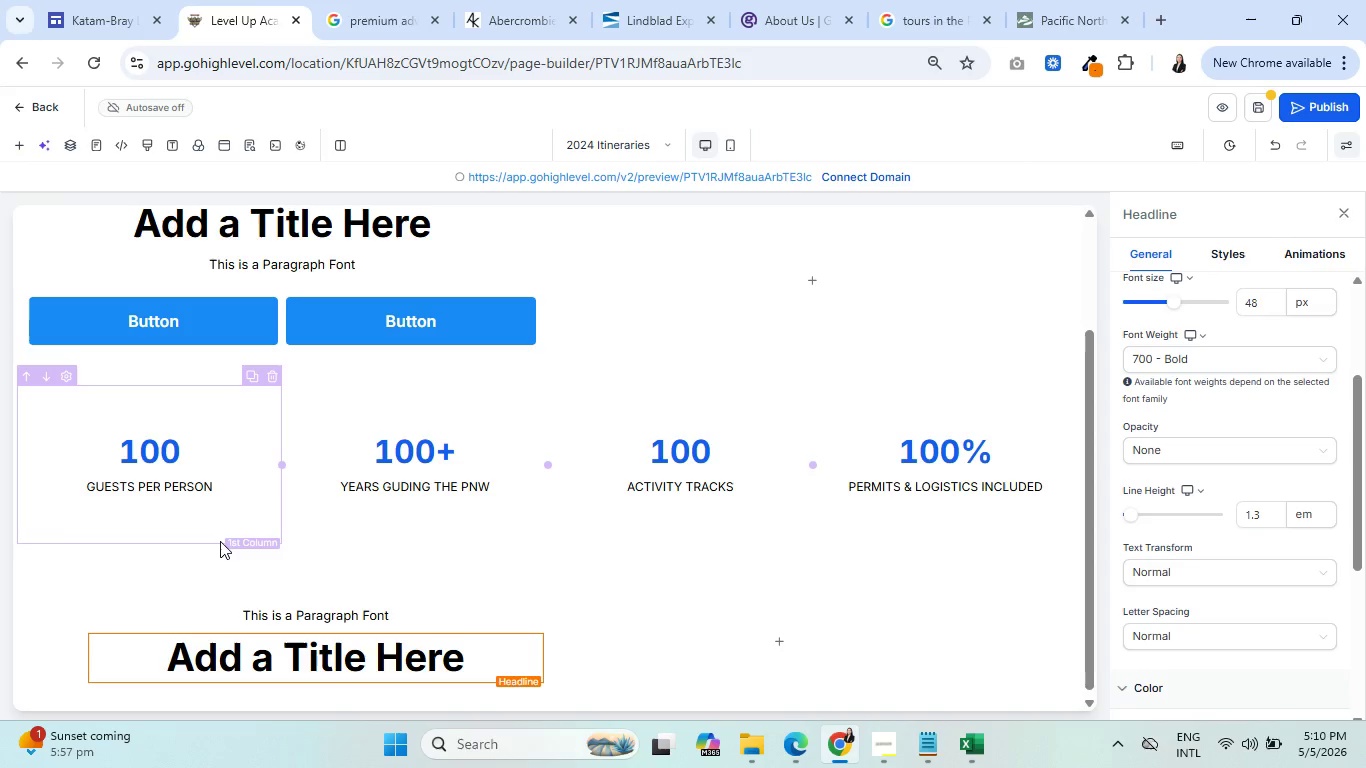 
wait(6.39)
 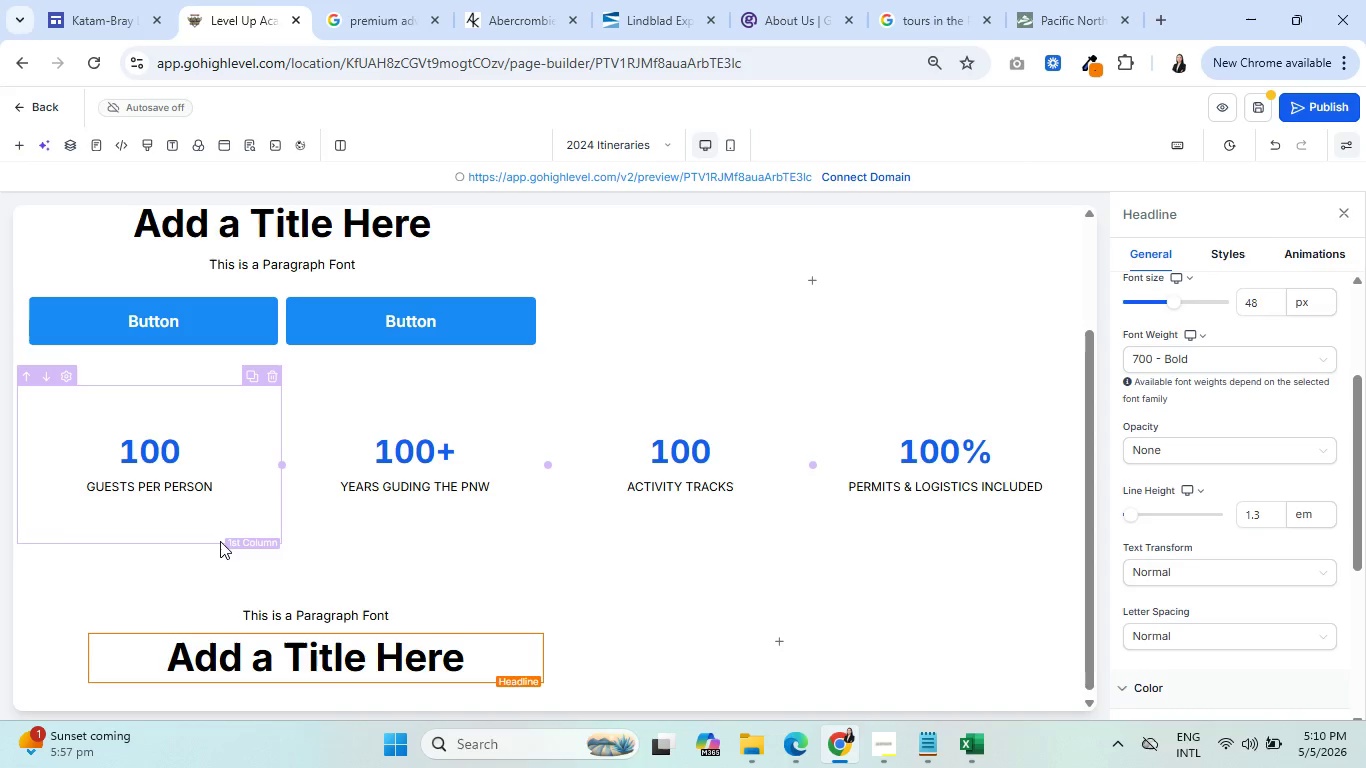 
scroll: coordinate [594, 476], scroll_direction: up, amount: 2.0
 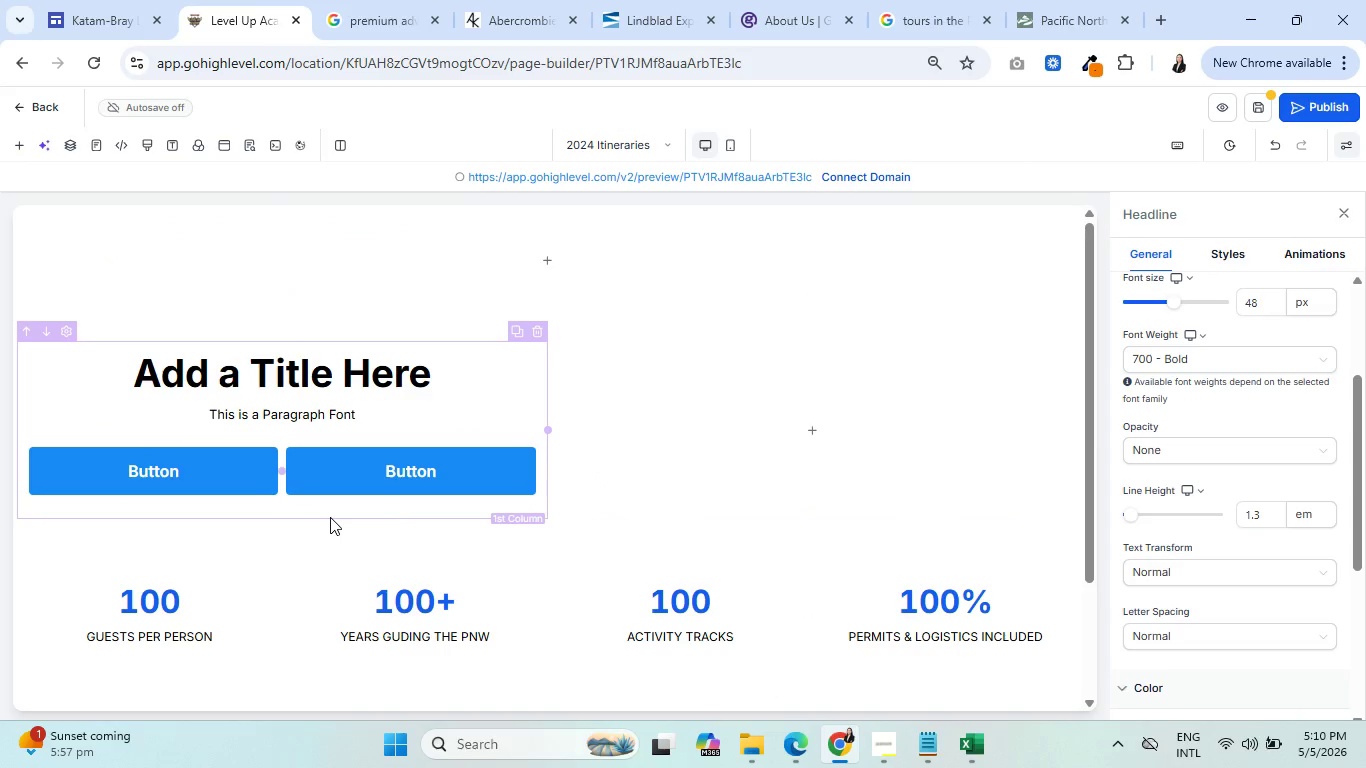 
scroll: coordinate [328, 520], scroll_direction: down, amount: 2.0
 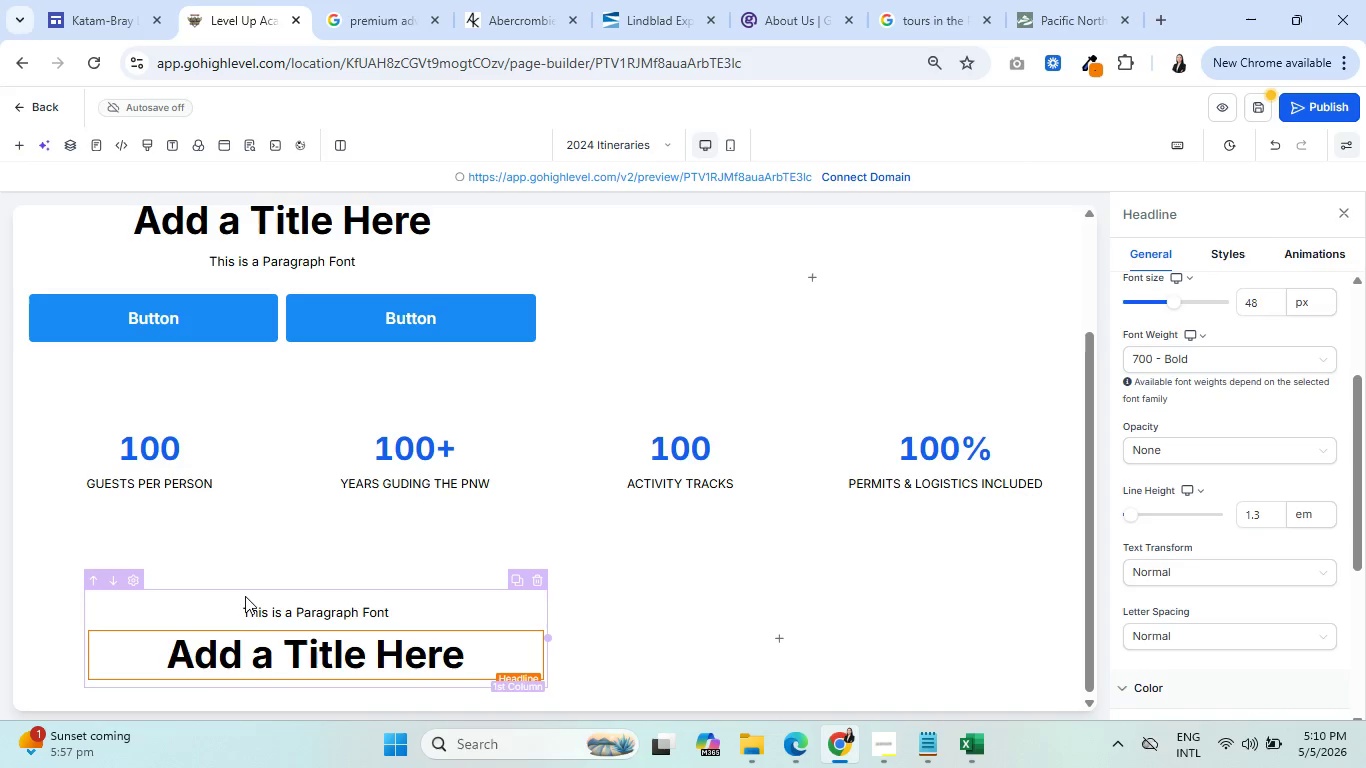 
left_click([774, 638])
 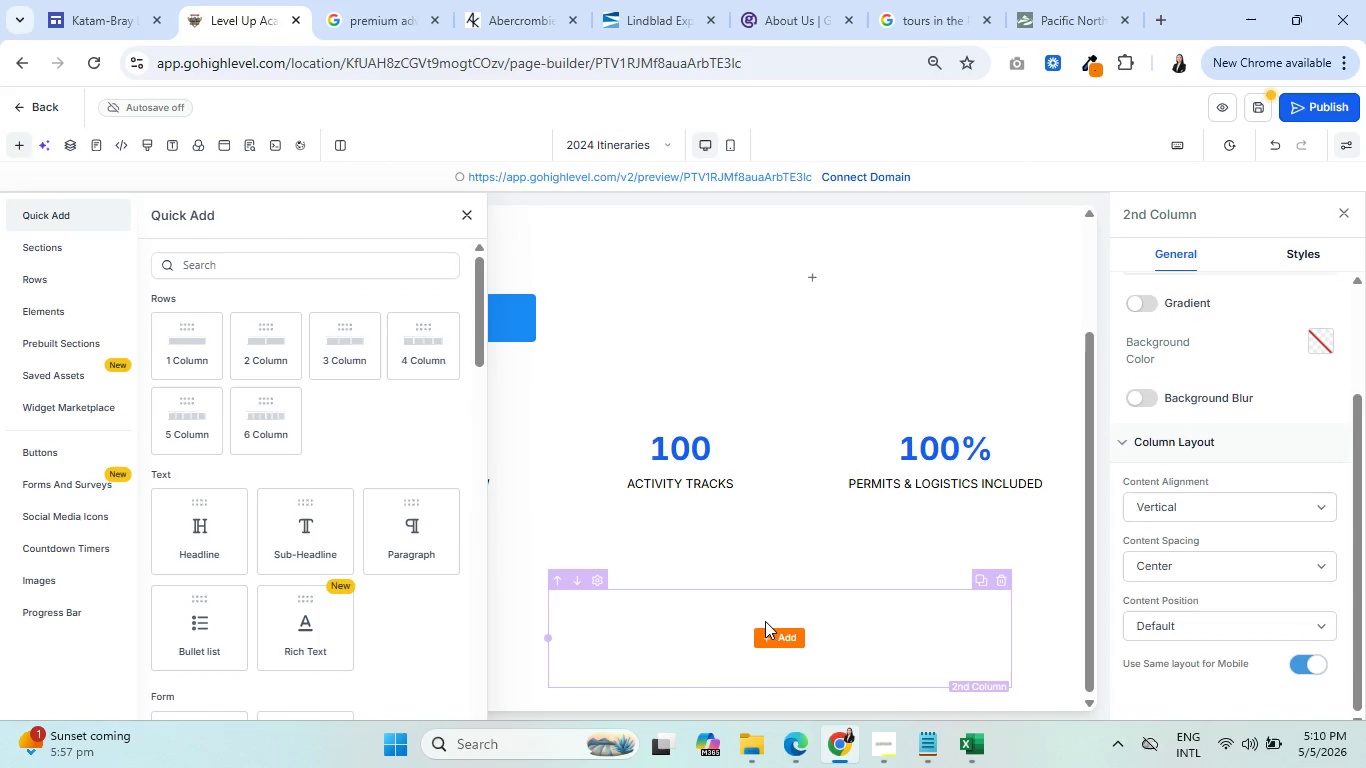 
wait(6.41)
 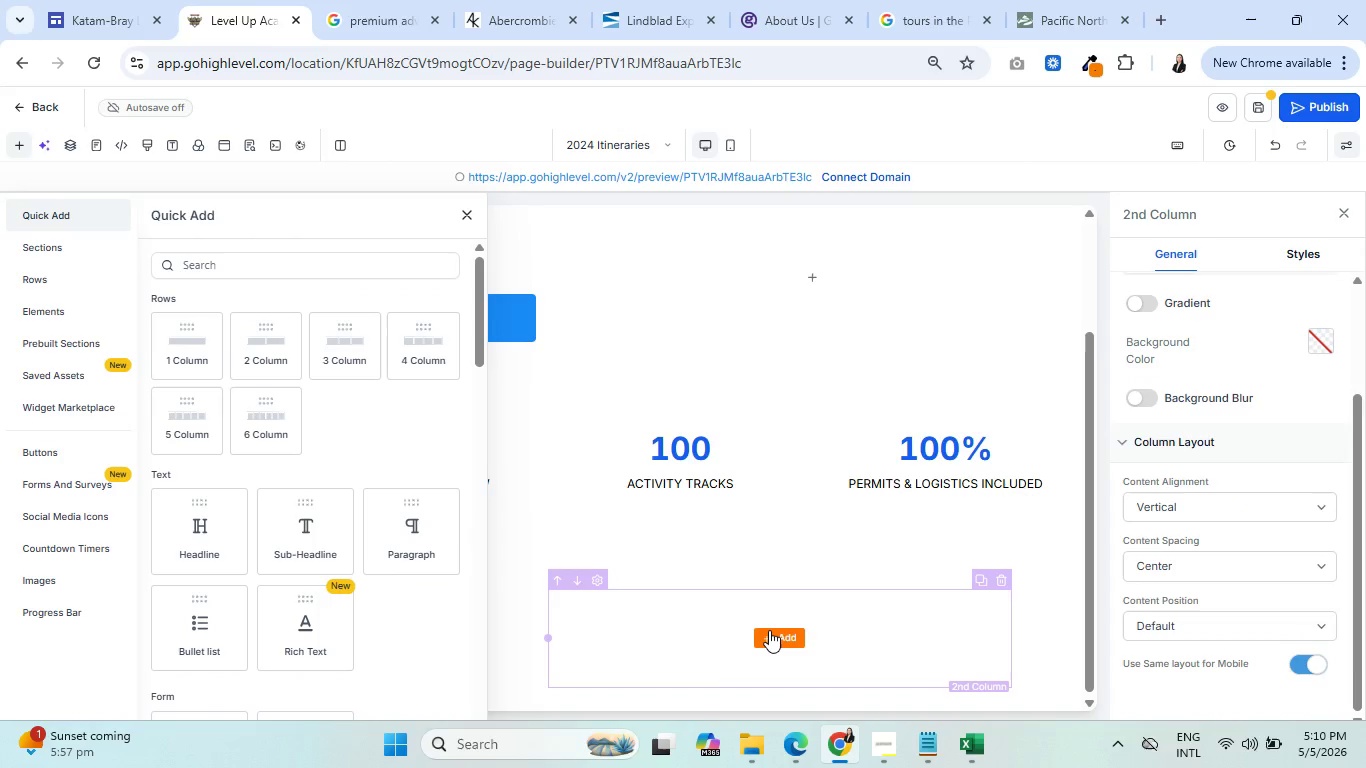 
left_click([405, 540])
 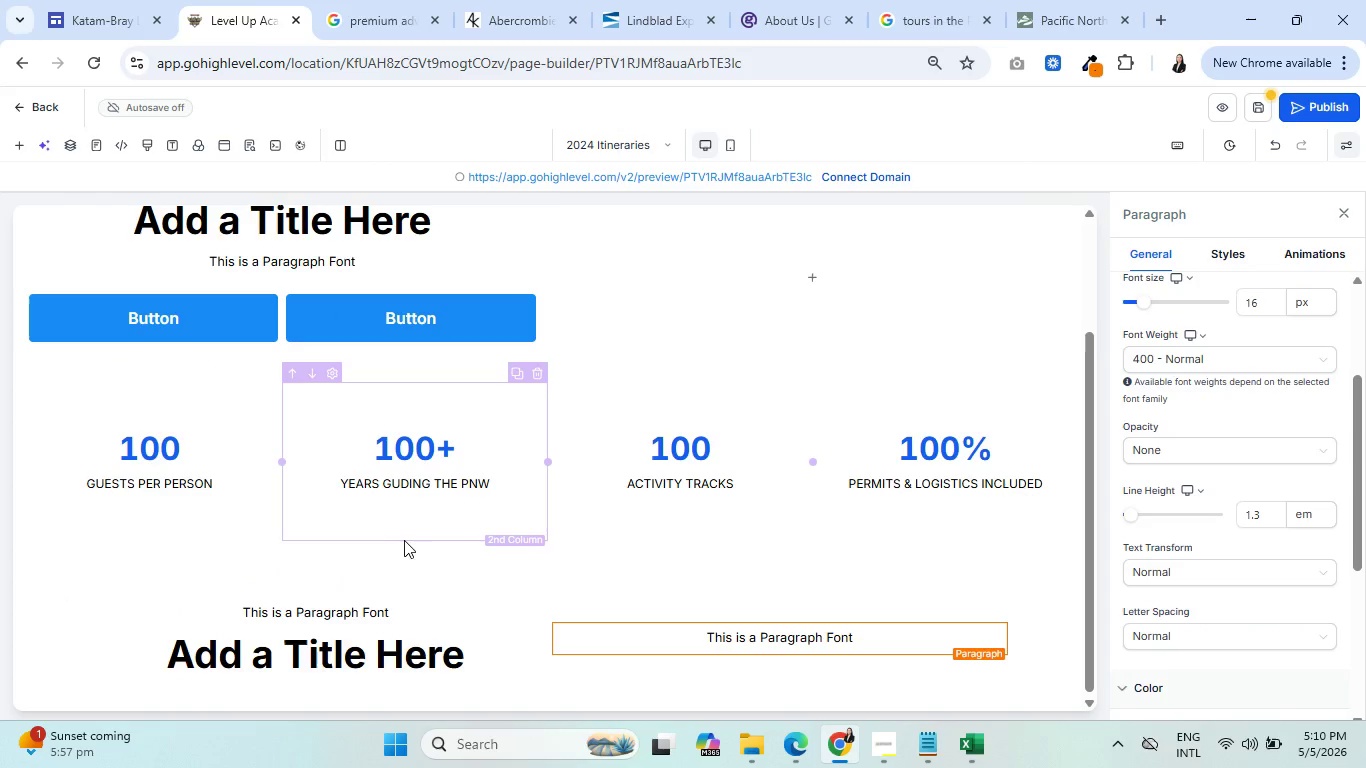 
scroll: coordinate [816, 572], scroll_direction: down, amount: 5.0
 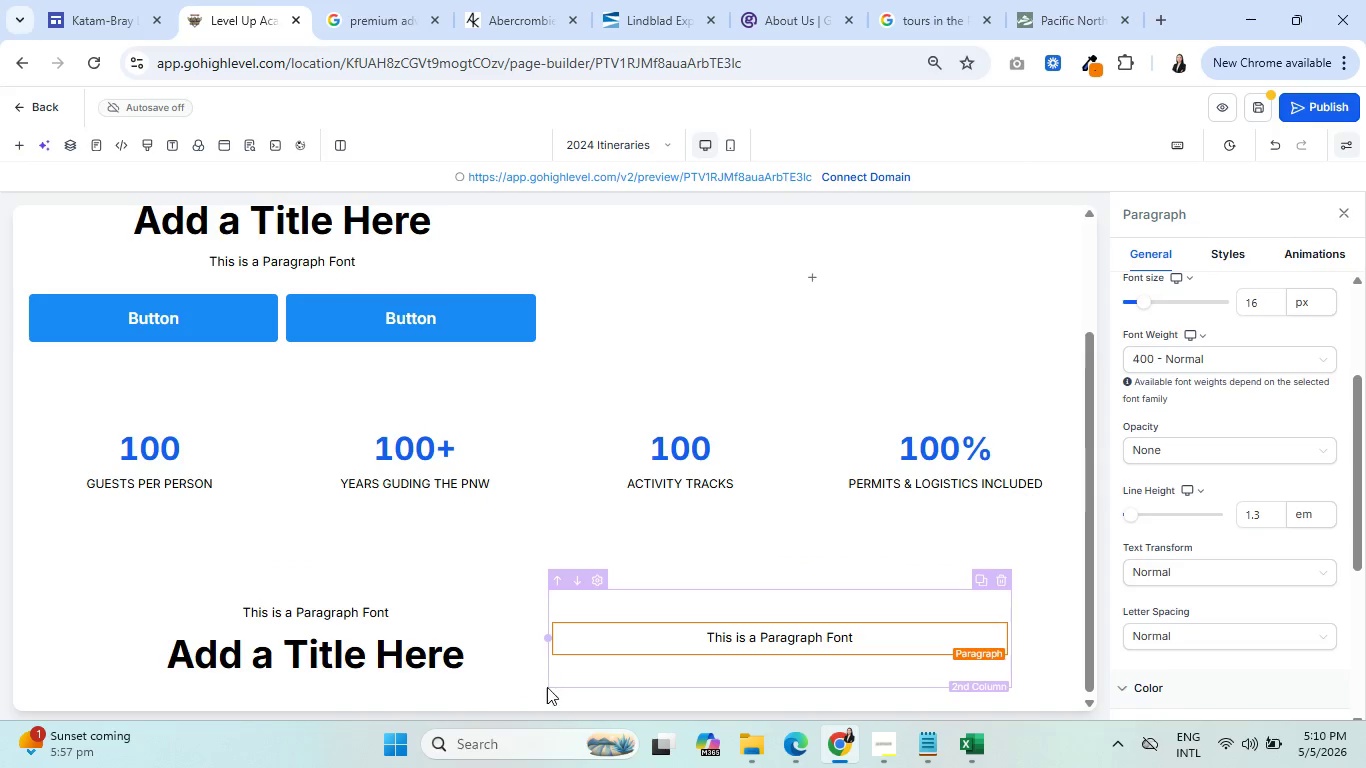 
left_click([546, 692])
 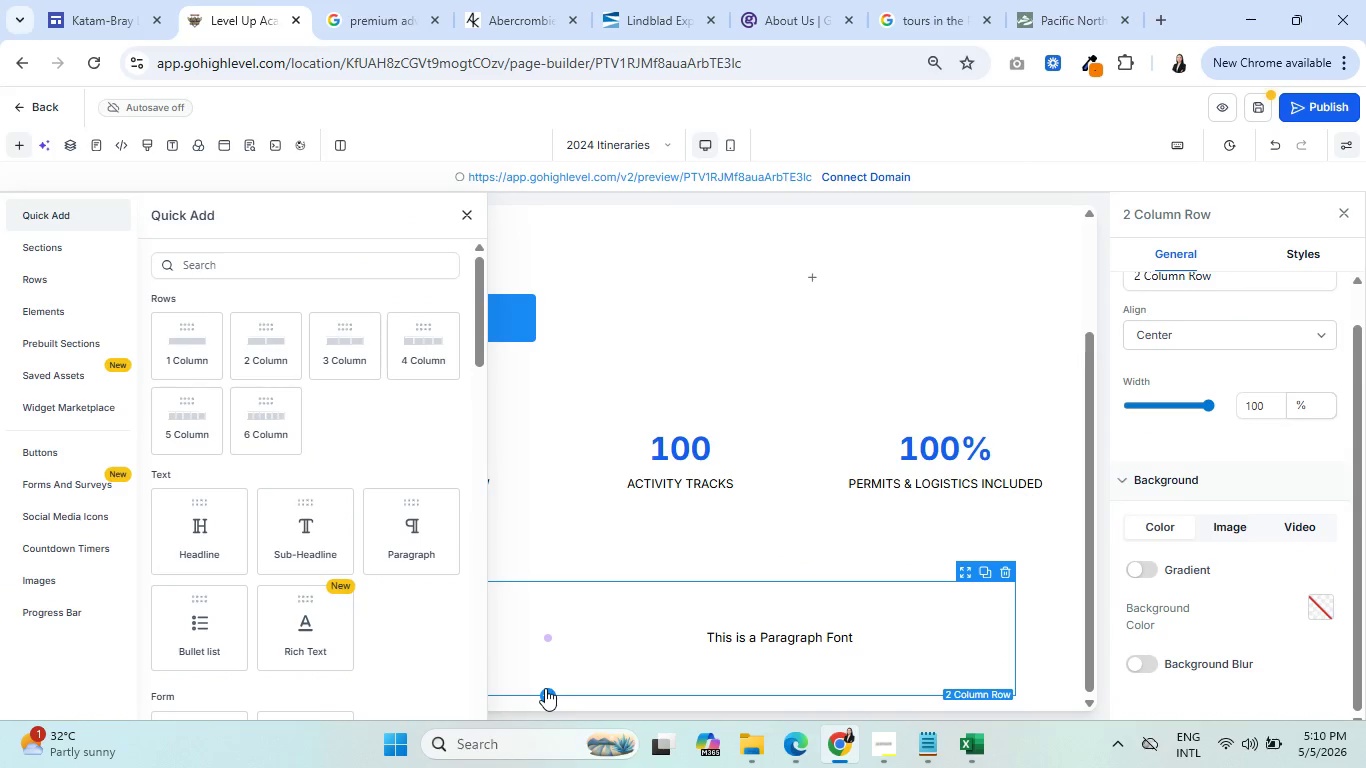 
wait(5.19)
 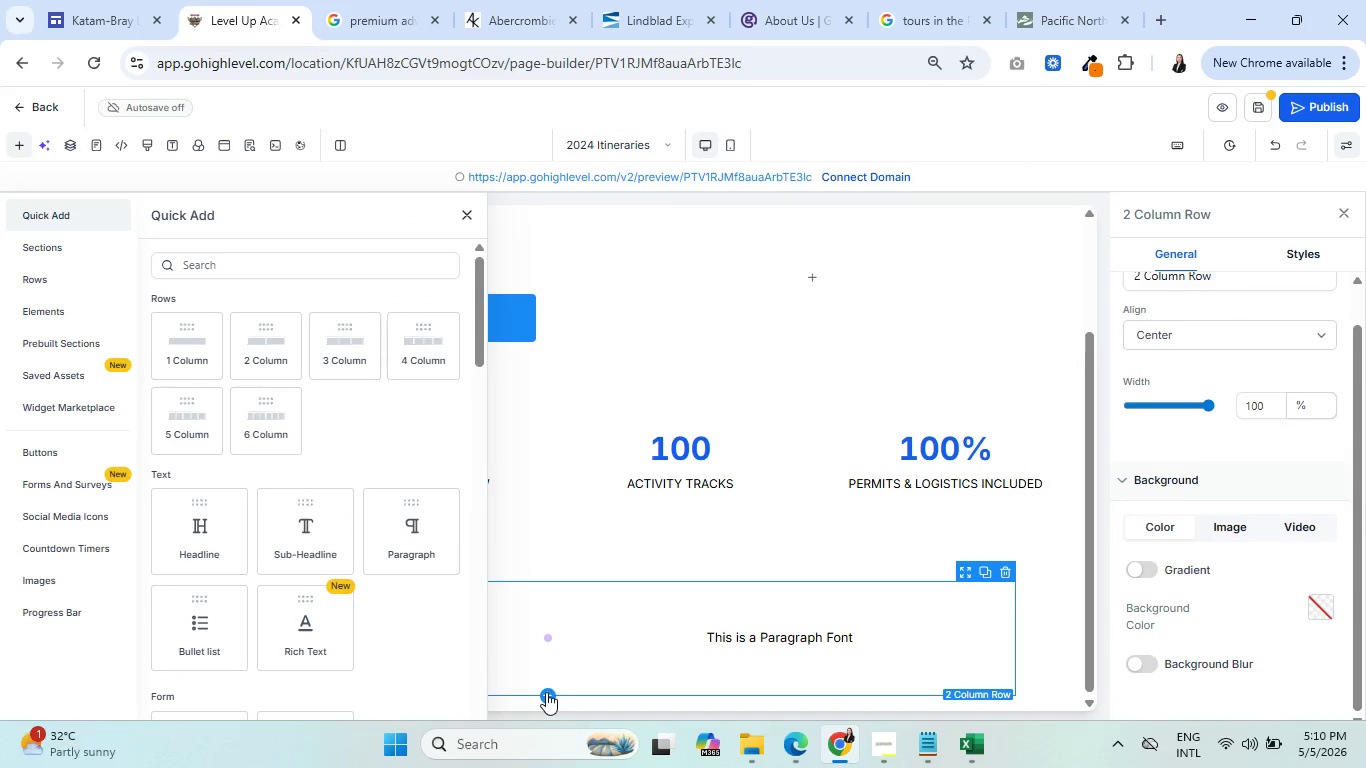 
left_click([360, 347])
 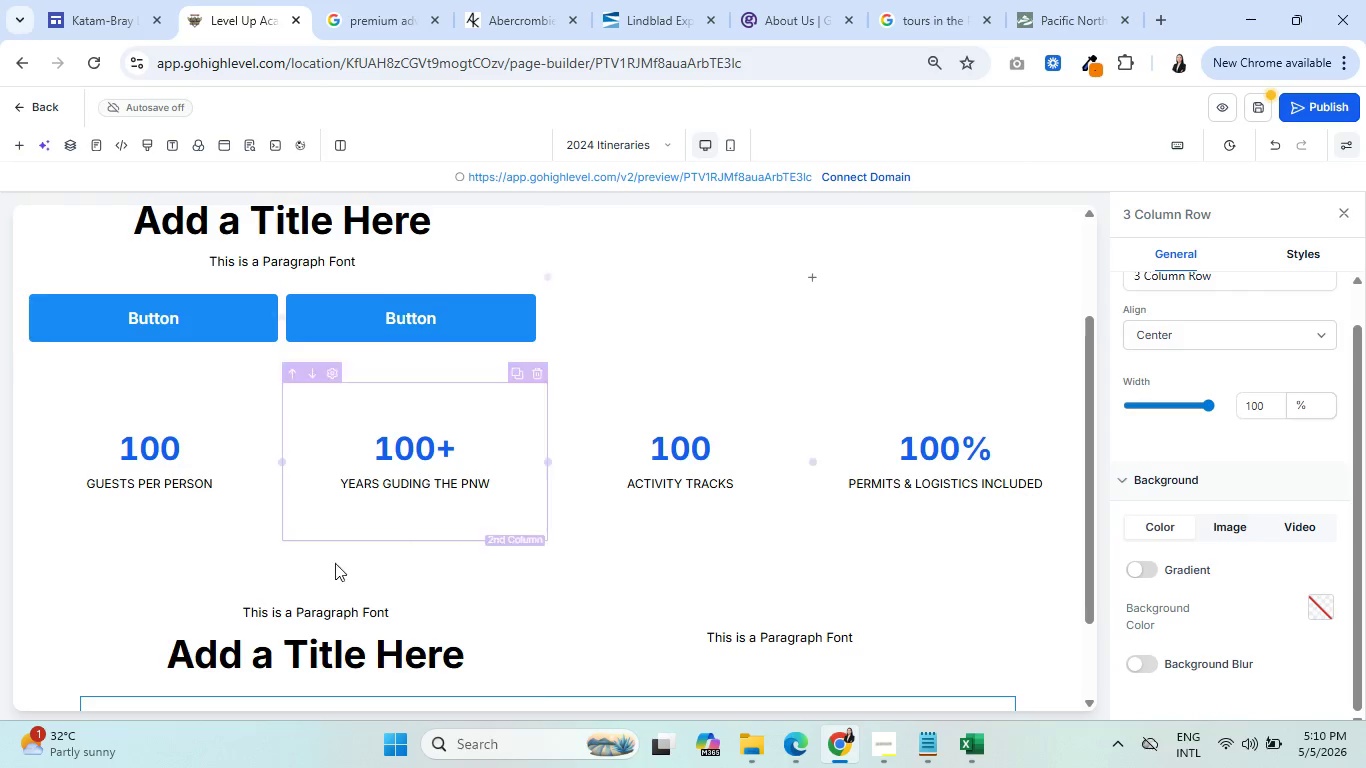 
scroll: coordinate [525, 593], scroll_direction: down, amount: 5.0
 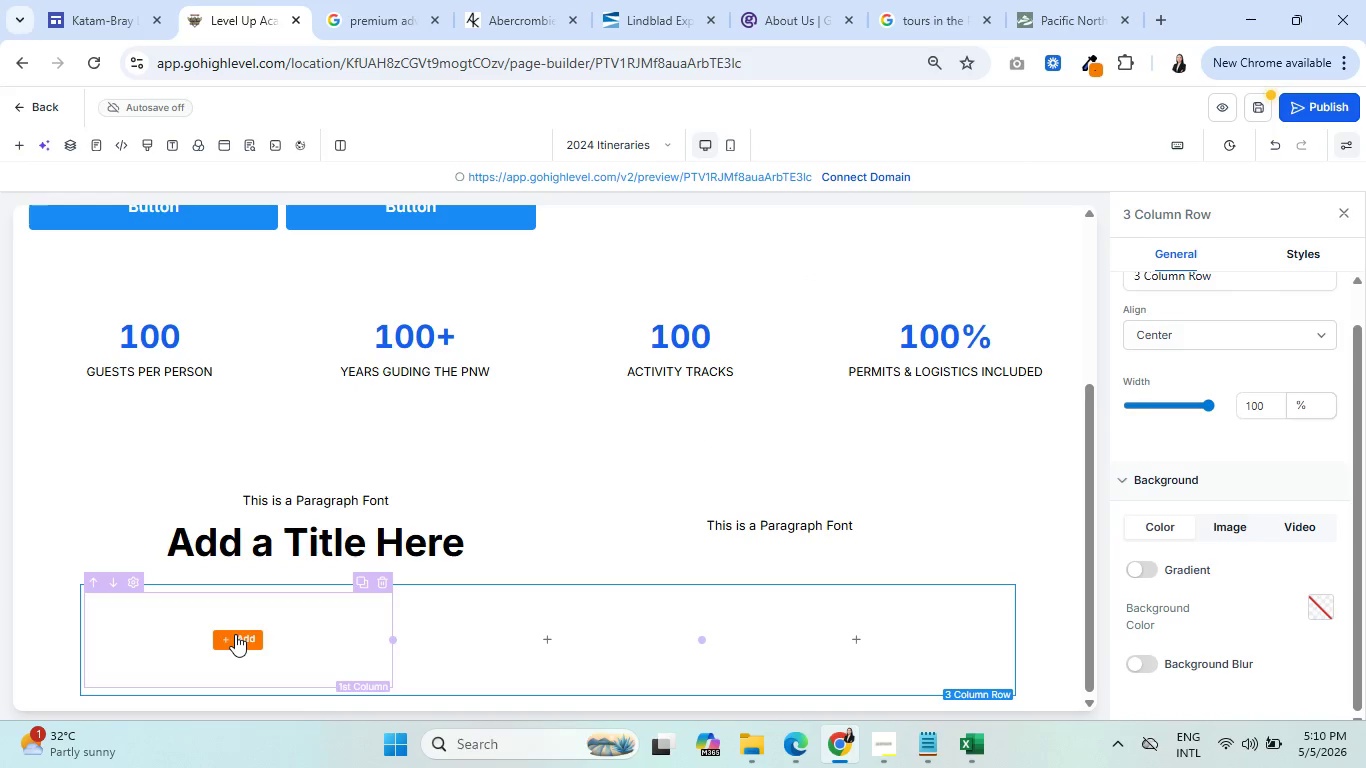 
left_click([235, 634])
 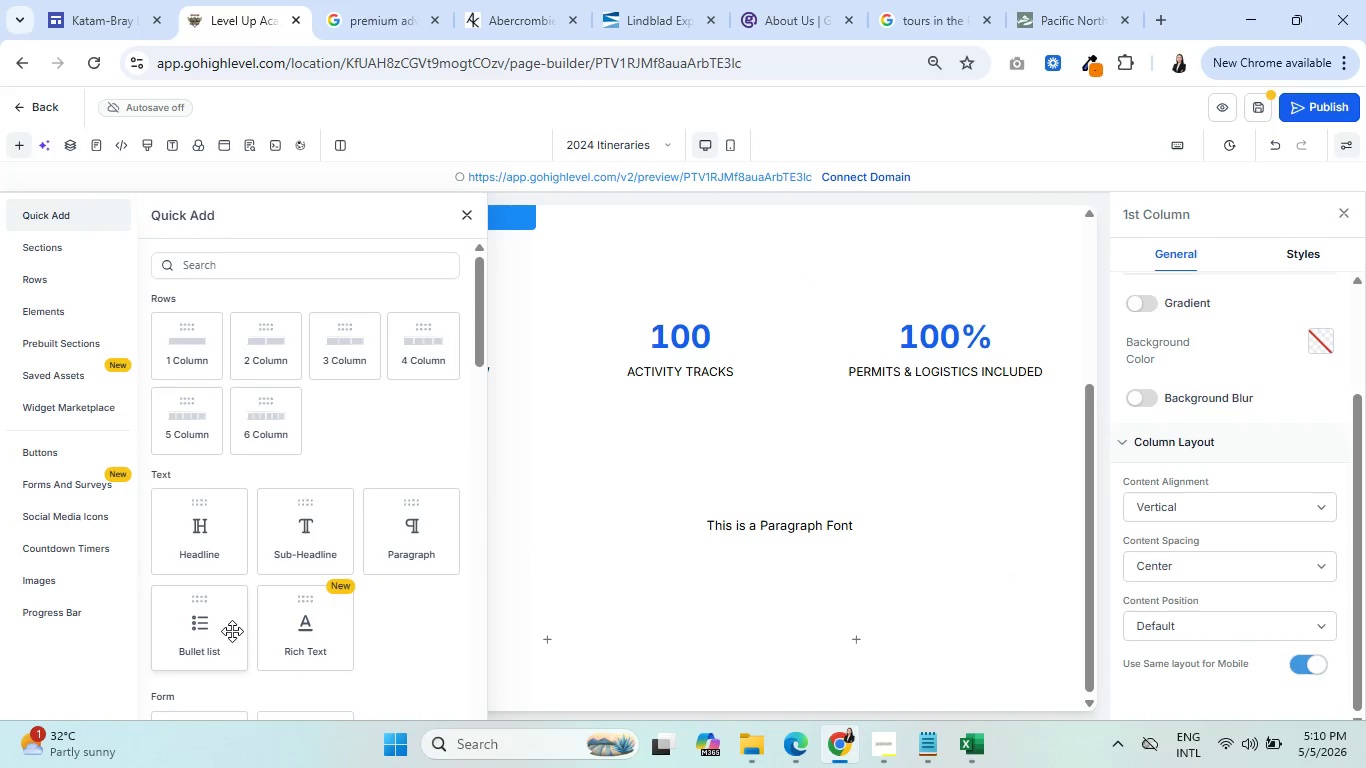 
wait(8.7)
 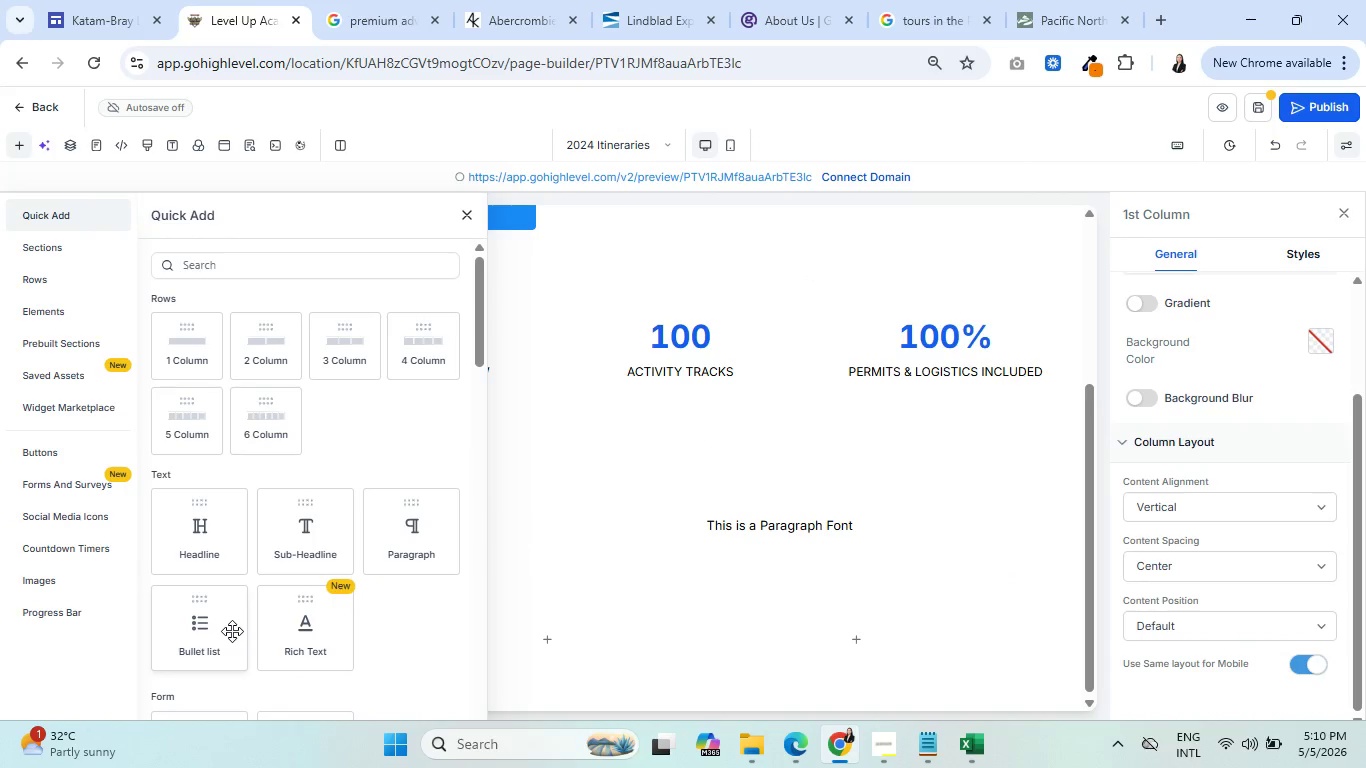 
scroll: coordinate [292, 581], scroll_direction: down, amount: 13.0
 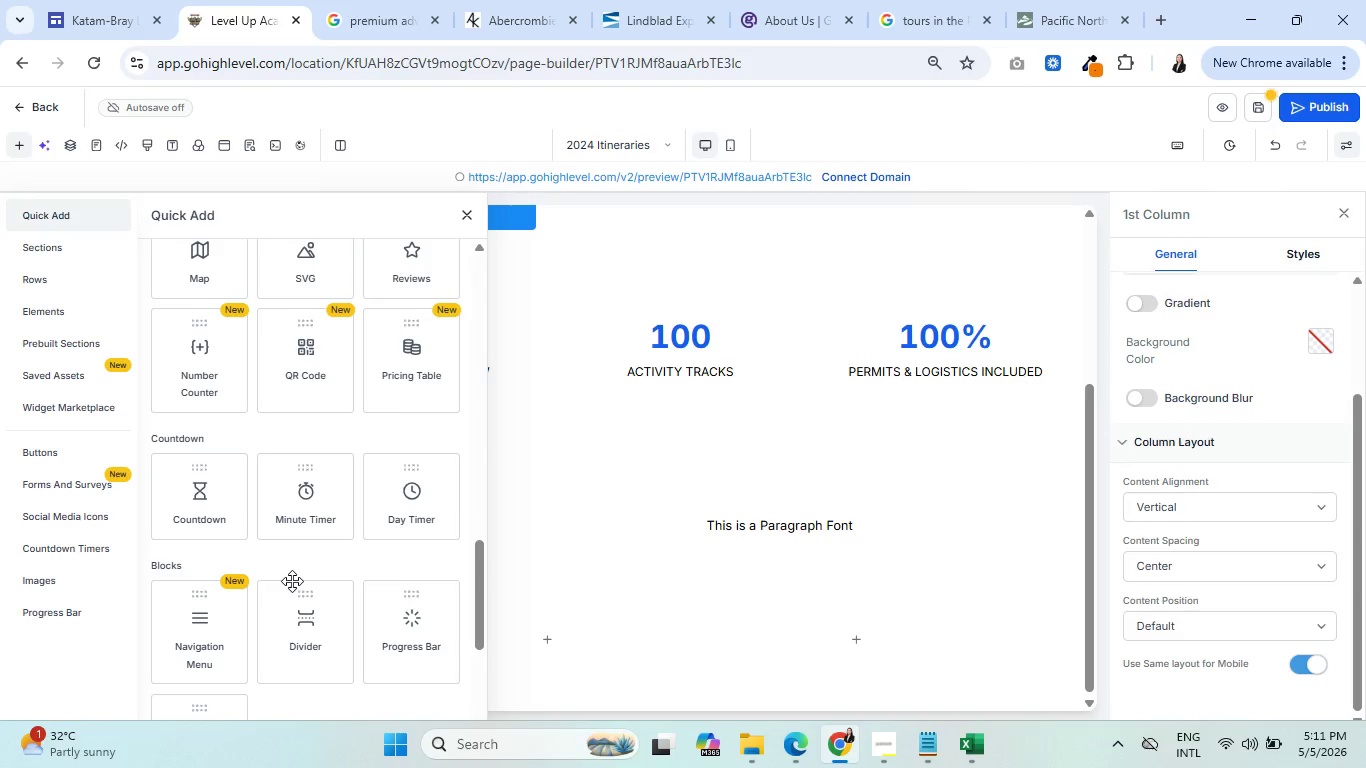 
scroll: coordinate [292, 581], scroll_direction: down, amount: 5.0
 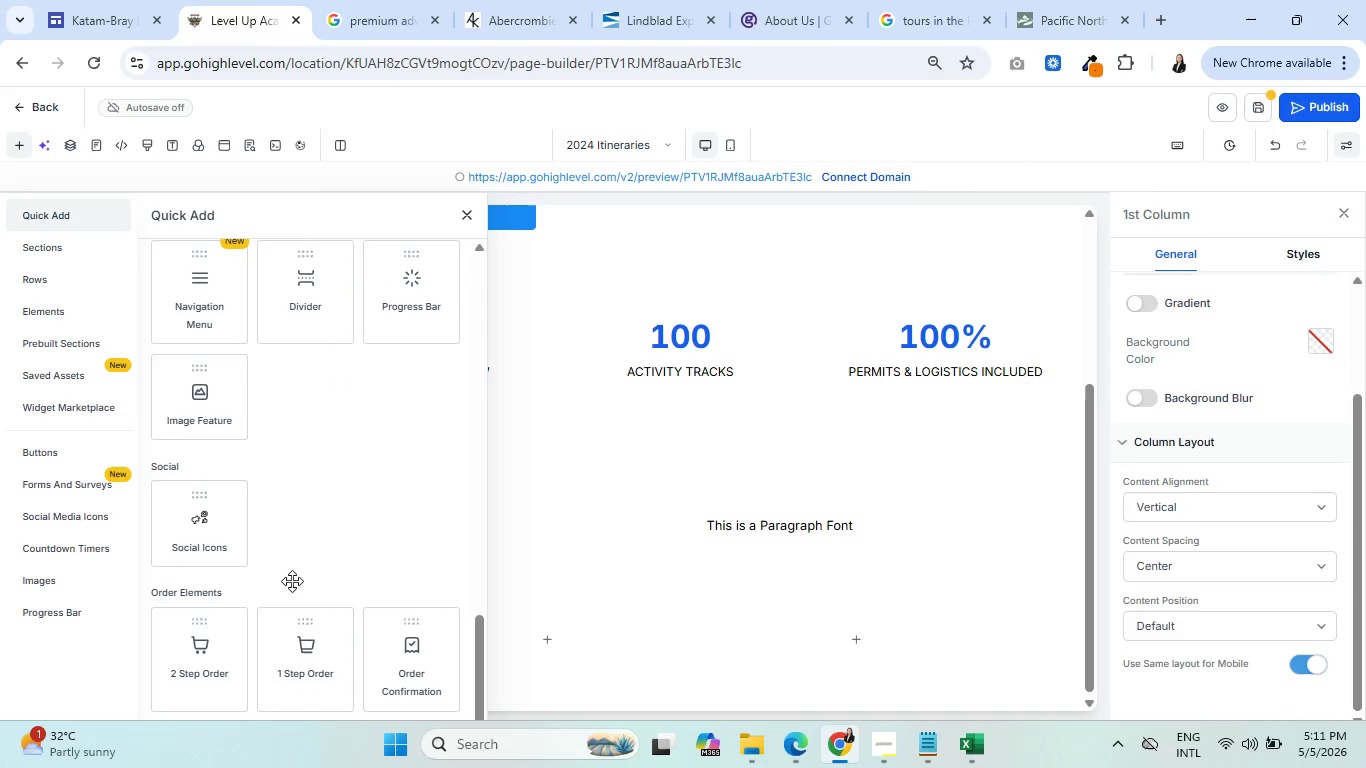 
wait(6.42)
 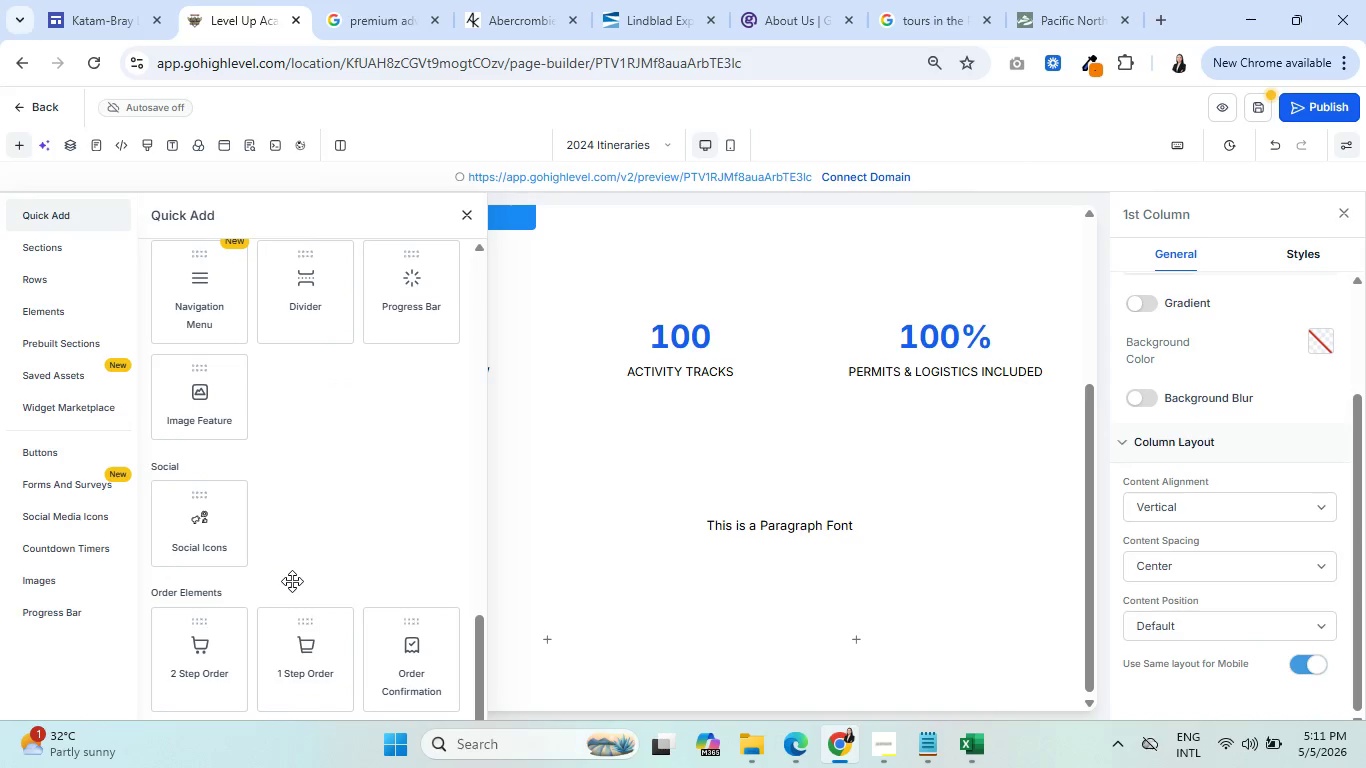 
scroll: coordinate [305, 582], scroll_direction: up, amount: 7.0
 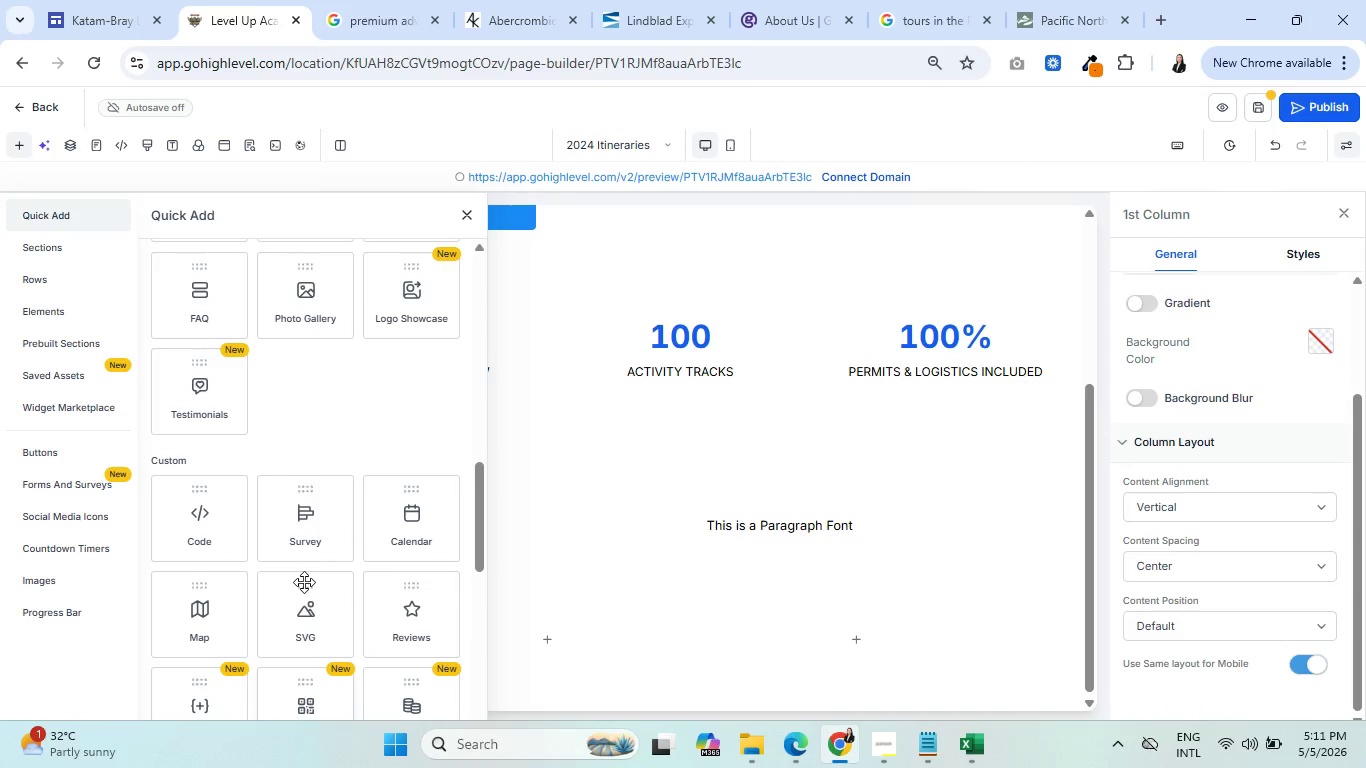 
scroll: coordinate [304, 582], scroll_direction: up, amount: 4.0
 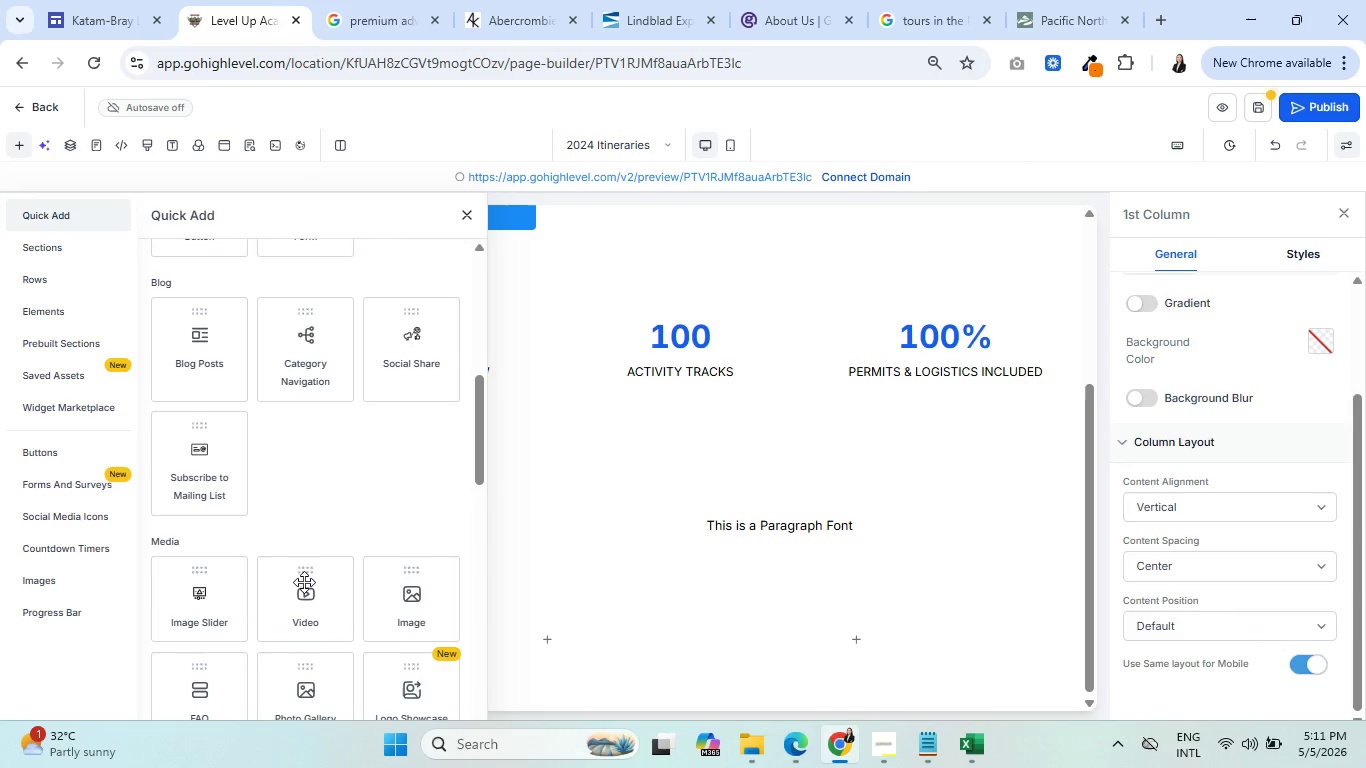 
wait(6.58)
 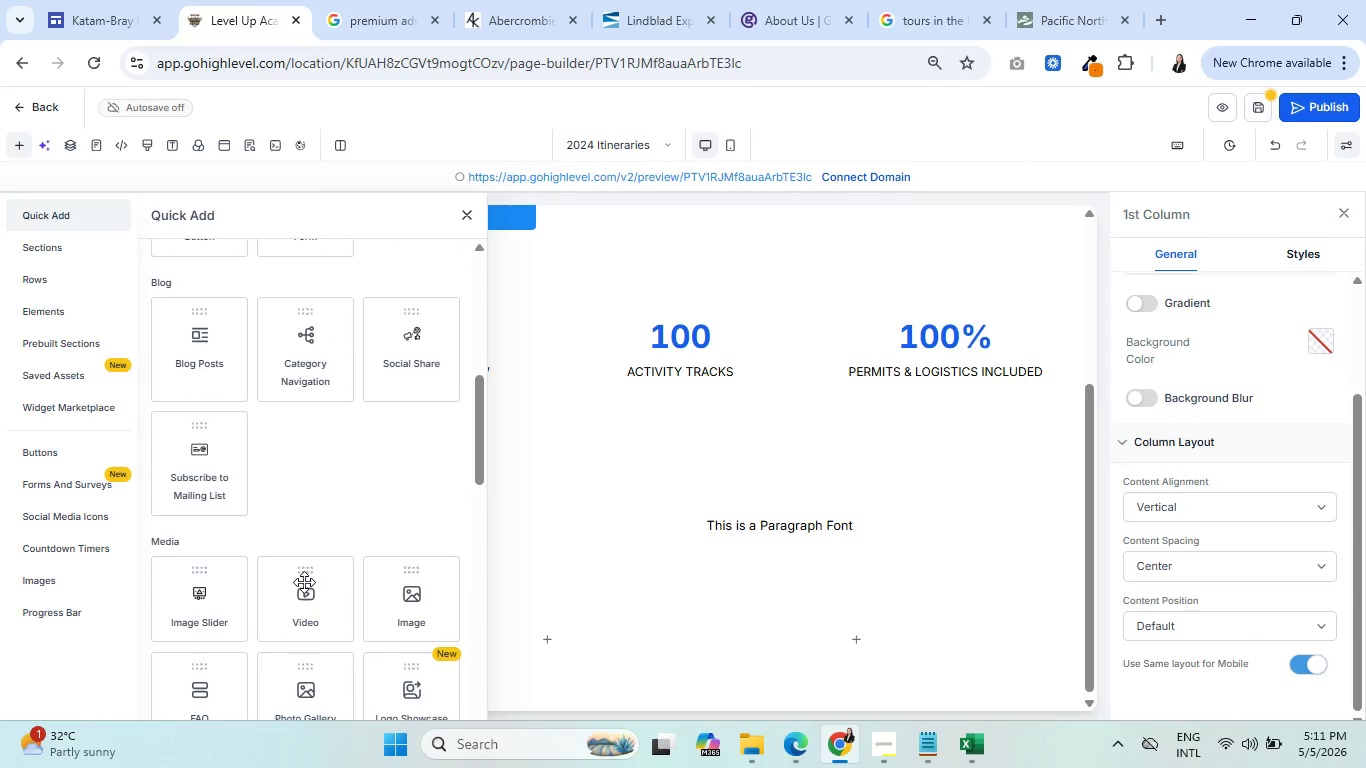 
scroll: coordinate [304, 582], scroll_direction: down, amount: 1.0
 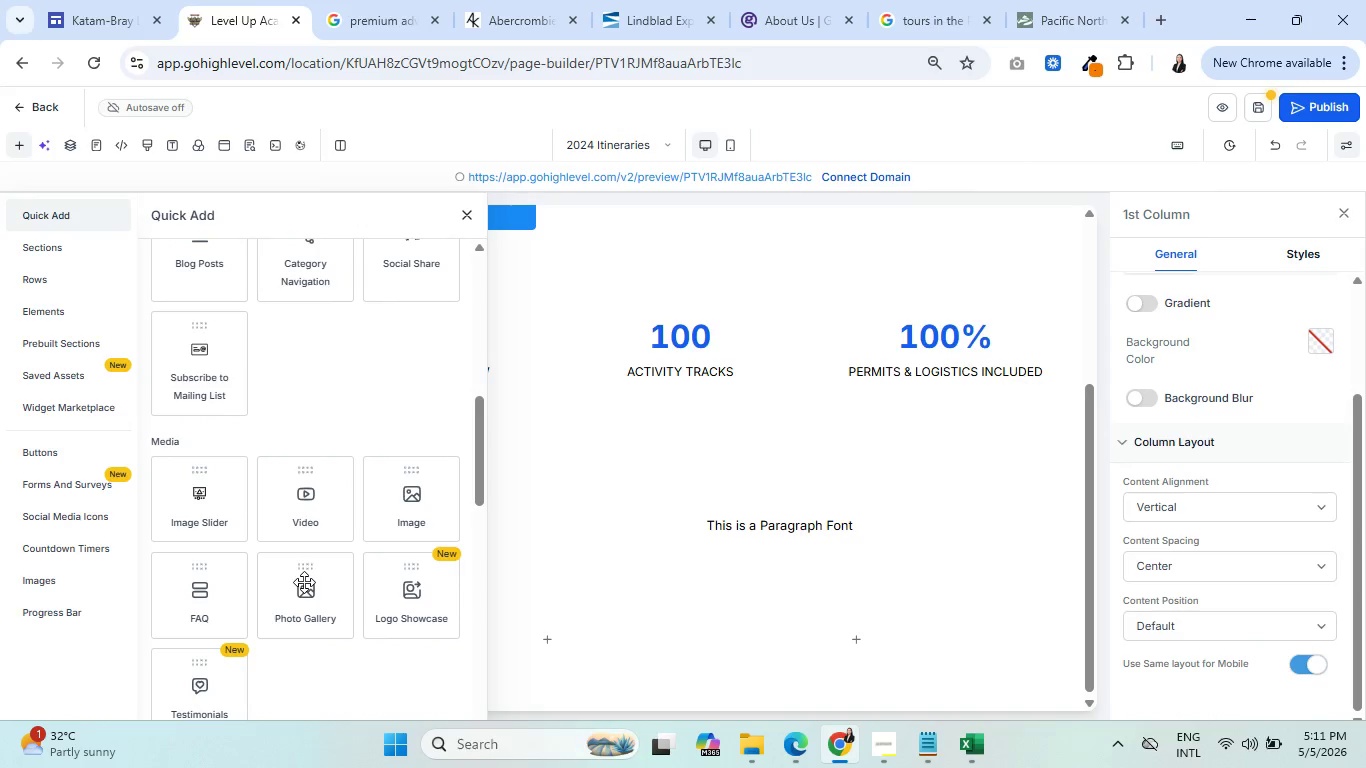 
left_click([418, 505])
 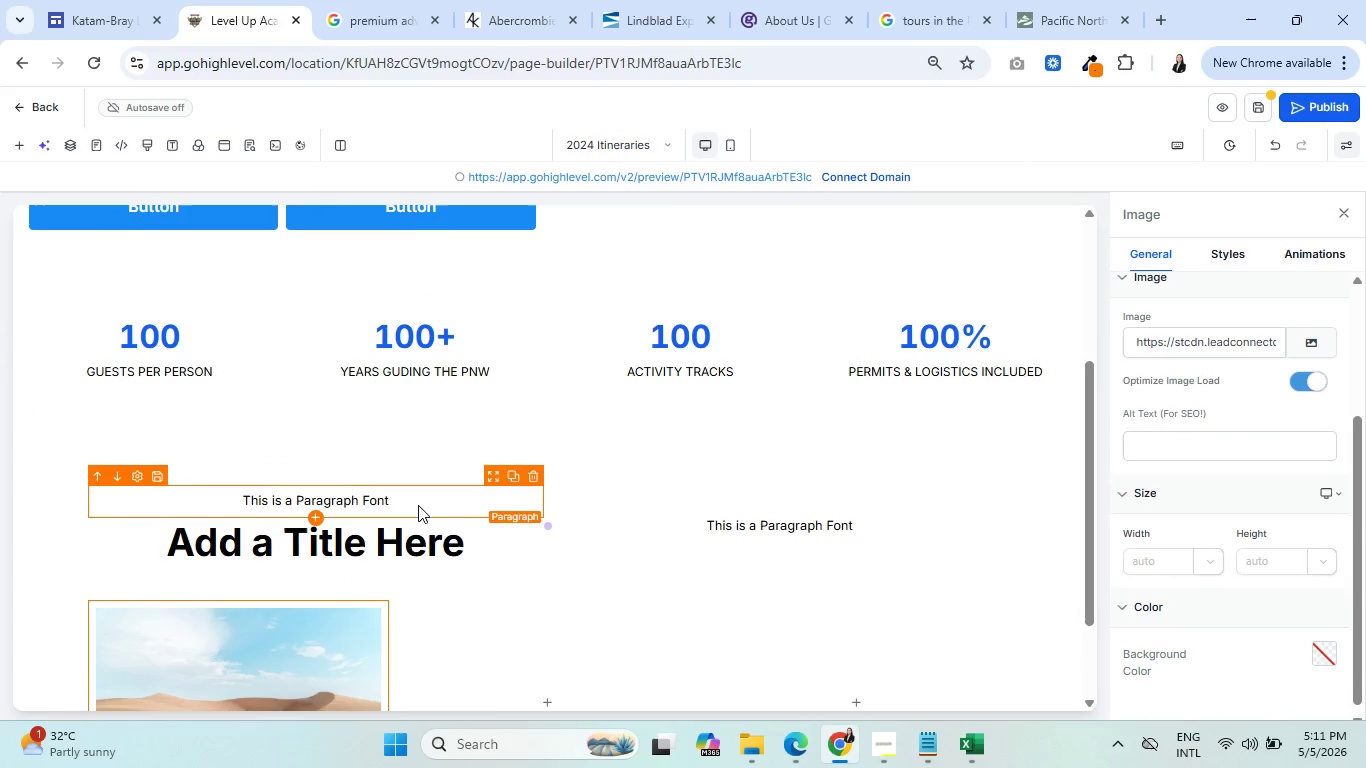 
scroll: coordinate [313, 595], scroll_direction: down, amount: 3.0
 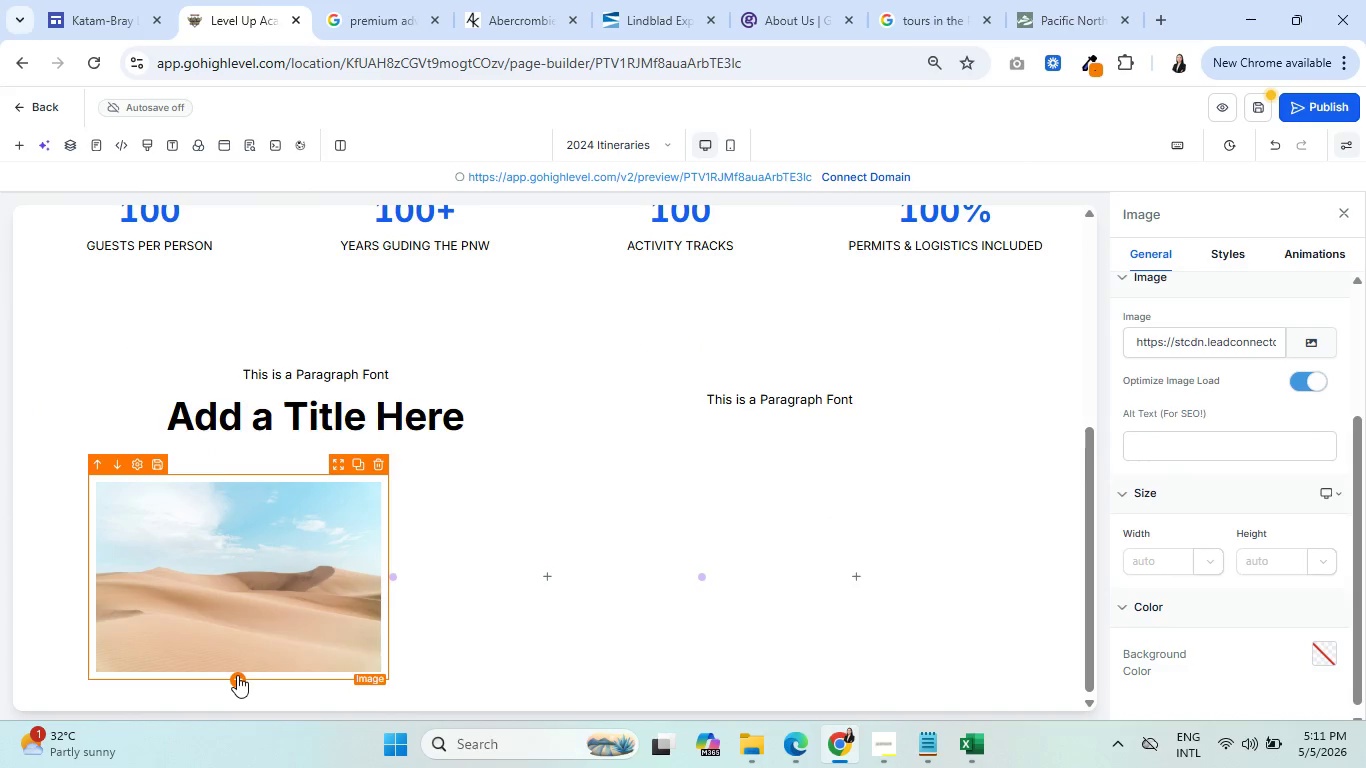 
left_click([237, 675])
 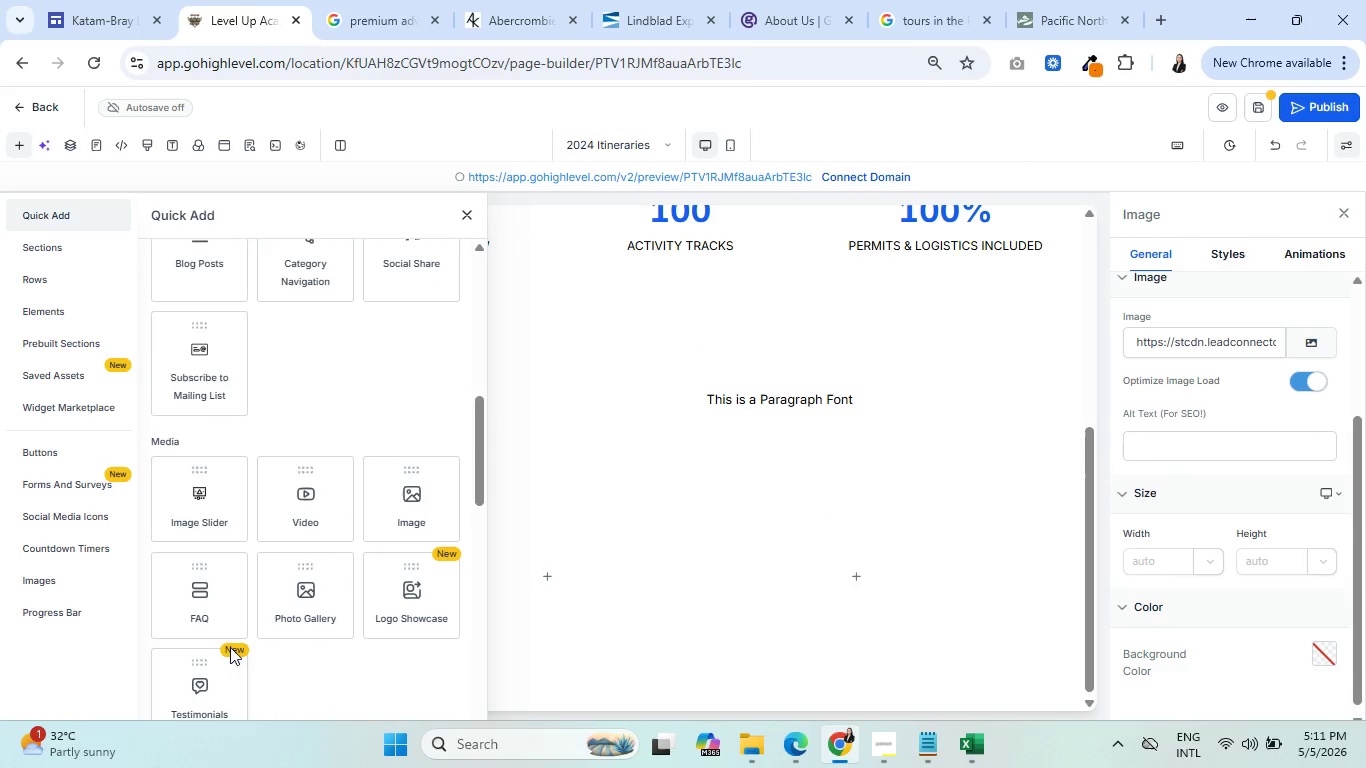 
scroll: coordinate [244, 591], scroll_direction: up, amount: 4.0
 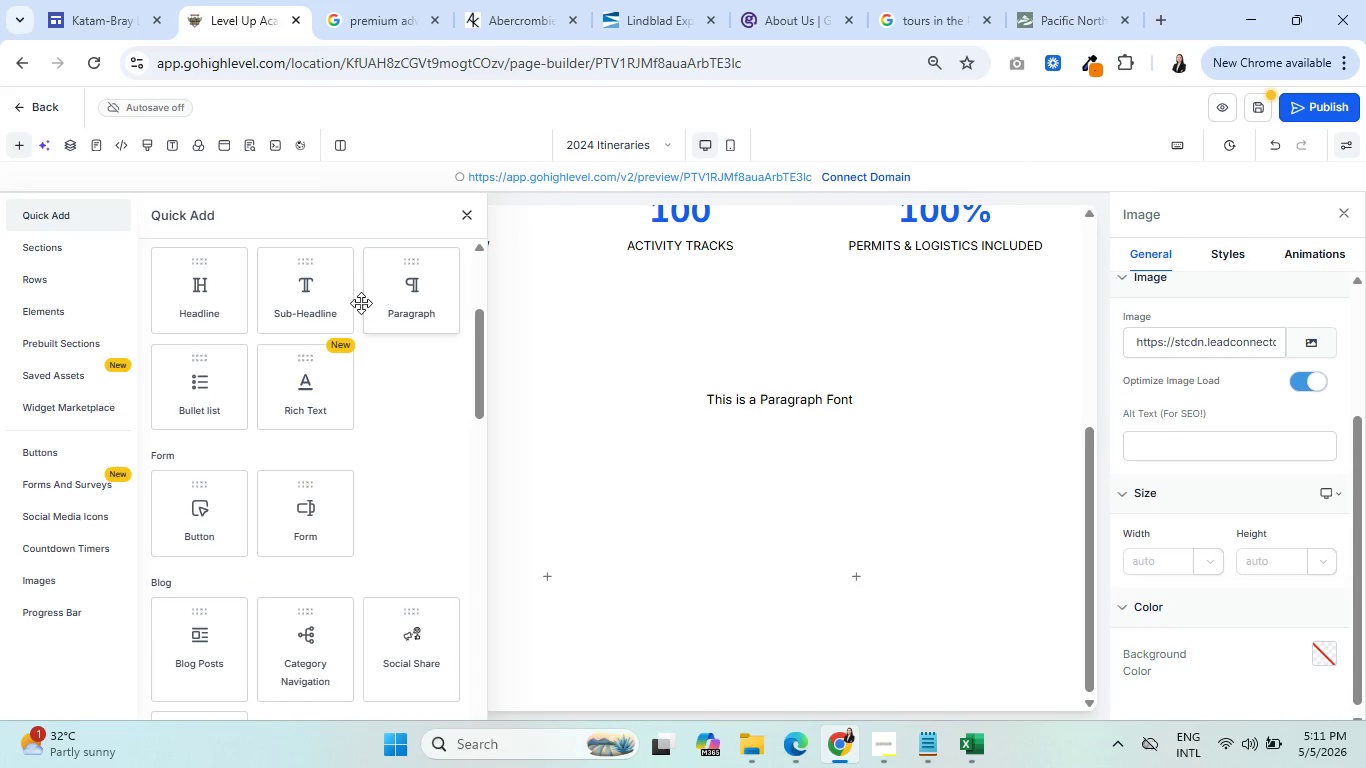 
wait(7.6)
 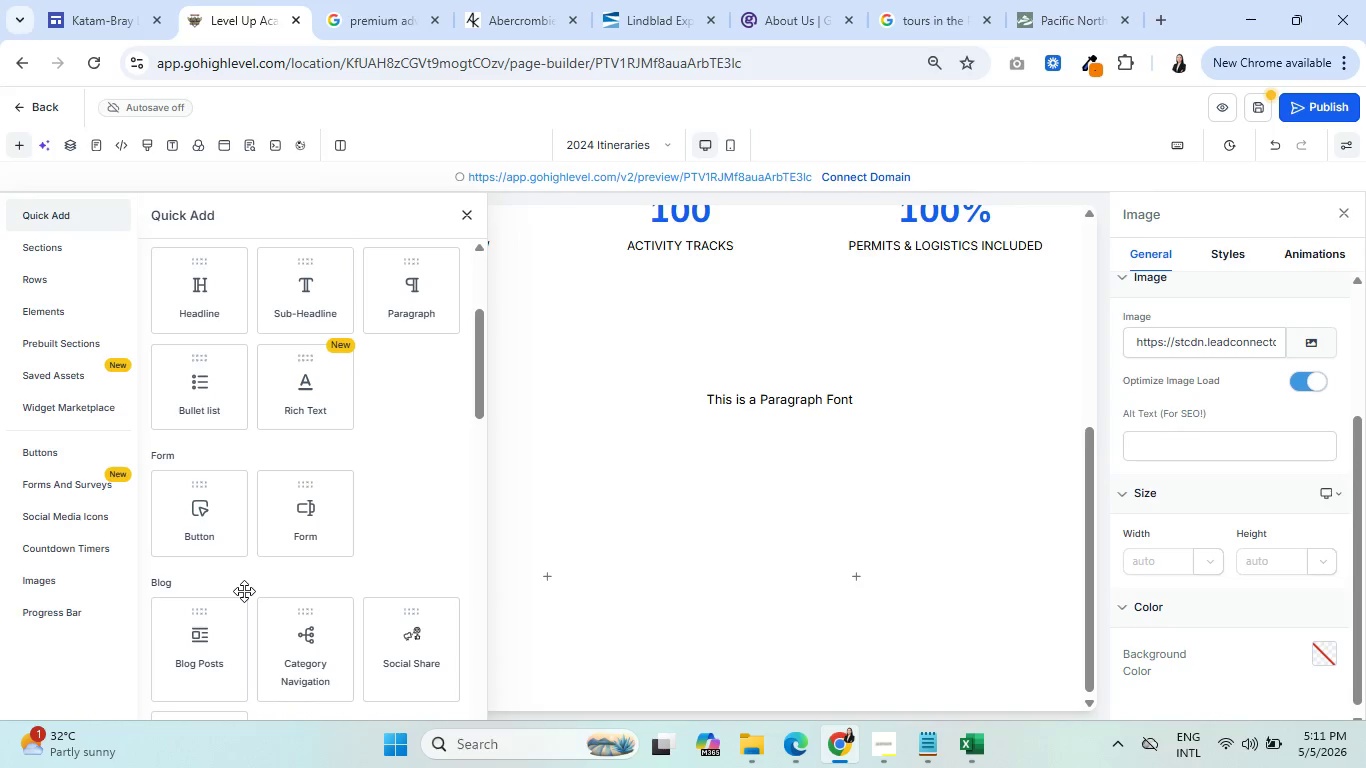 
left_click([285, 285])
 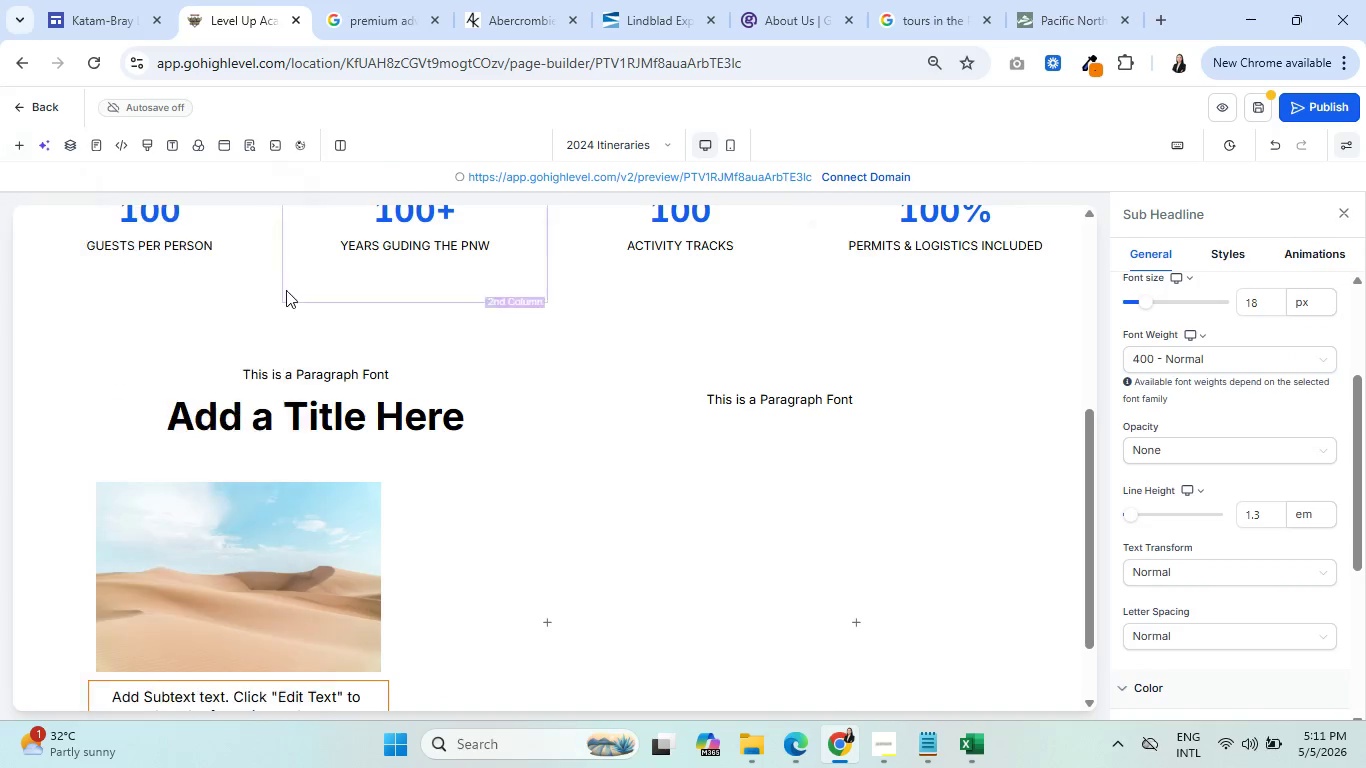 
scroll: coordinate [268, 526], scroll_direction: down, amount: 5.0
 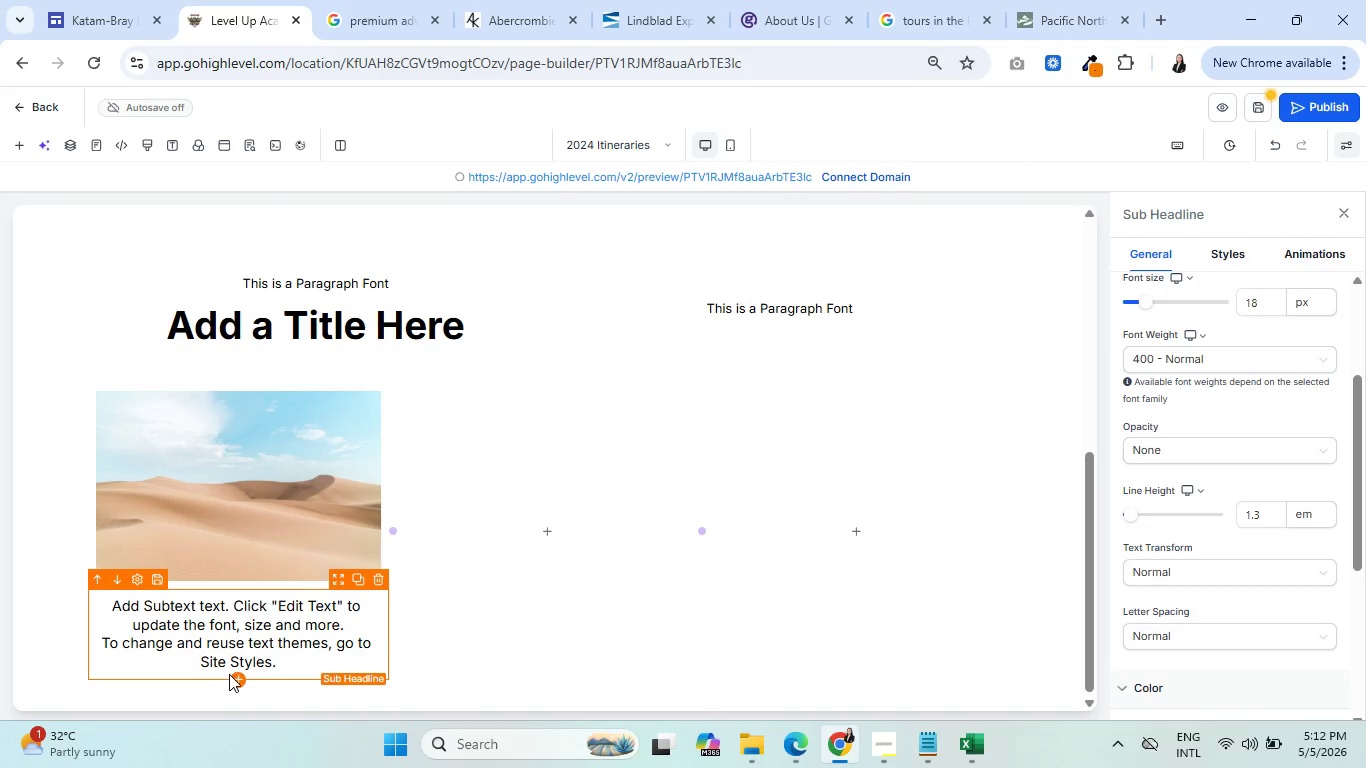 
left_click([241, 679])
 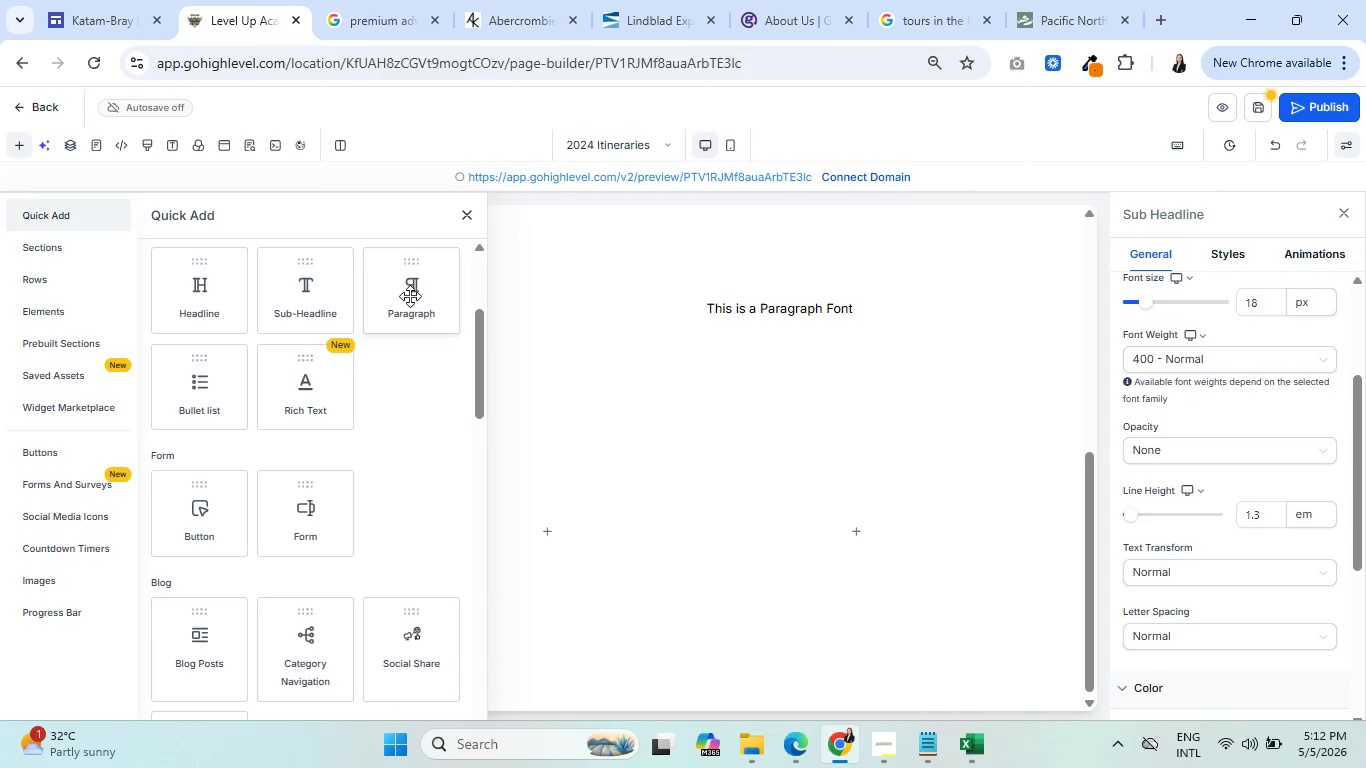 
left_click([410, 296])
 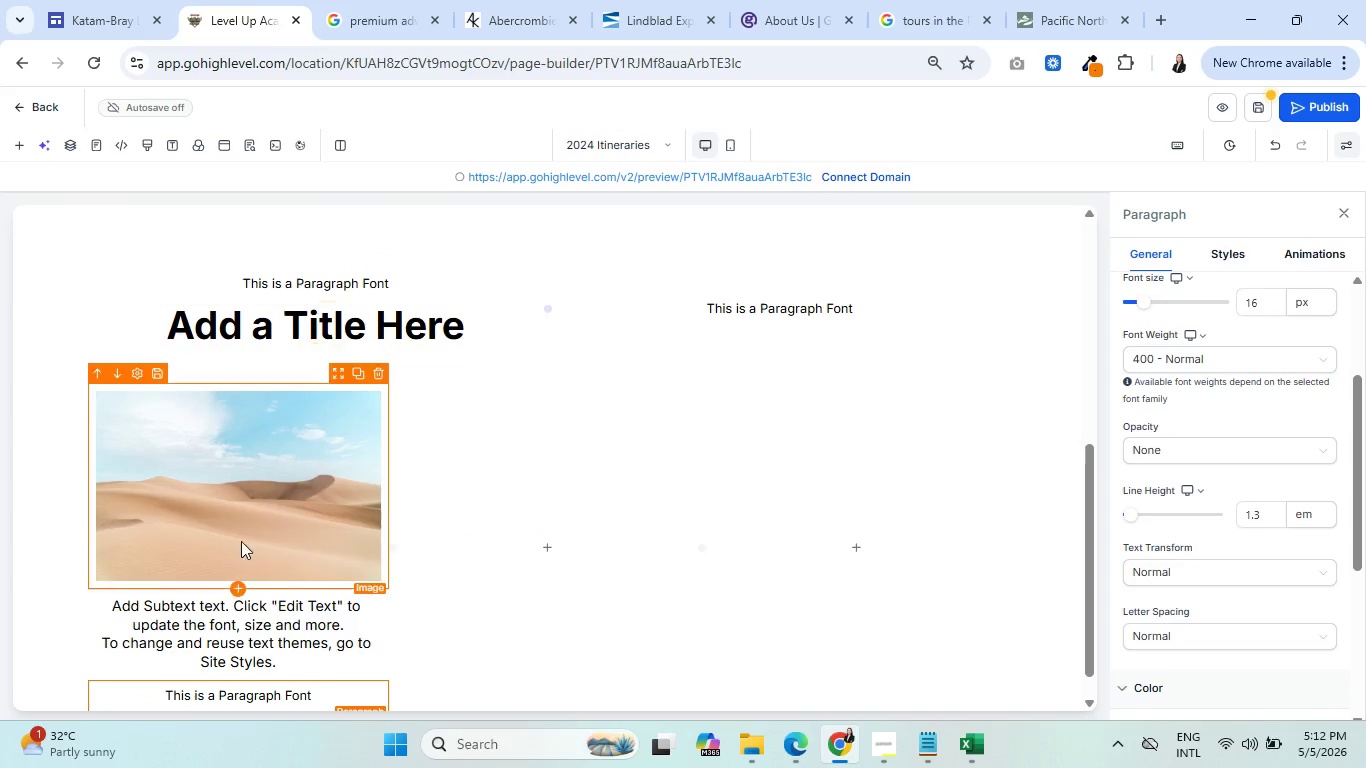 
scroll: coordinate [226, 559], scroll_direction: down, amount: 3.0
 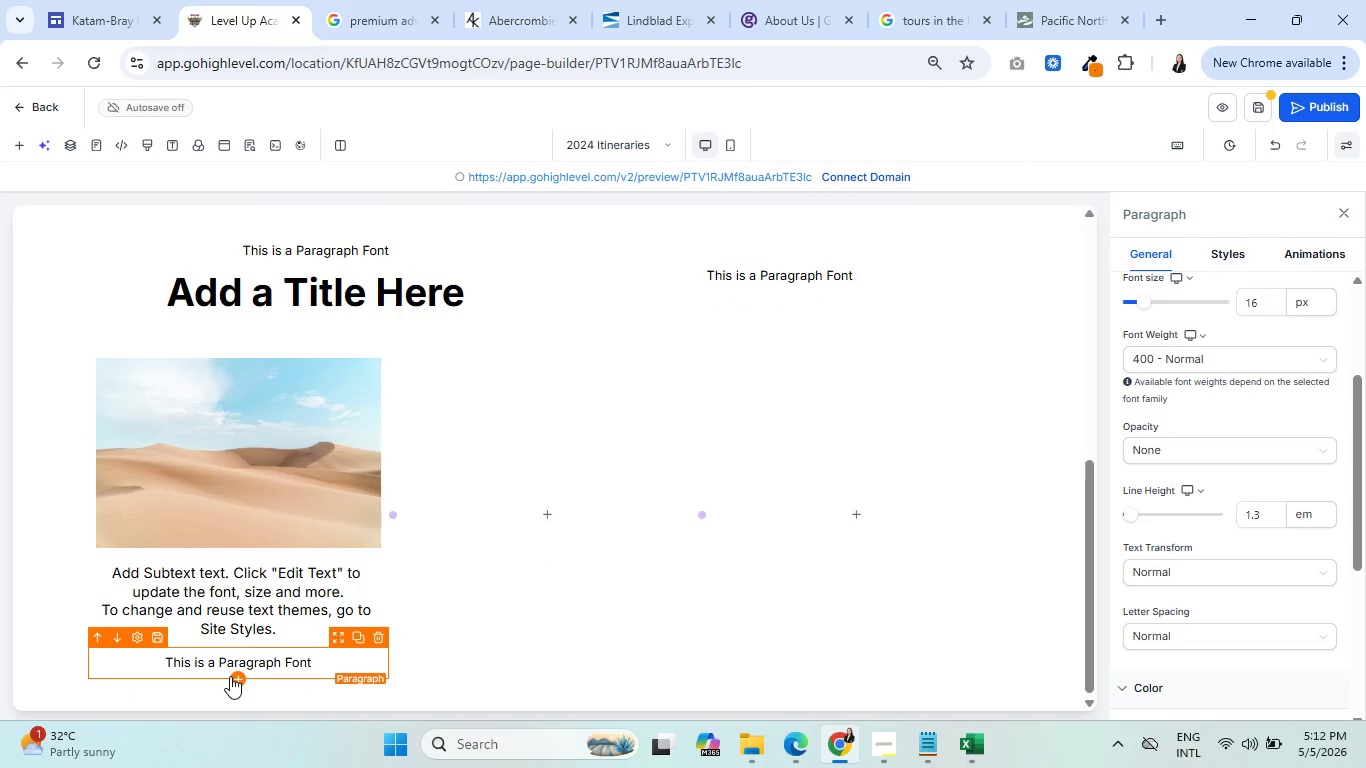 
left_click([232, 676])
 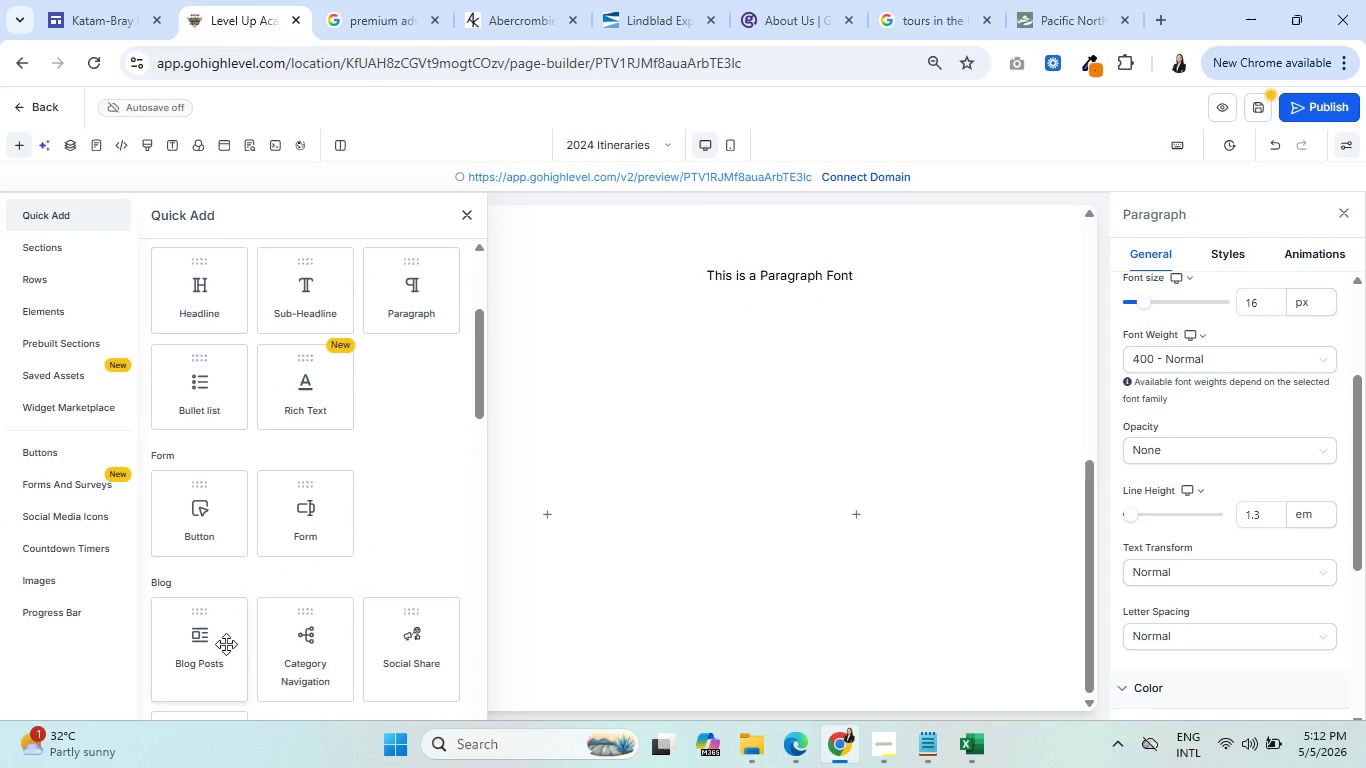 
scroll: coordinate [274, 566], scroll_direction: down, amount: 9.0
 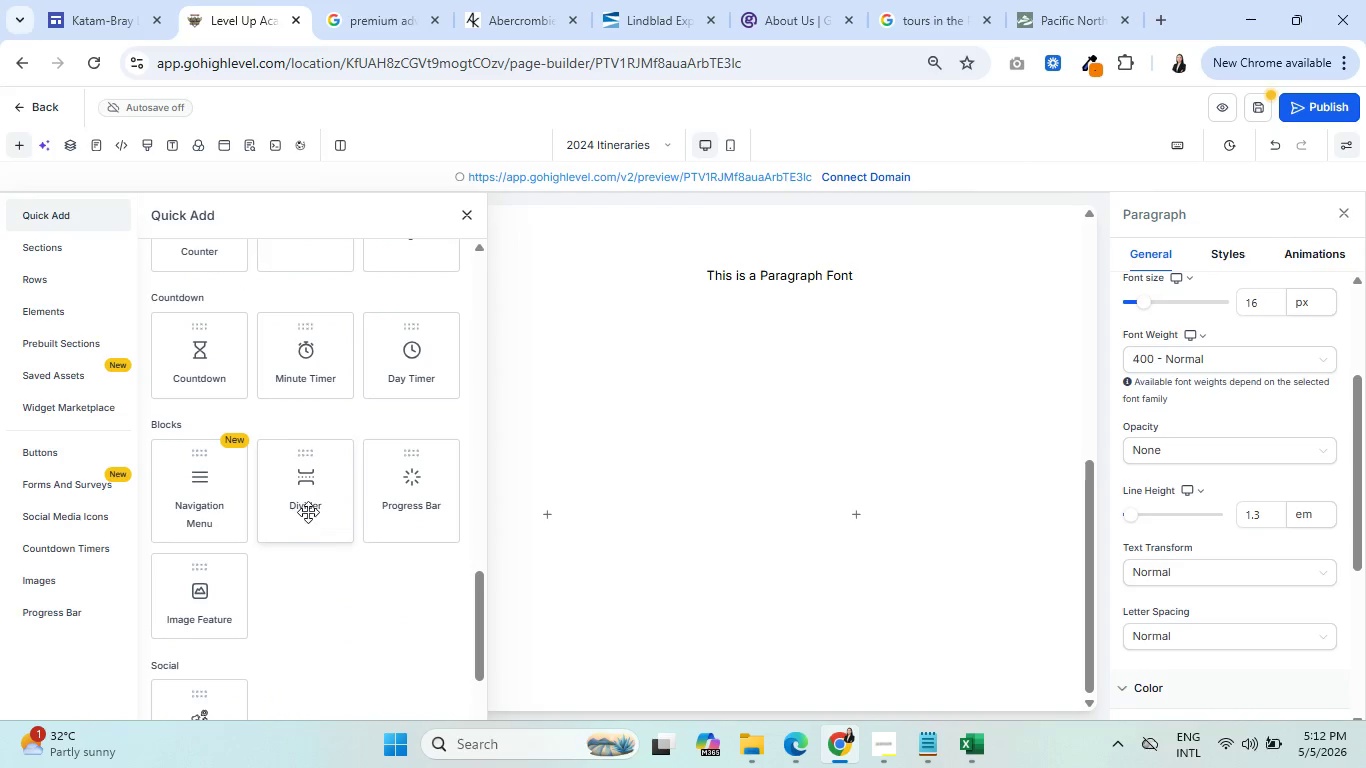 
left_click([308, 510])
 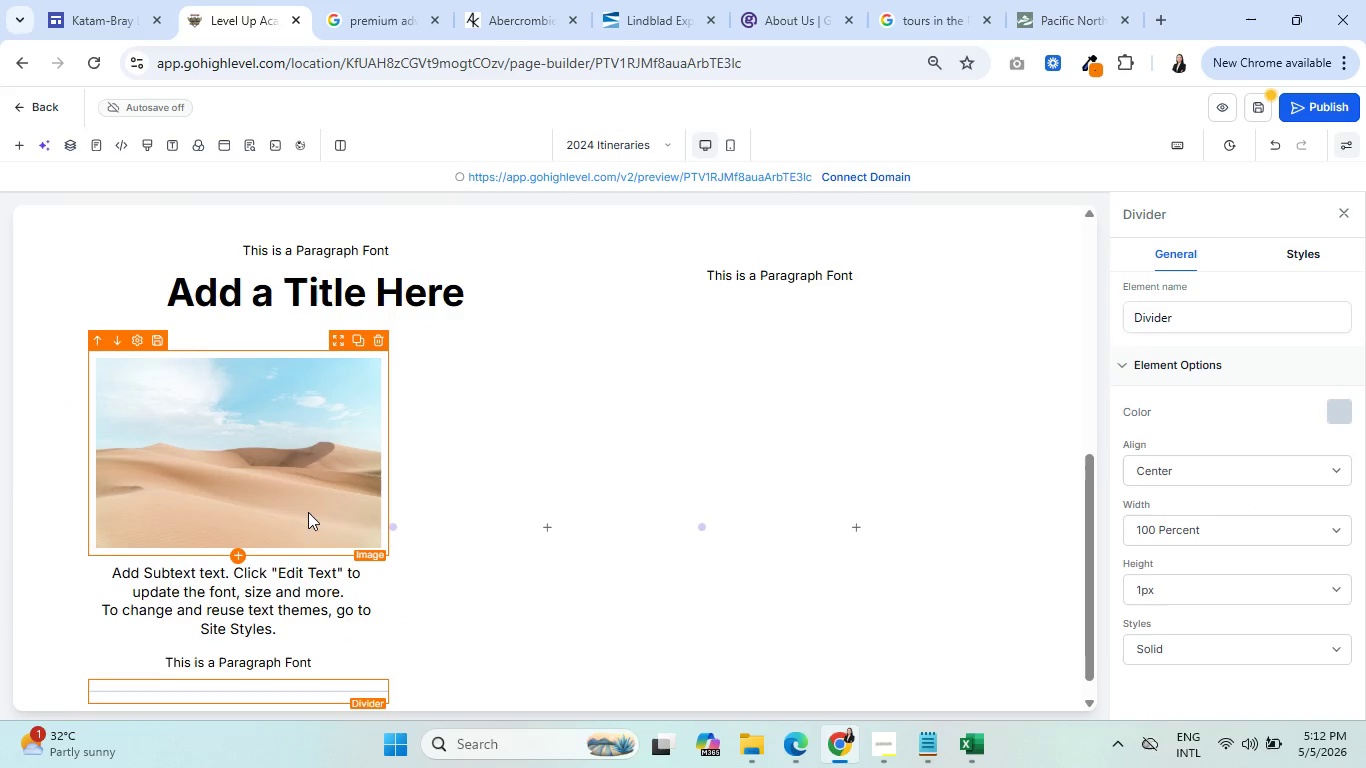 
scroll: coordinate [295, 554], scroll_direction: down, amount: 3.0
 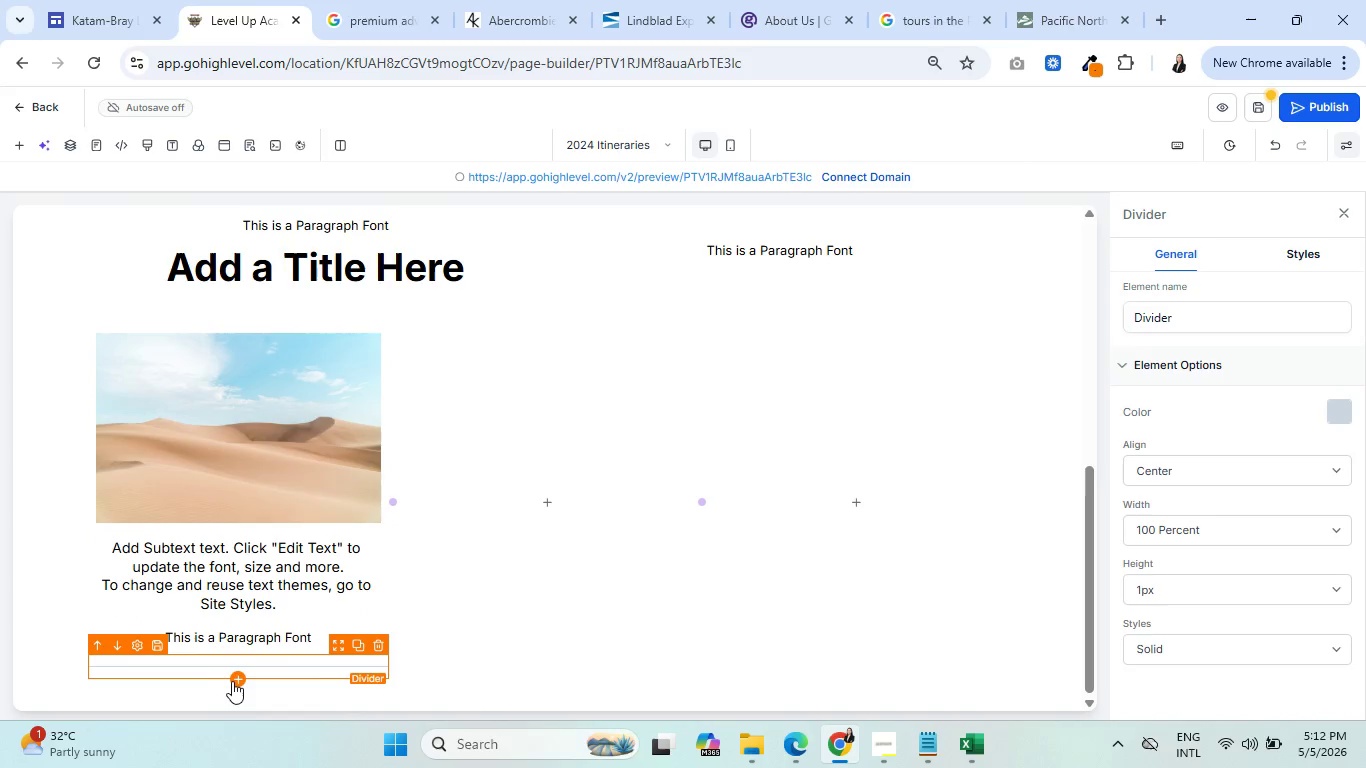 
left_click([233, 680])
 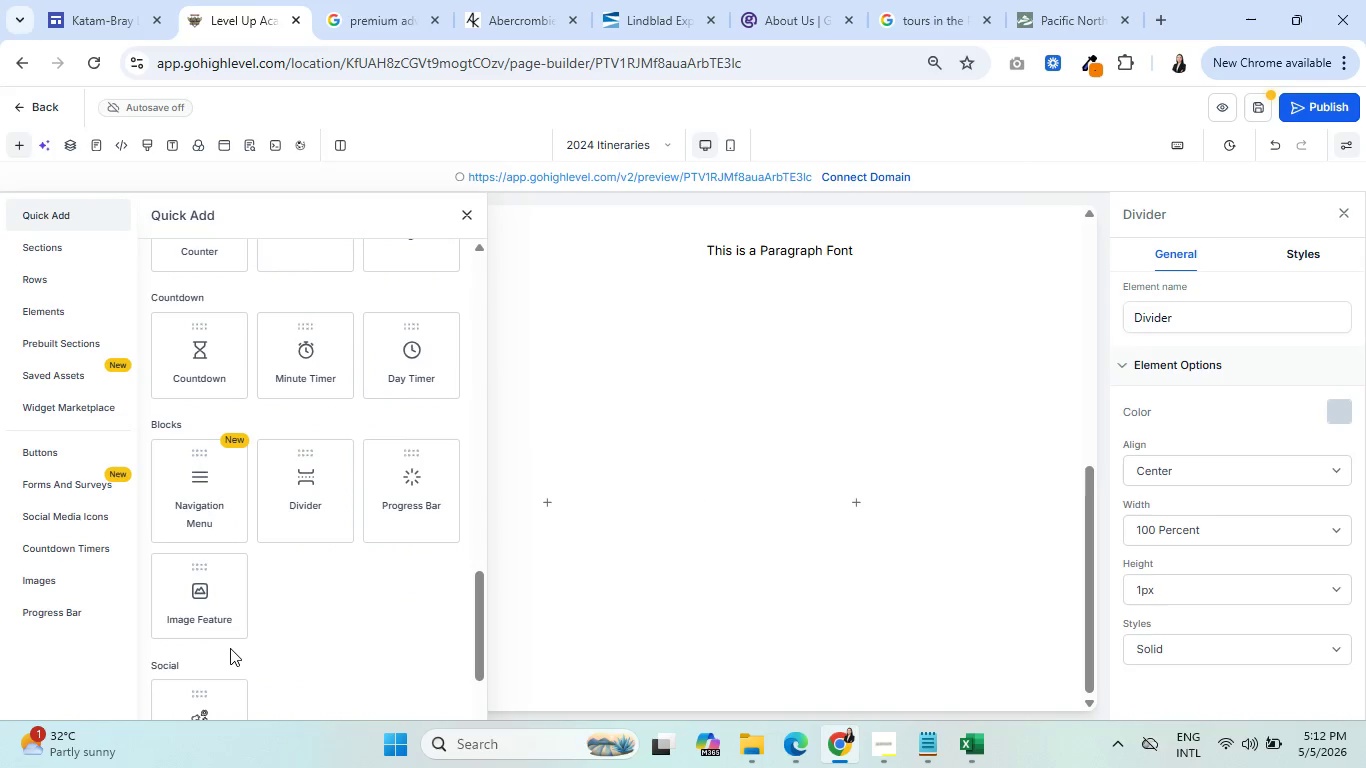 
wait(8.97)
 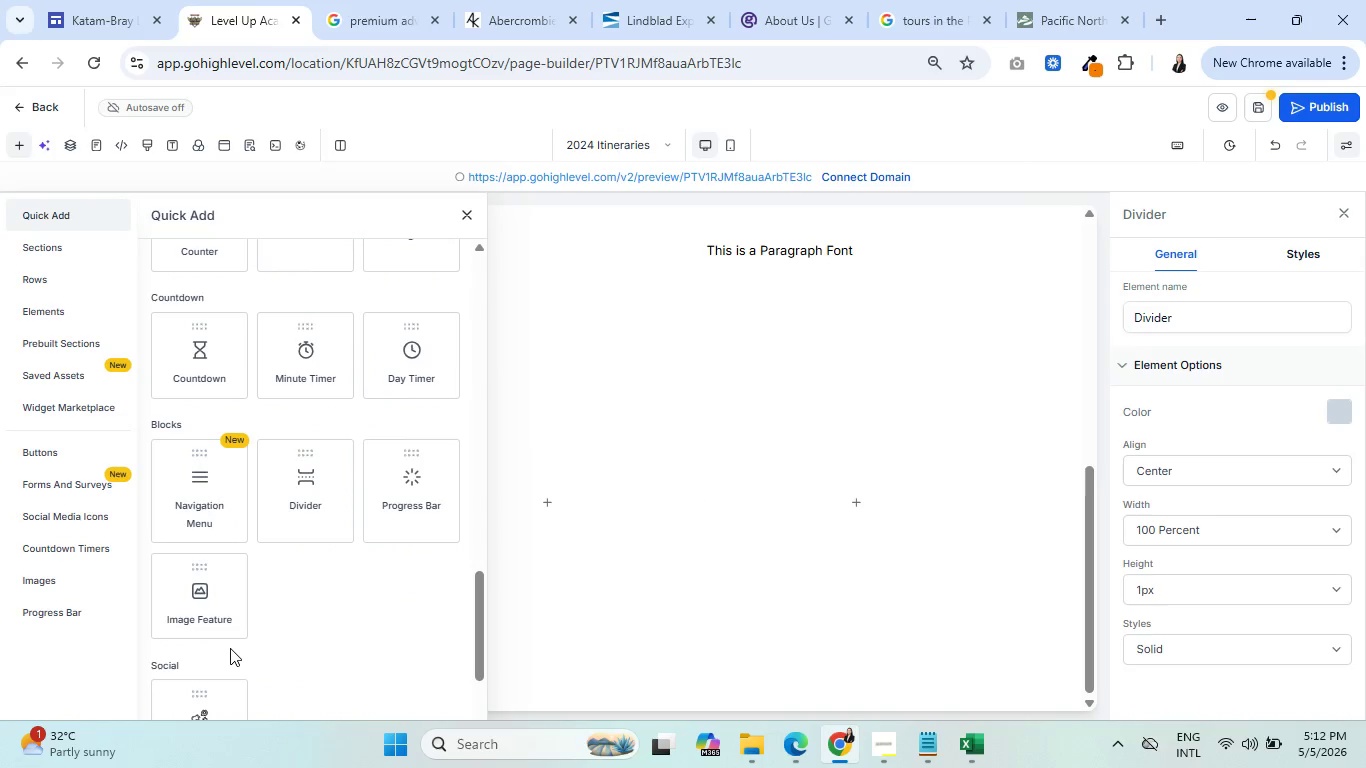 
scroll: coordinate [280, 597], scroll_direction: up, amount: 9.0
 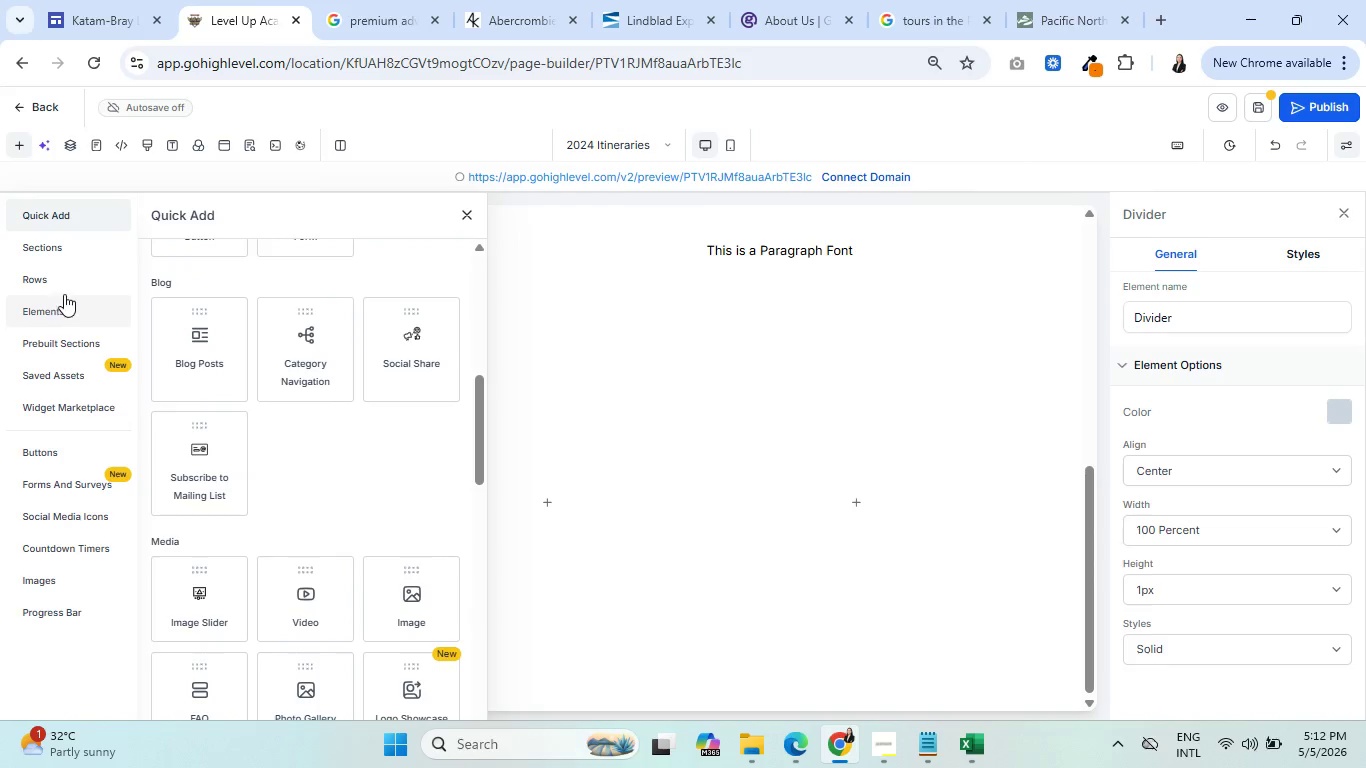 
left_click([64, 288])
 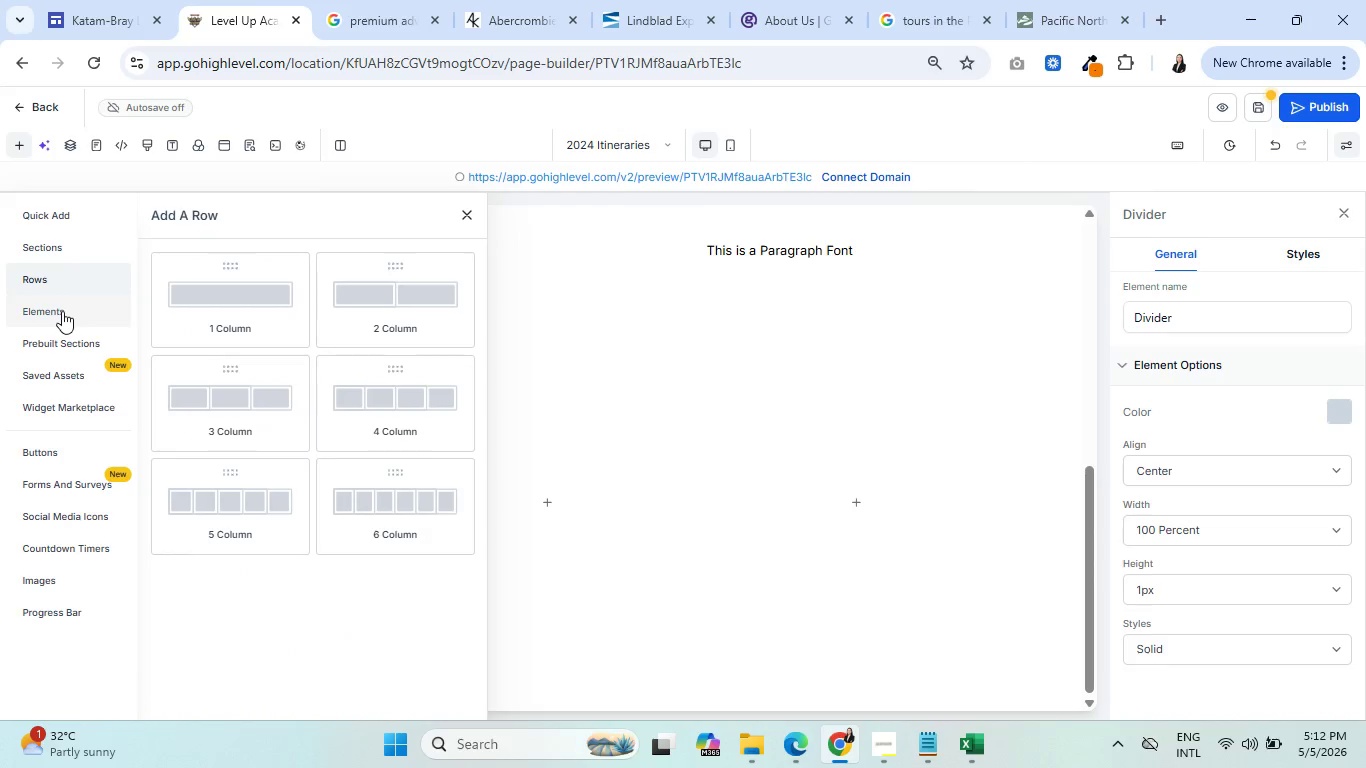 
wait(5.47)
 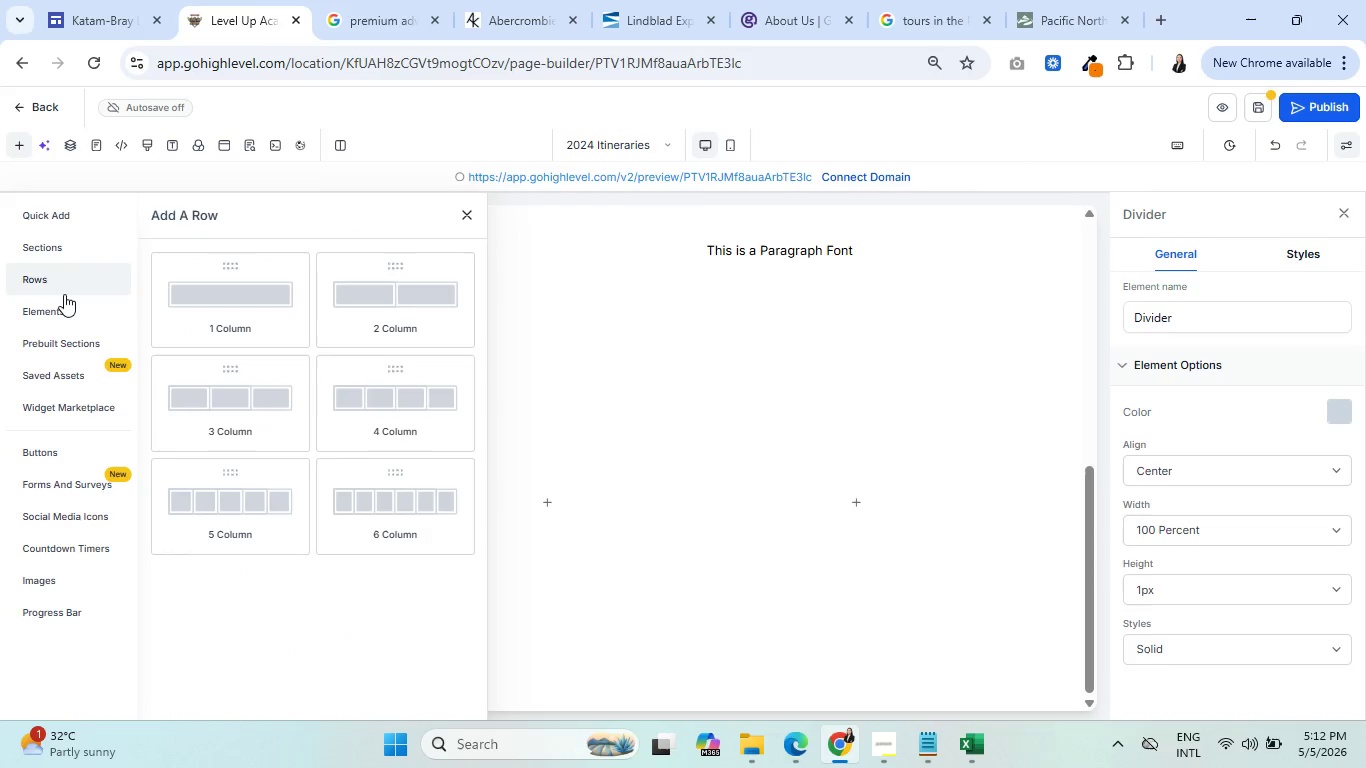 
left_click([394, 301])
 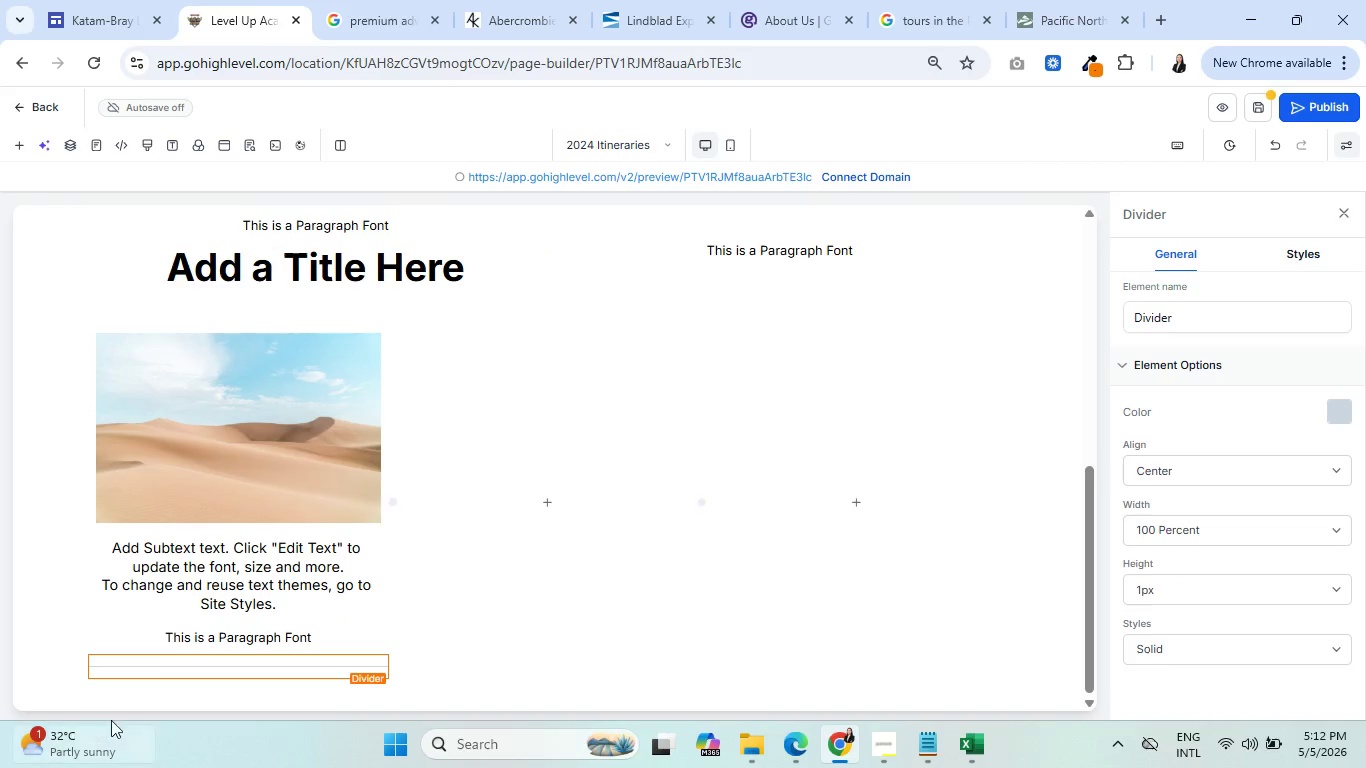 
scroll: coordinate [346, 568], scroll_direction: down, amount: 2.0
 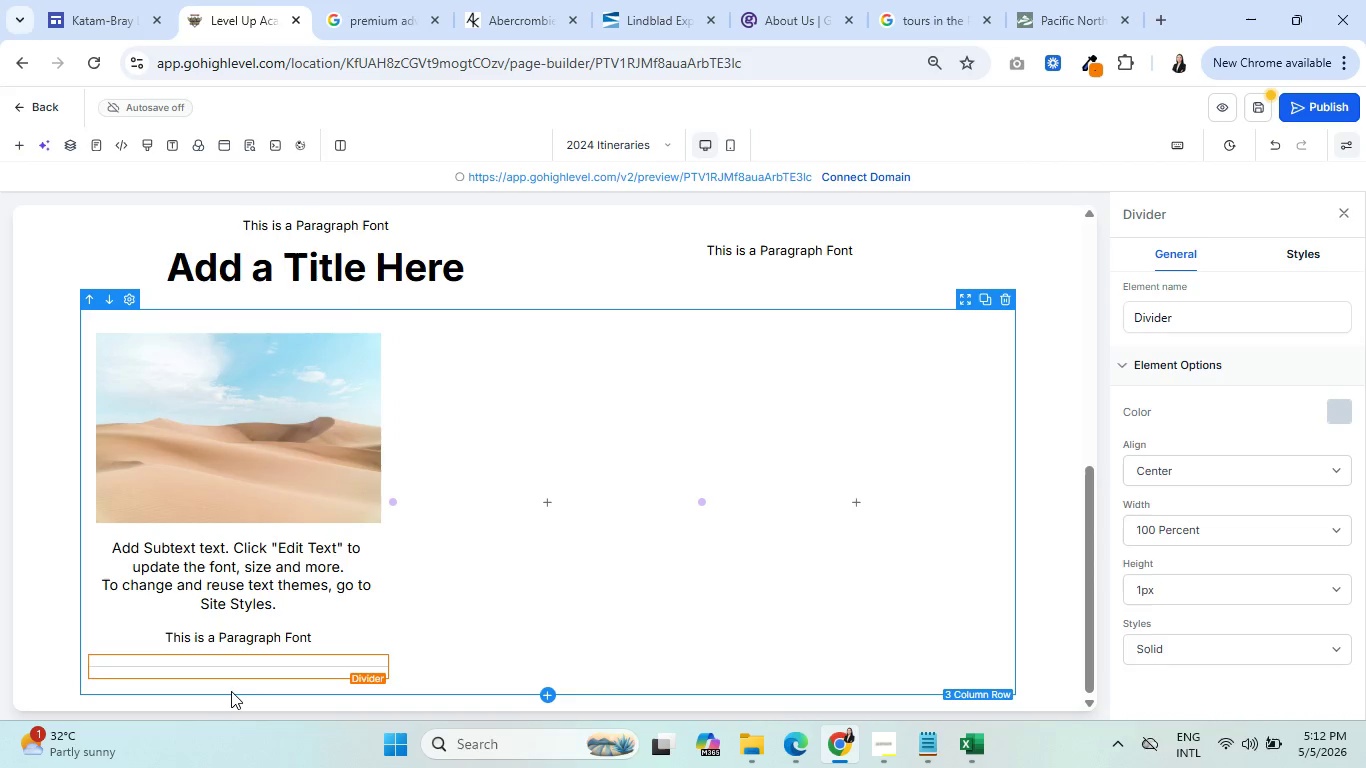 
wait(5.16)
 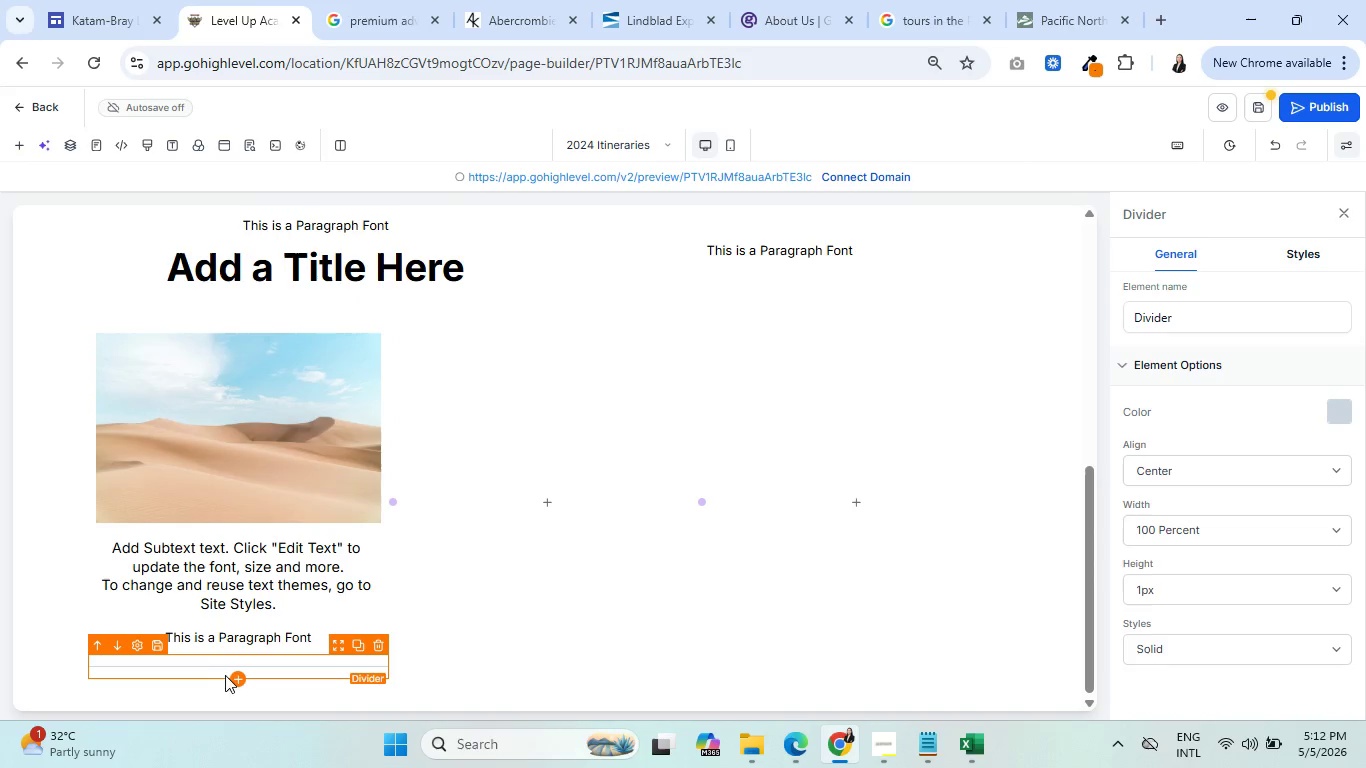 
left_click([235, 677])
 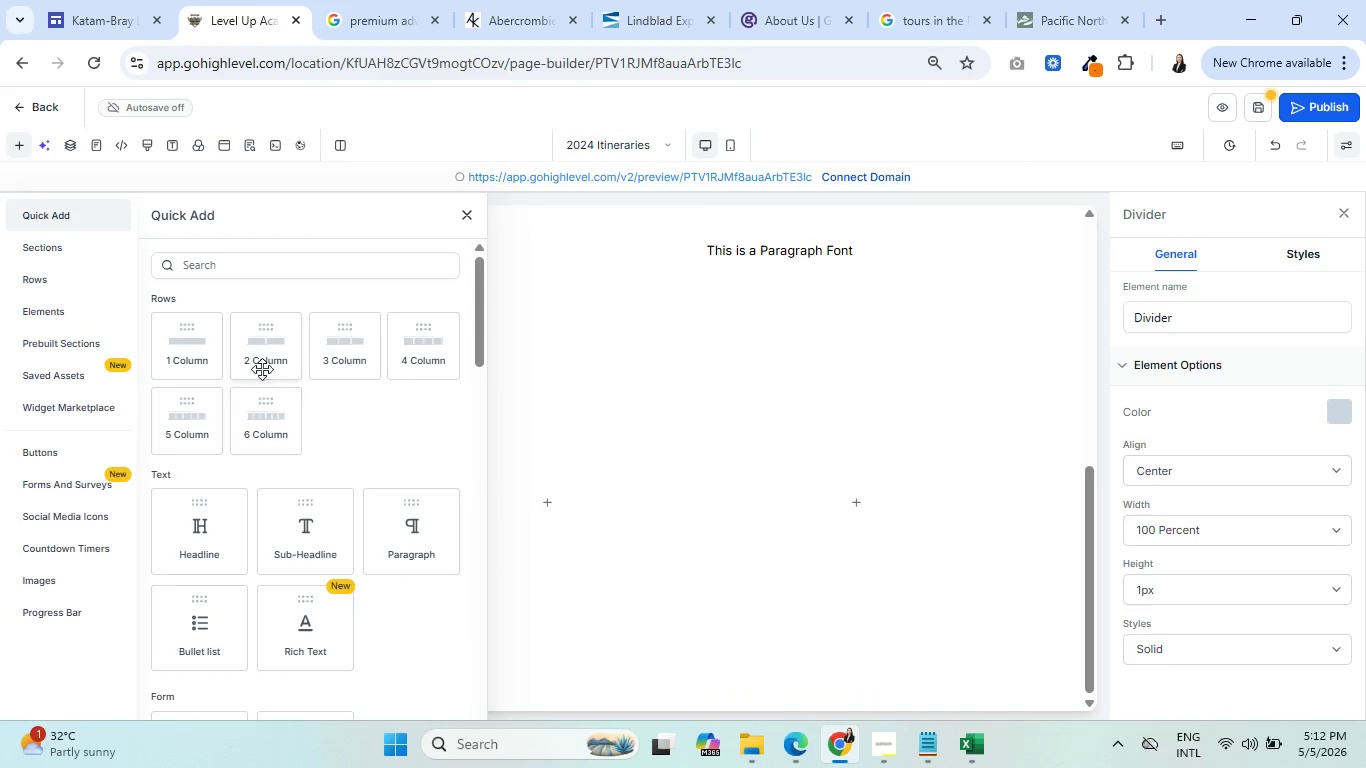 
left_click([278, 350])
 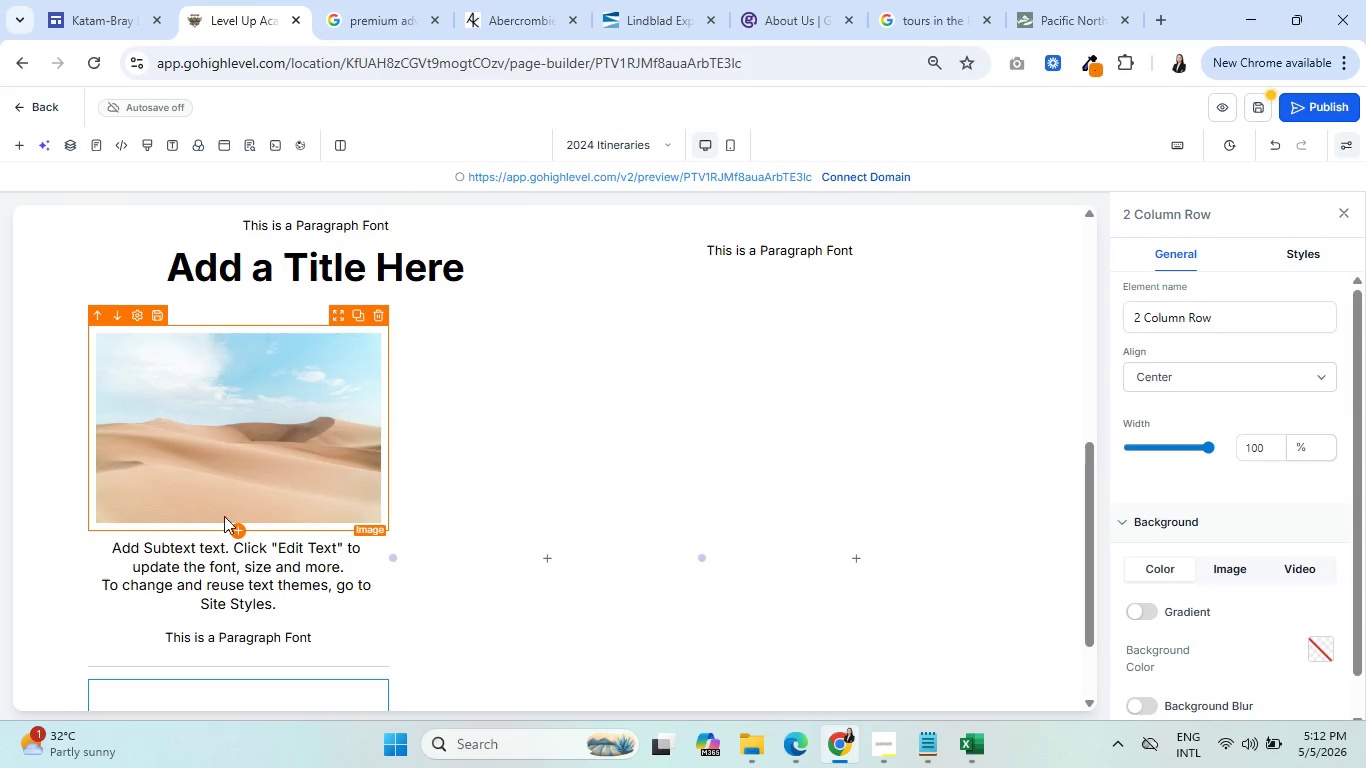 
scroll: coordinate [216, 571], scroll_direction: down, amount: 3.0
 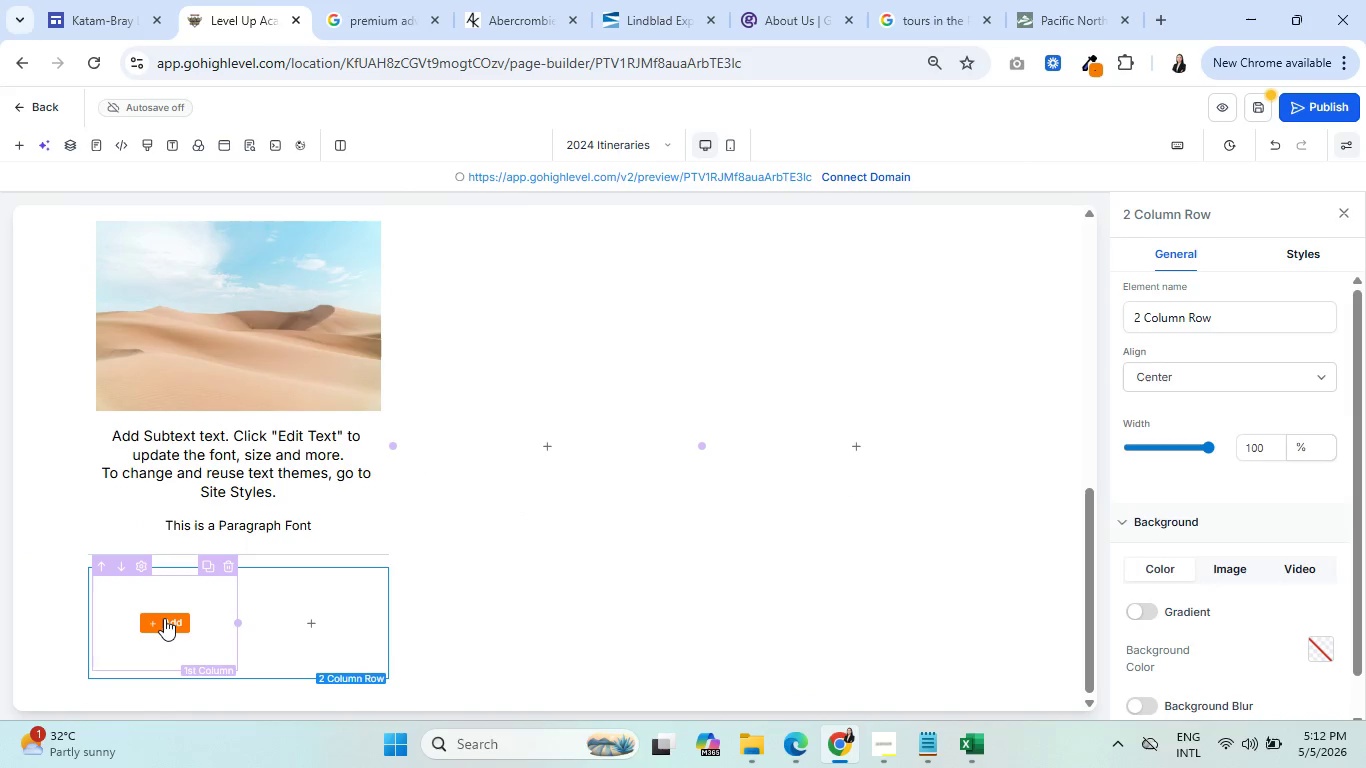 
left_click([164, 618])
 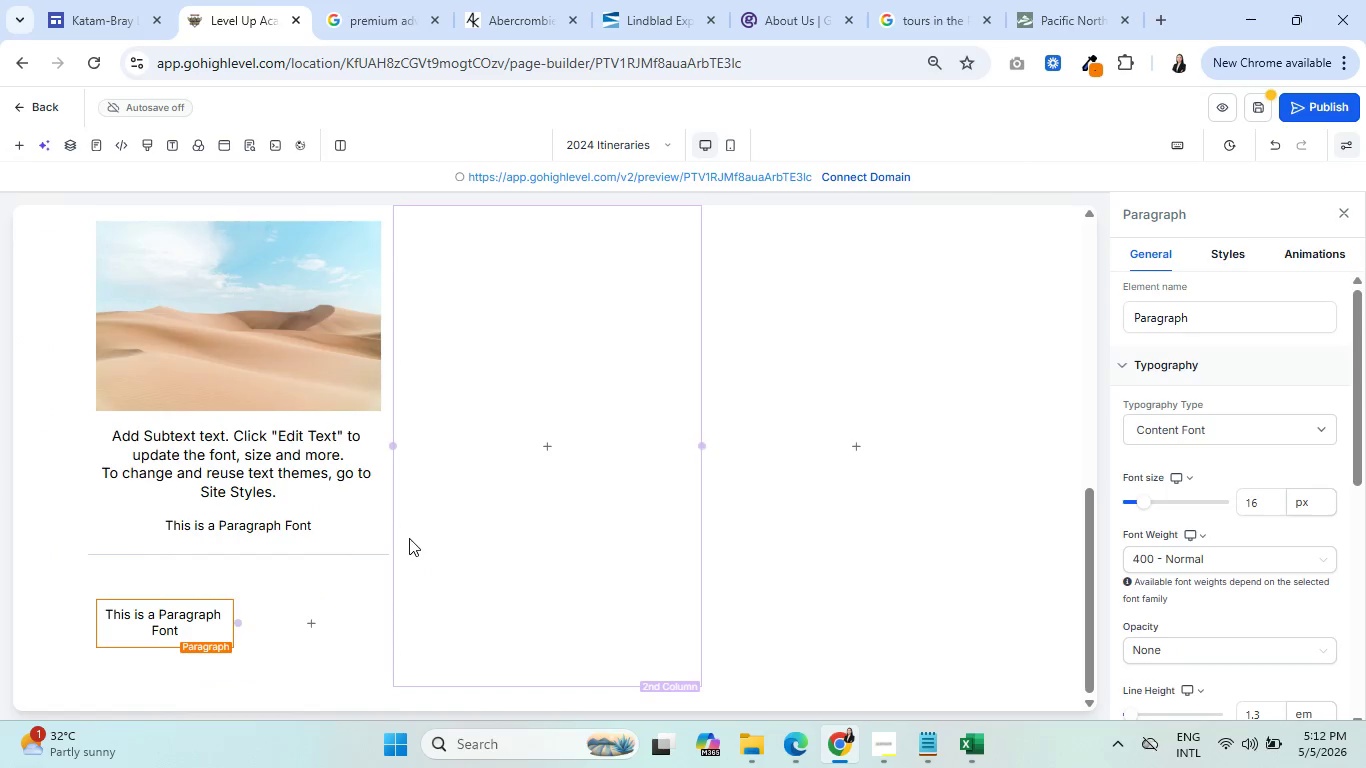 
left_click([306, 619])
 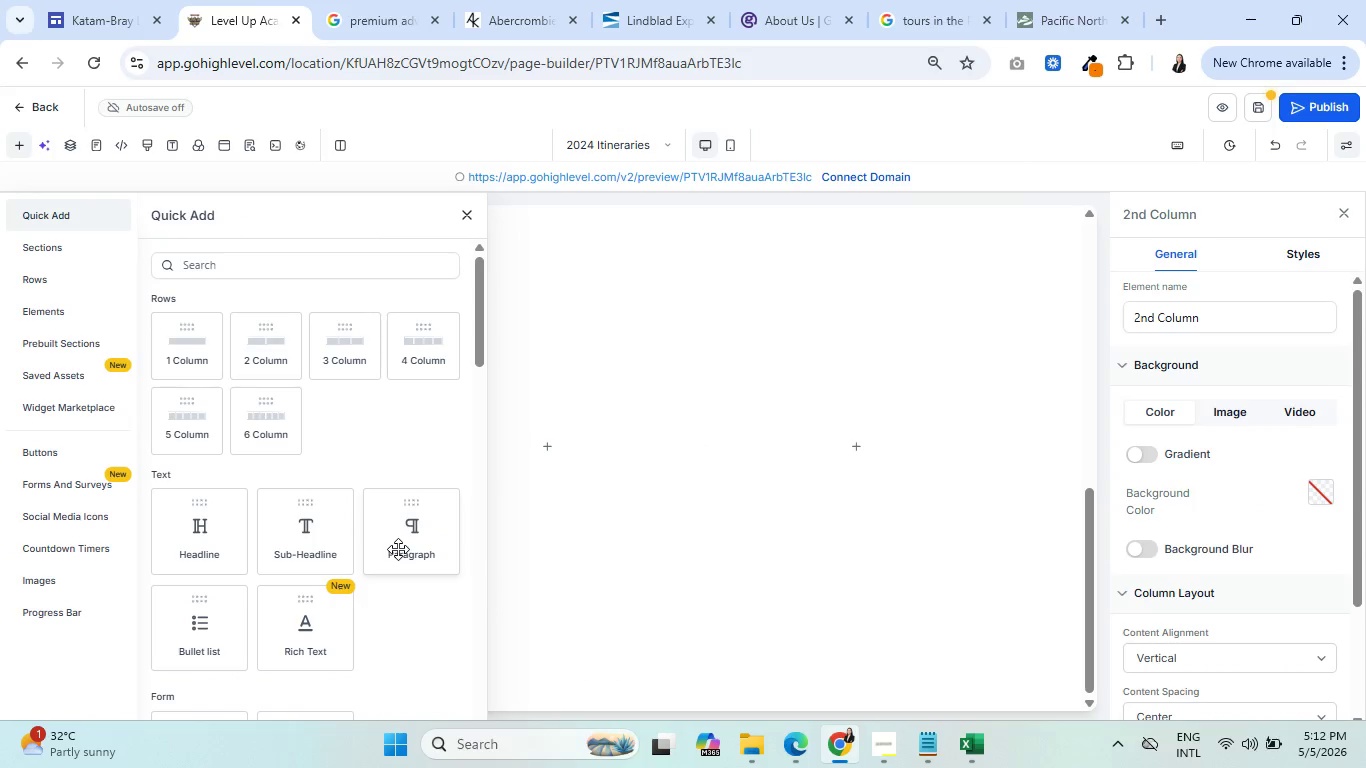 
left_click([398, 549])
 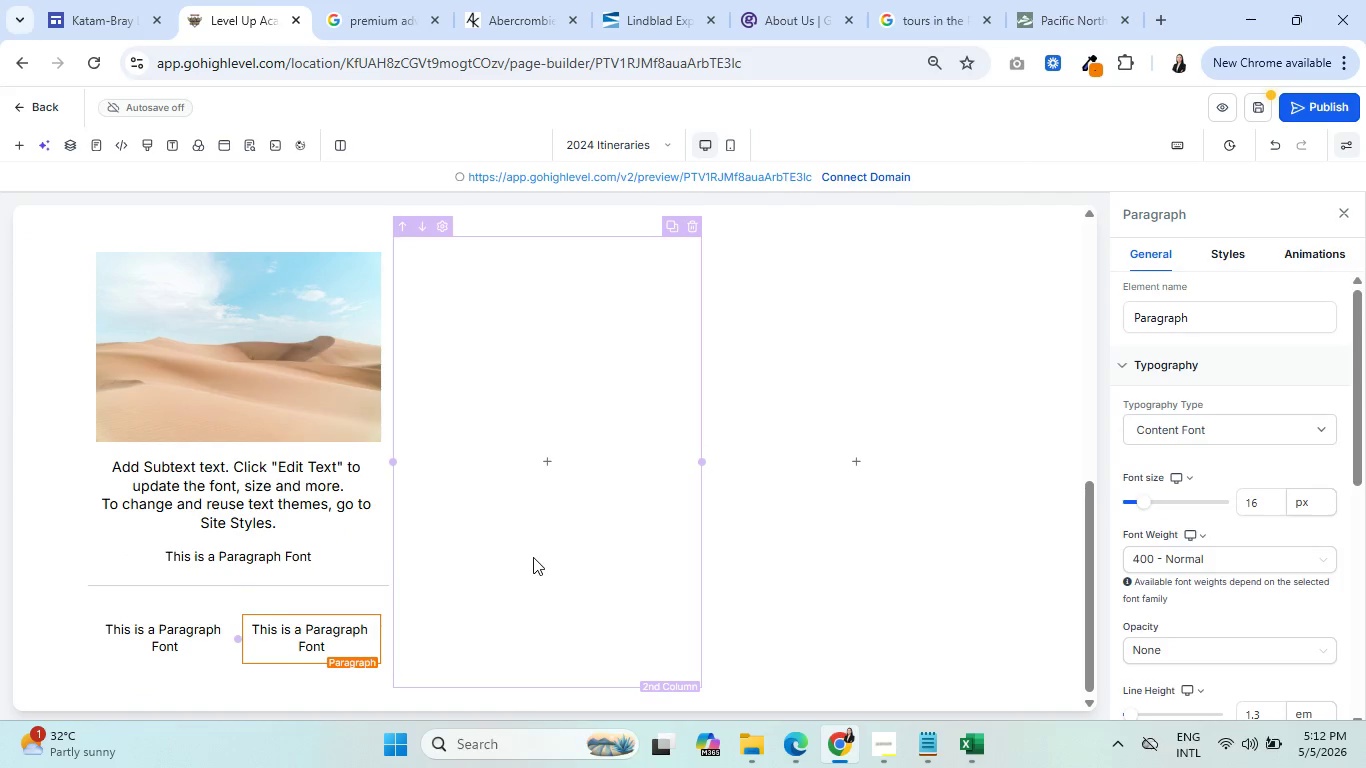 
scroll: coordinate [523, 557], scroll_direction: up, amount: 6.0
 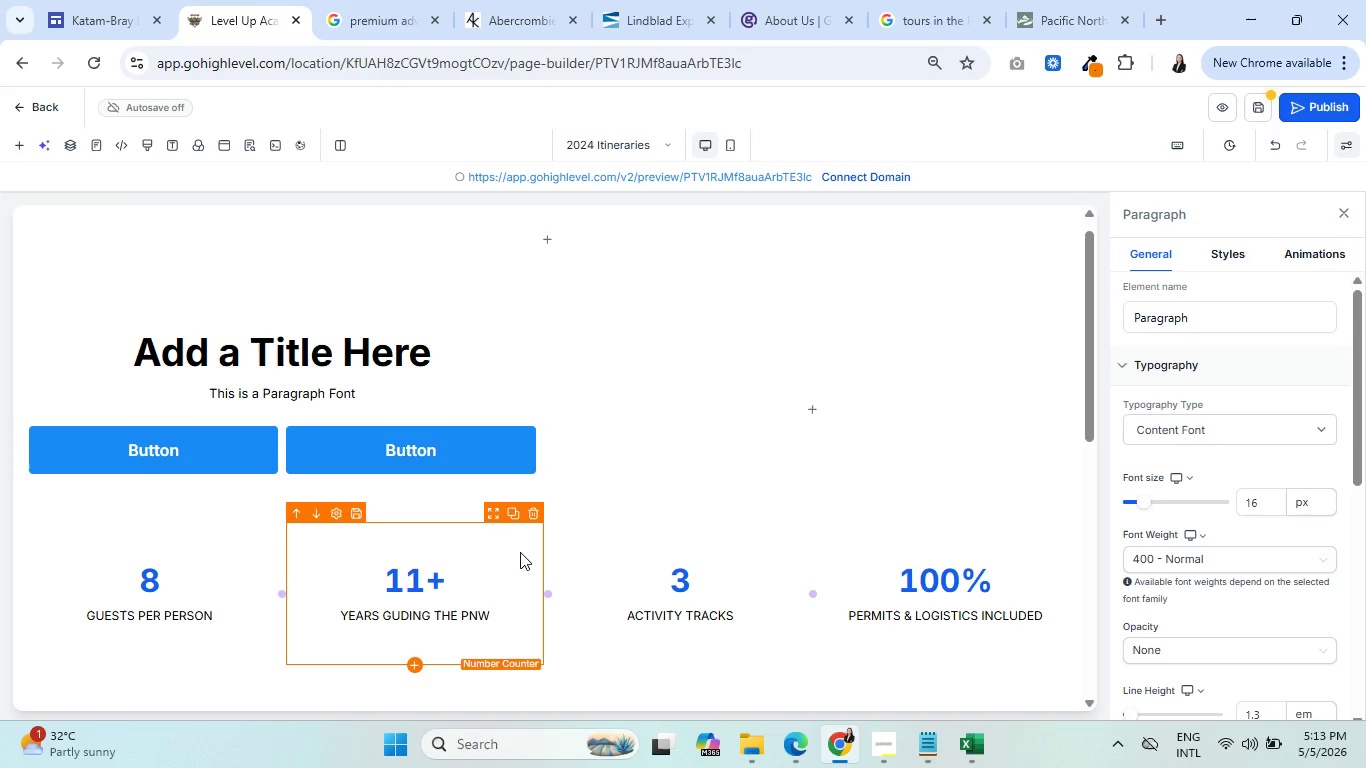 
wait(12.7)
 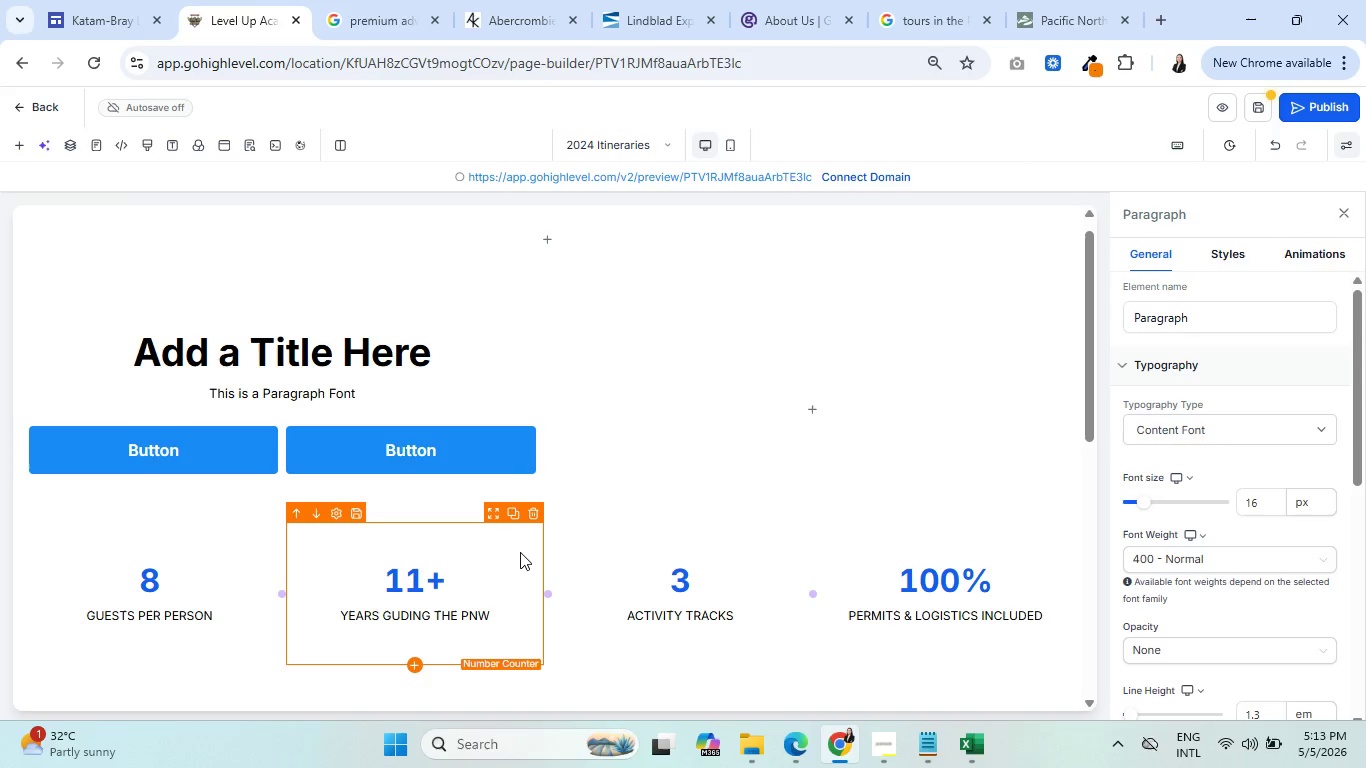 
scroll: coordinate [532, 555], scroll_direction: down, amount: 7.0
 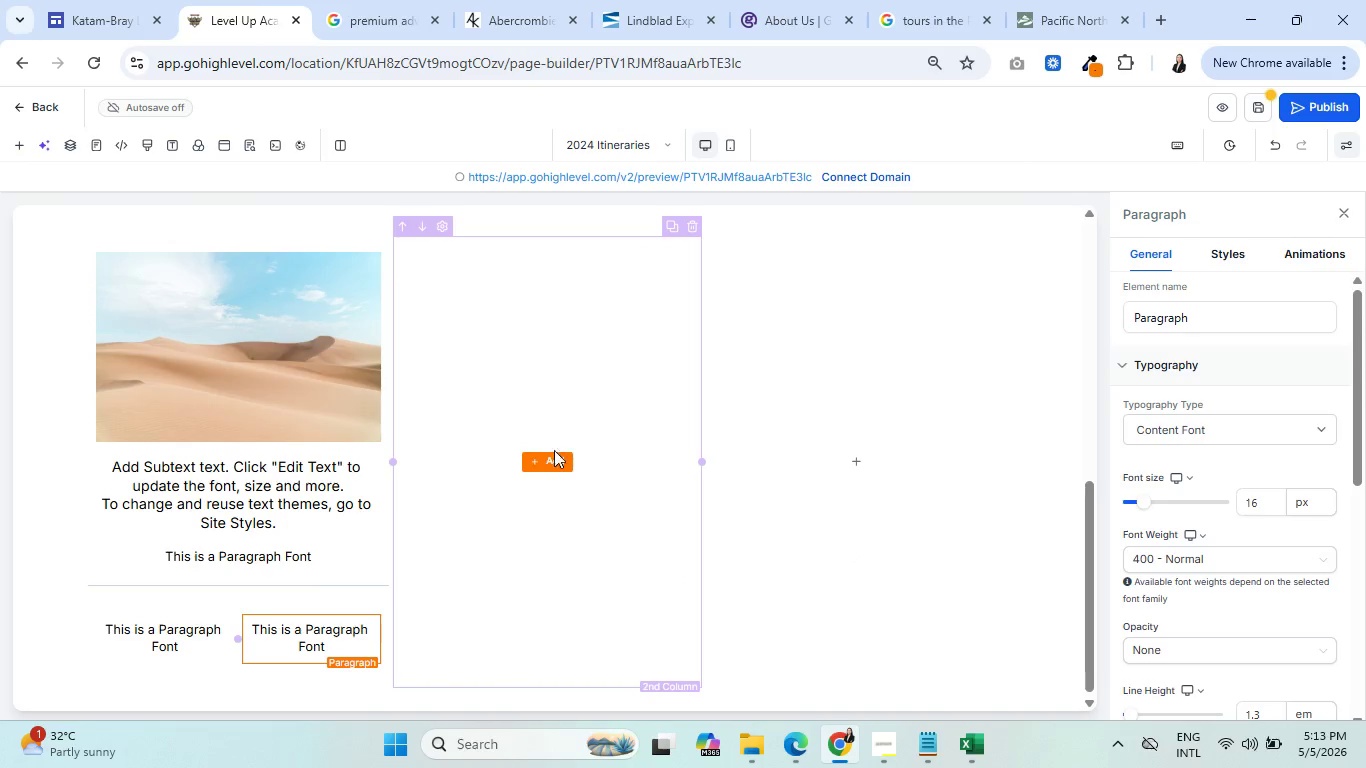 
left_click([554, 462])
 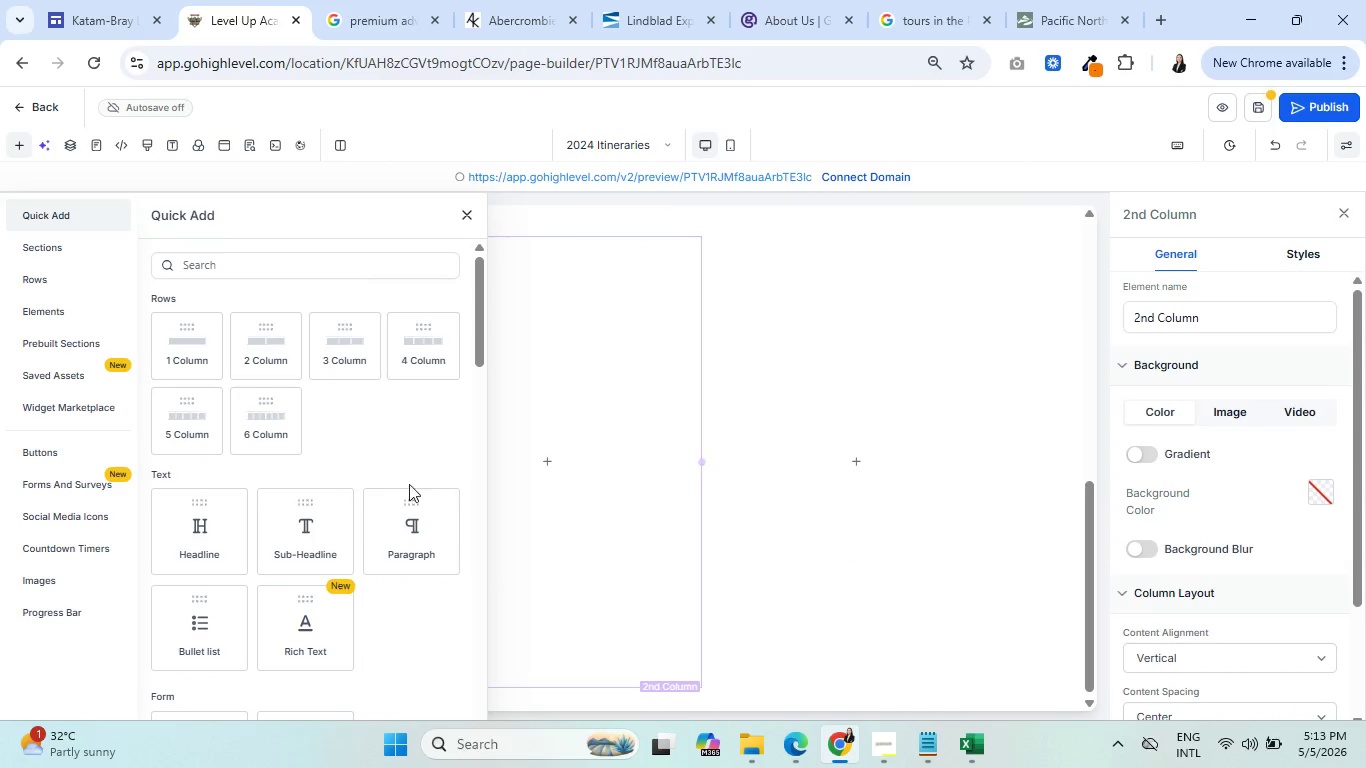 
scroll: coordinate [350, 493], scroll_direction: down, amount: 4.0
 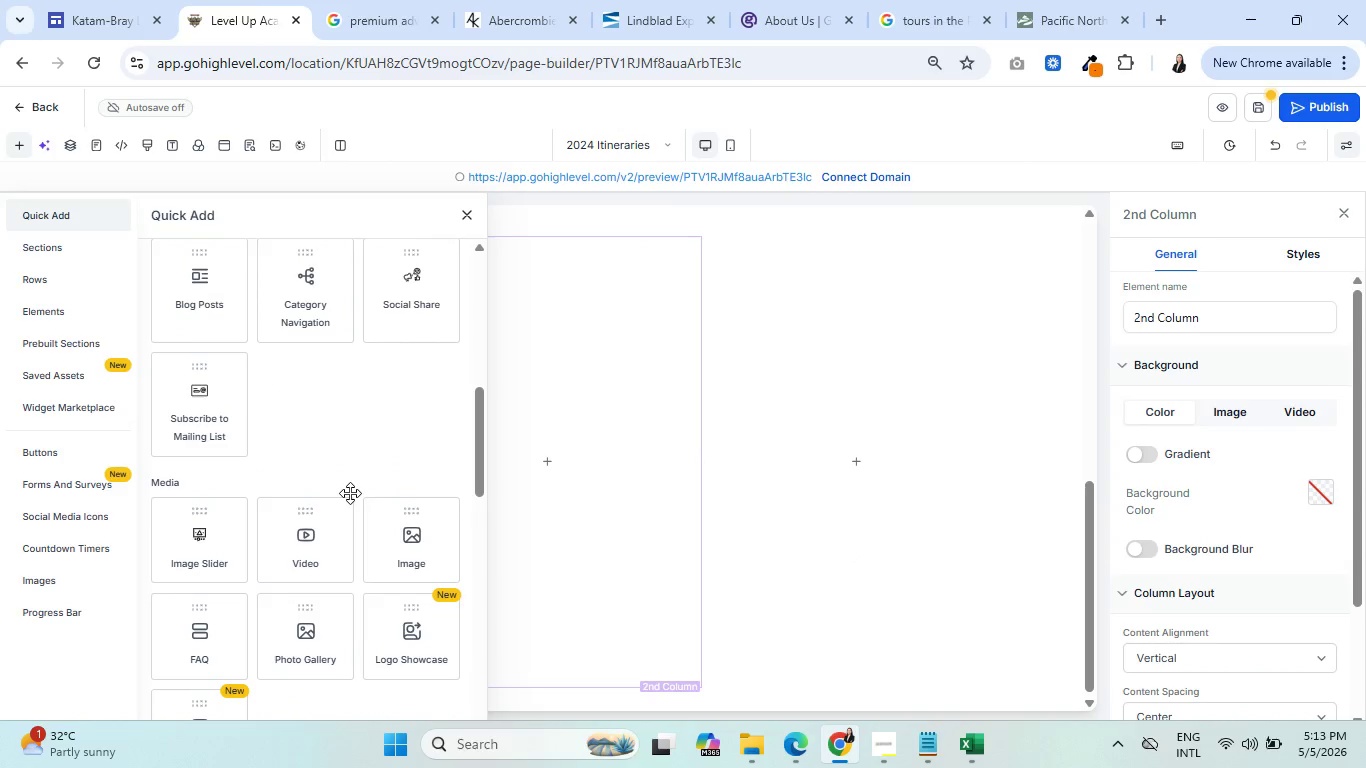 
left_click([401, 541])
 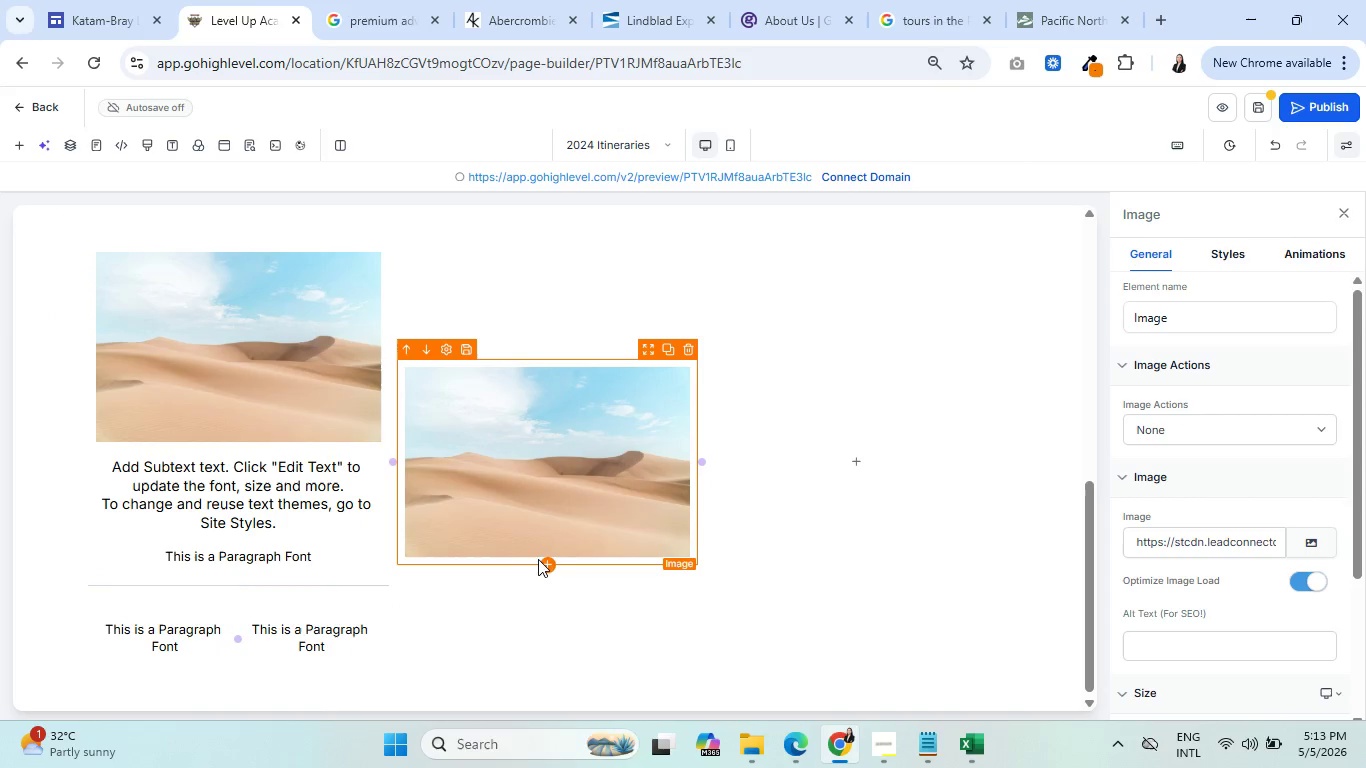 
left_click([546, 567])
 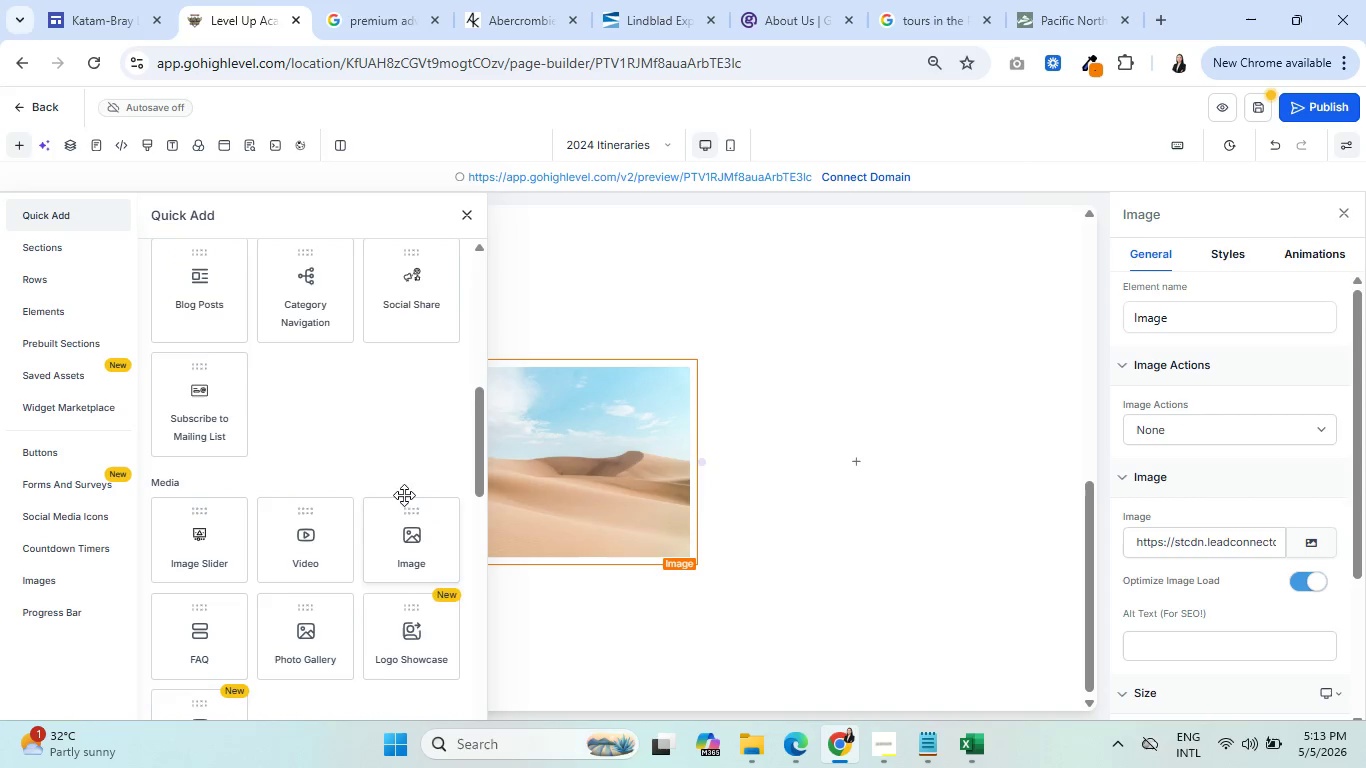 
scroll: coordinate [396, 488], scroll_direction: up, amount: 7.0
 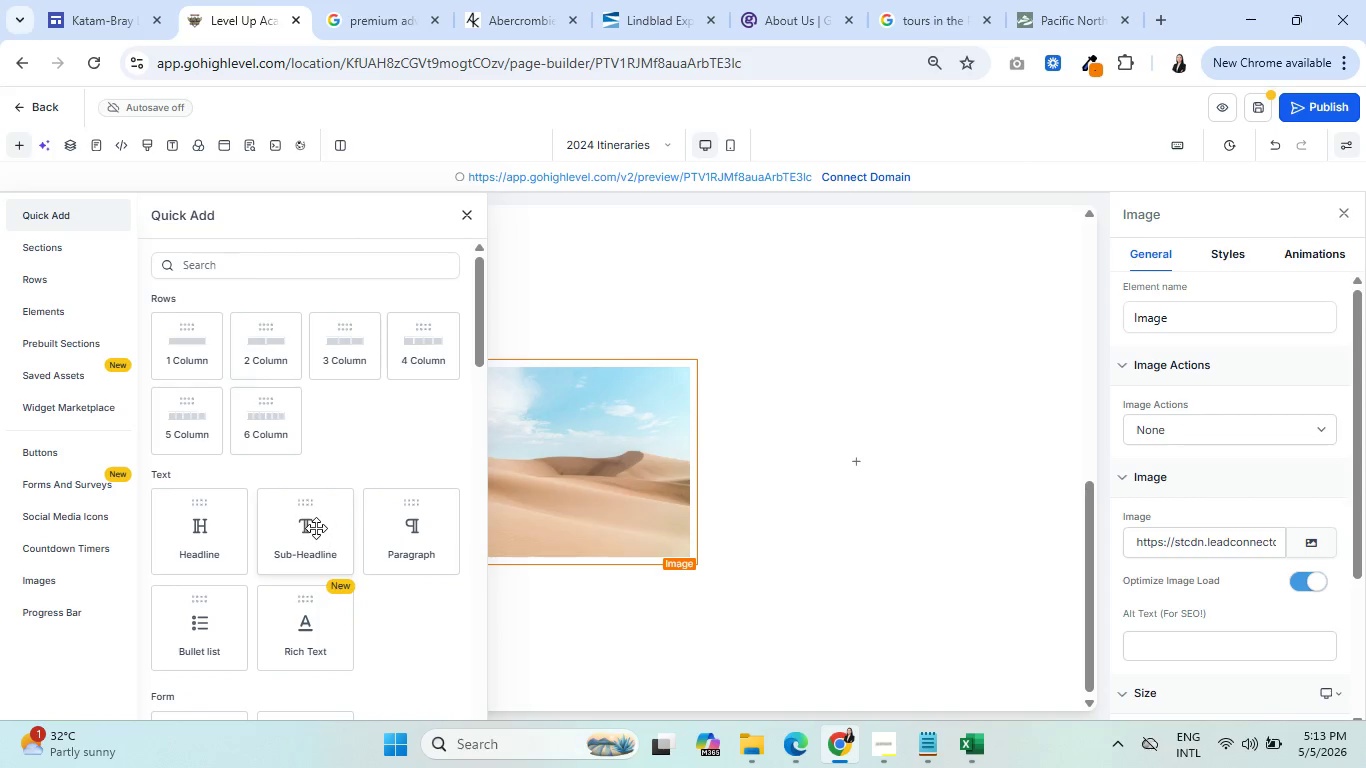 
left_click([313, 528])
 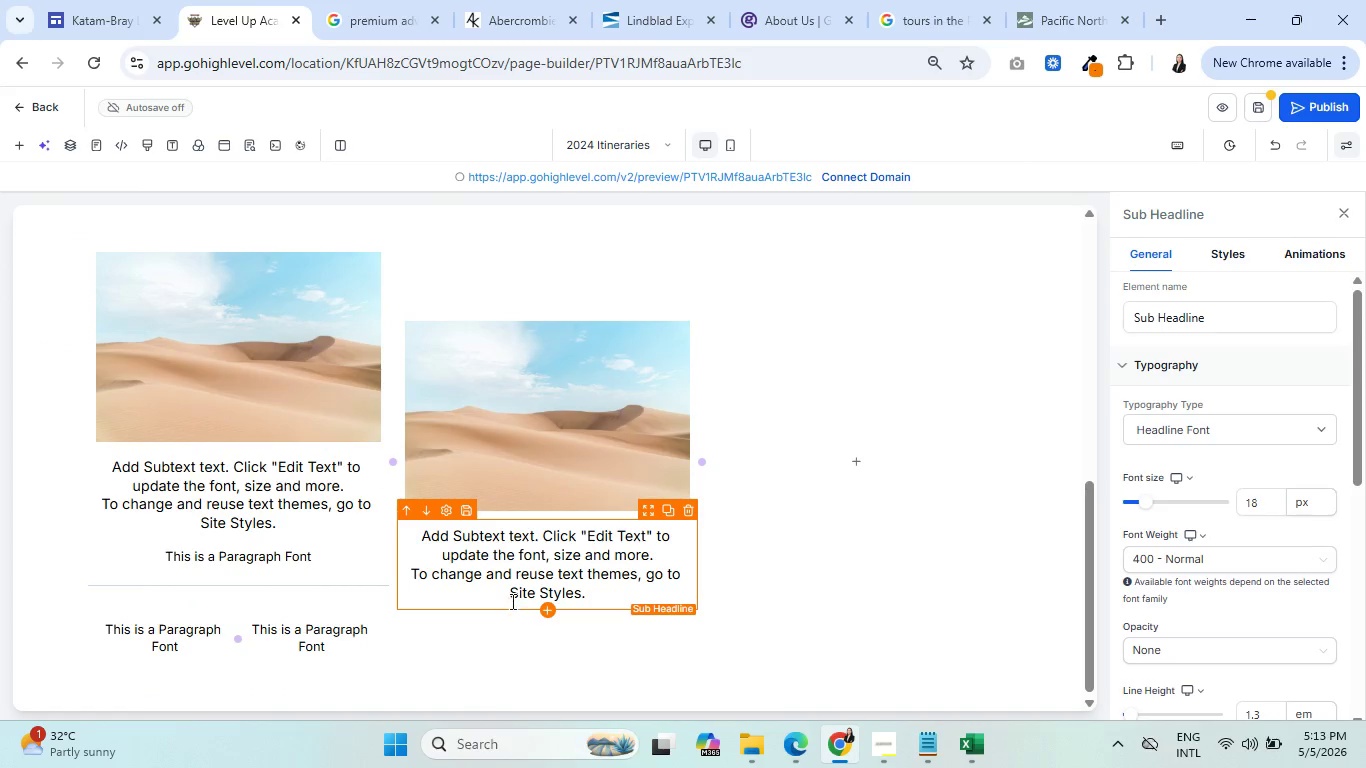 
left_click([545, 609])
 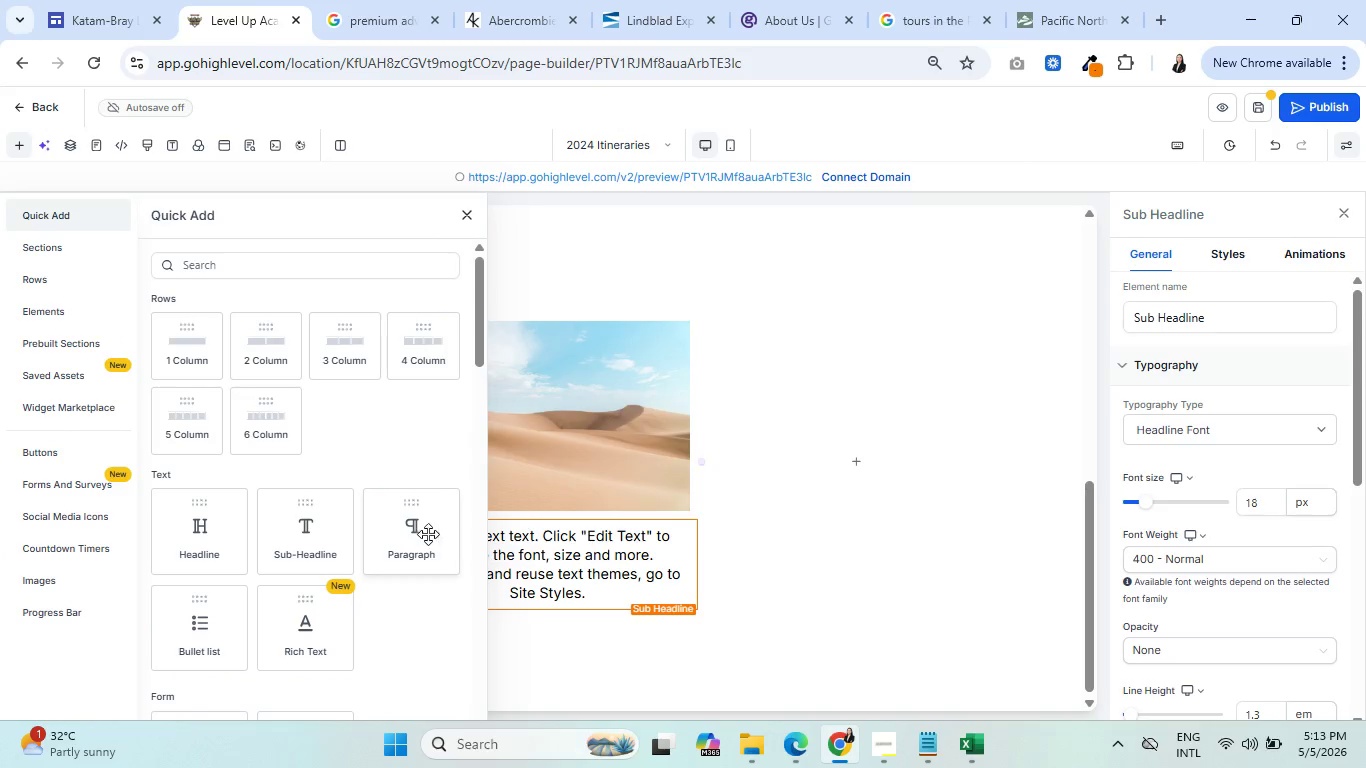 
left_click([410, 522])
 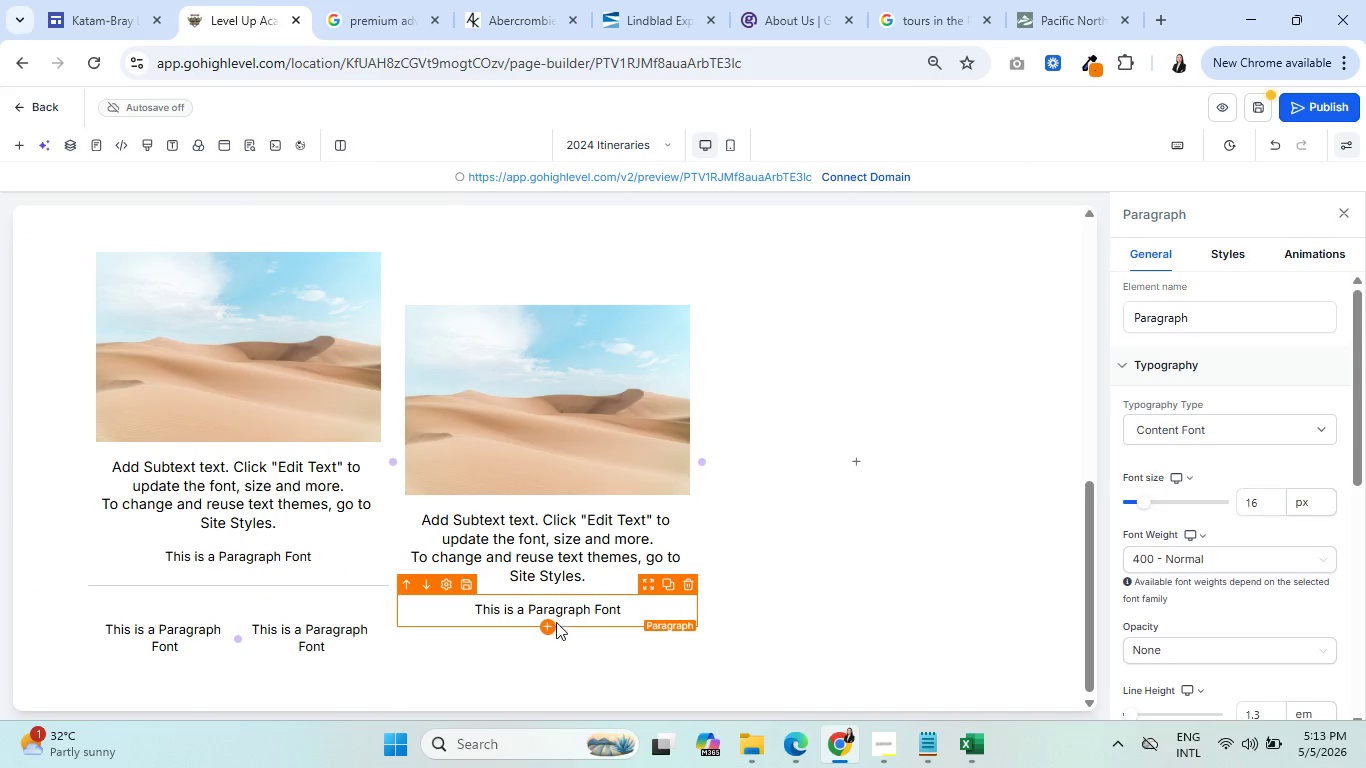 
left_click([546, 627])
 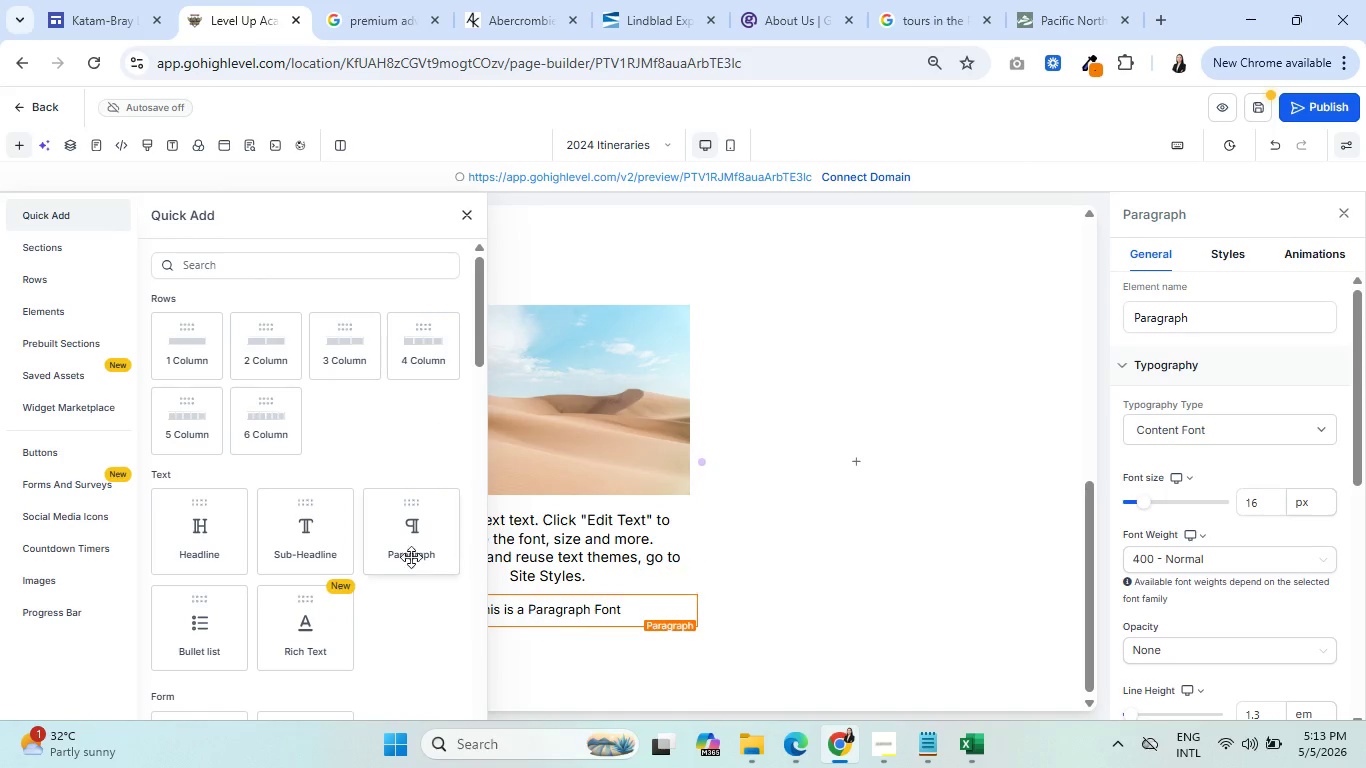 
scroll: coordinate [390, 548], scroll_direction: down, amount: 13.0
 